 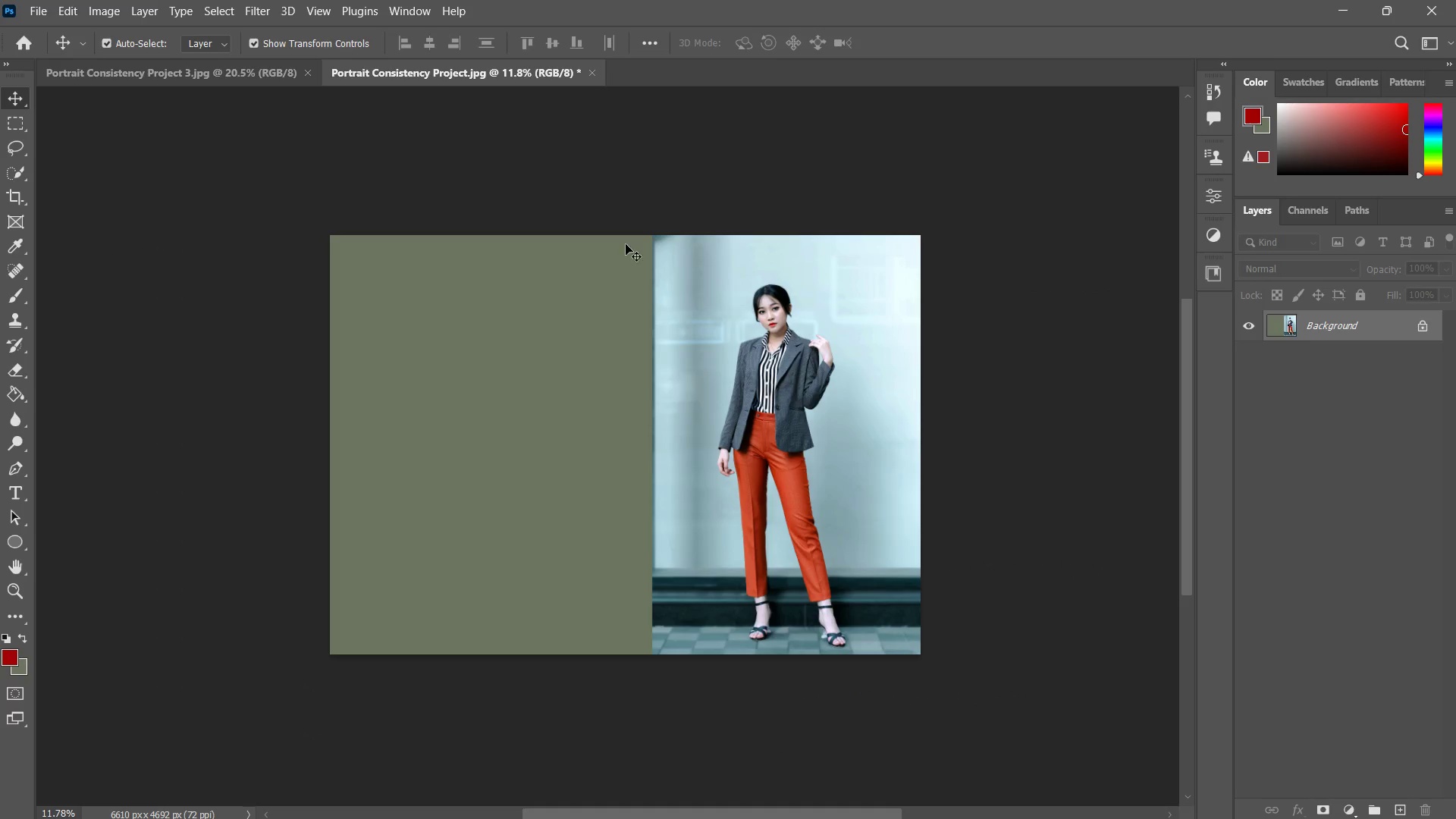 
key(Alt+Tab)
 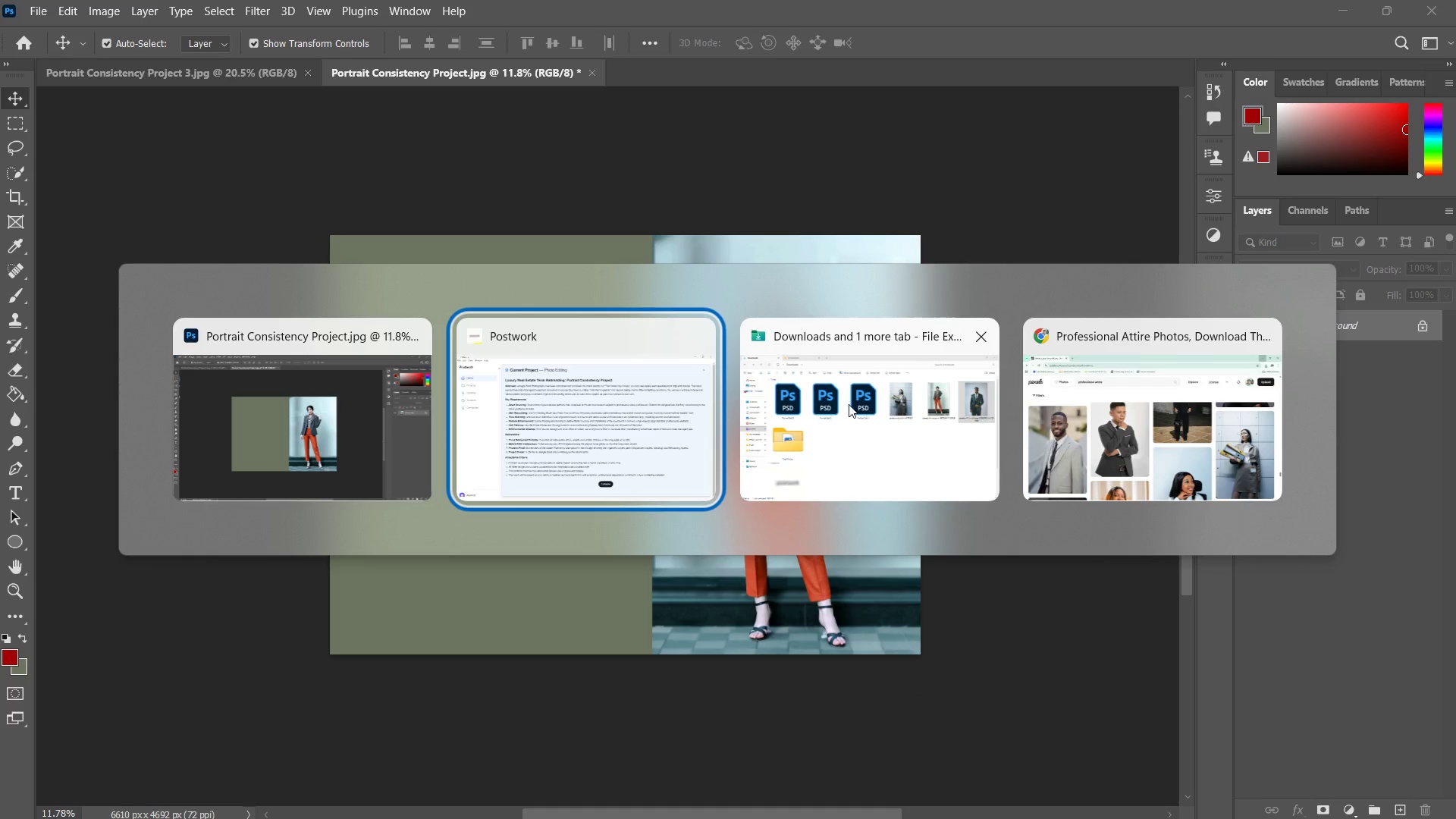 
left_click([849, 404])
 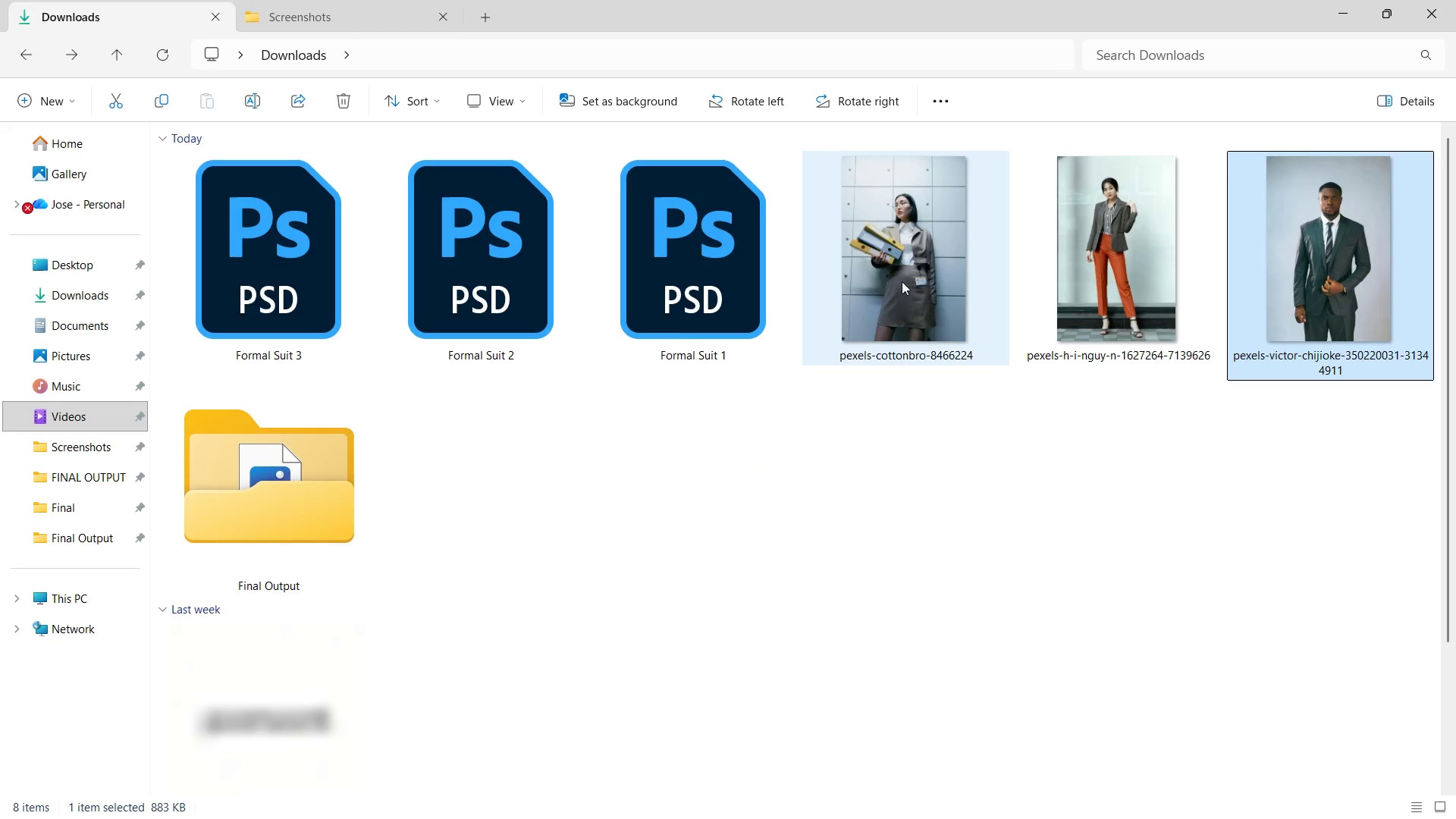 
left_click([906, 280])
 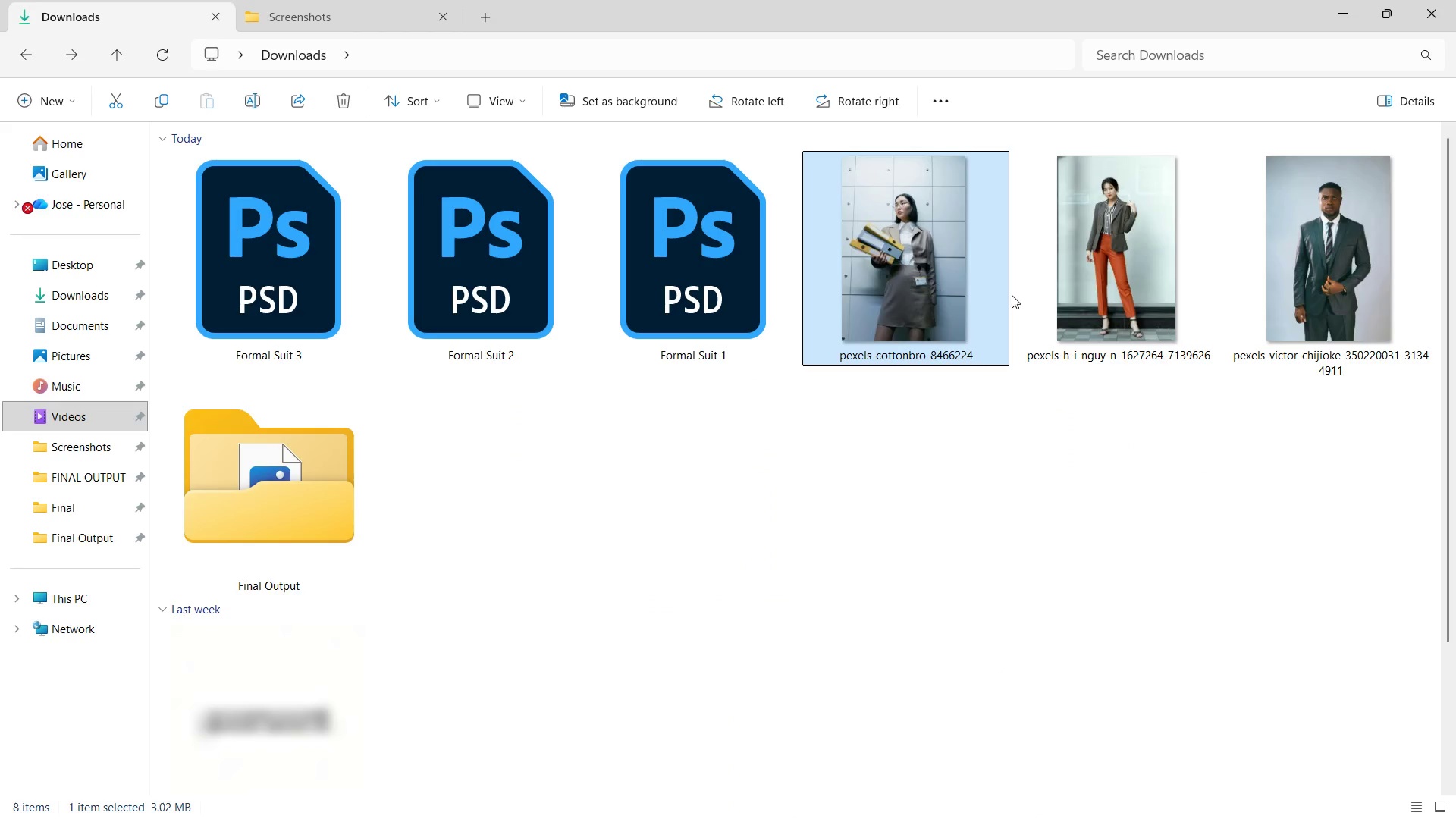 
left_click([1112, 262])
 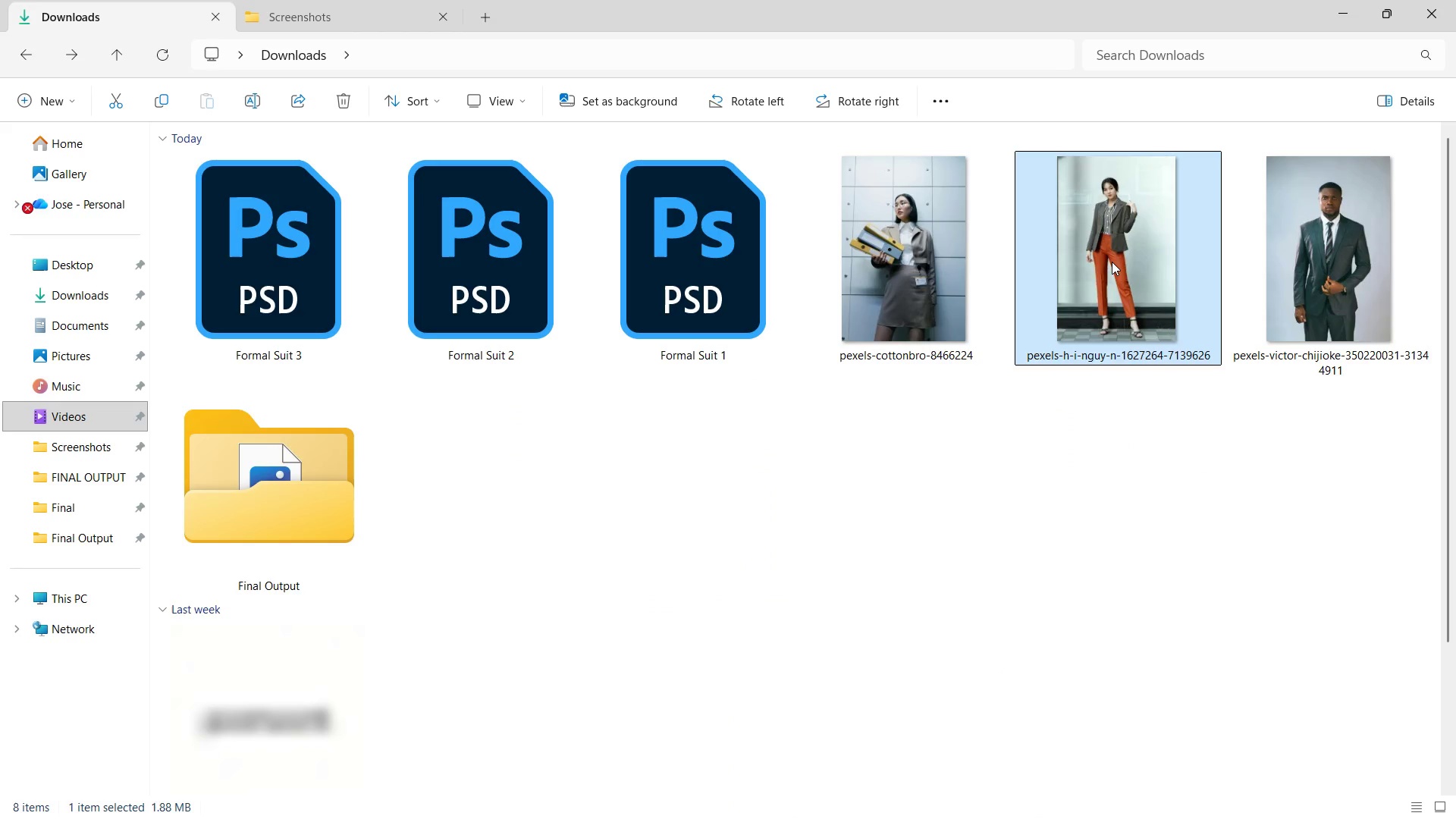 
right_click([1112, 262])
 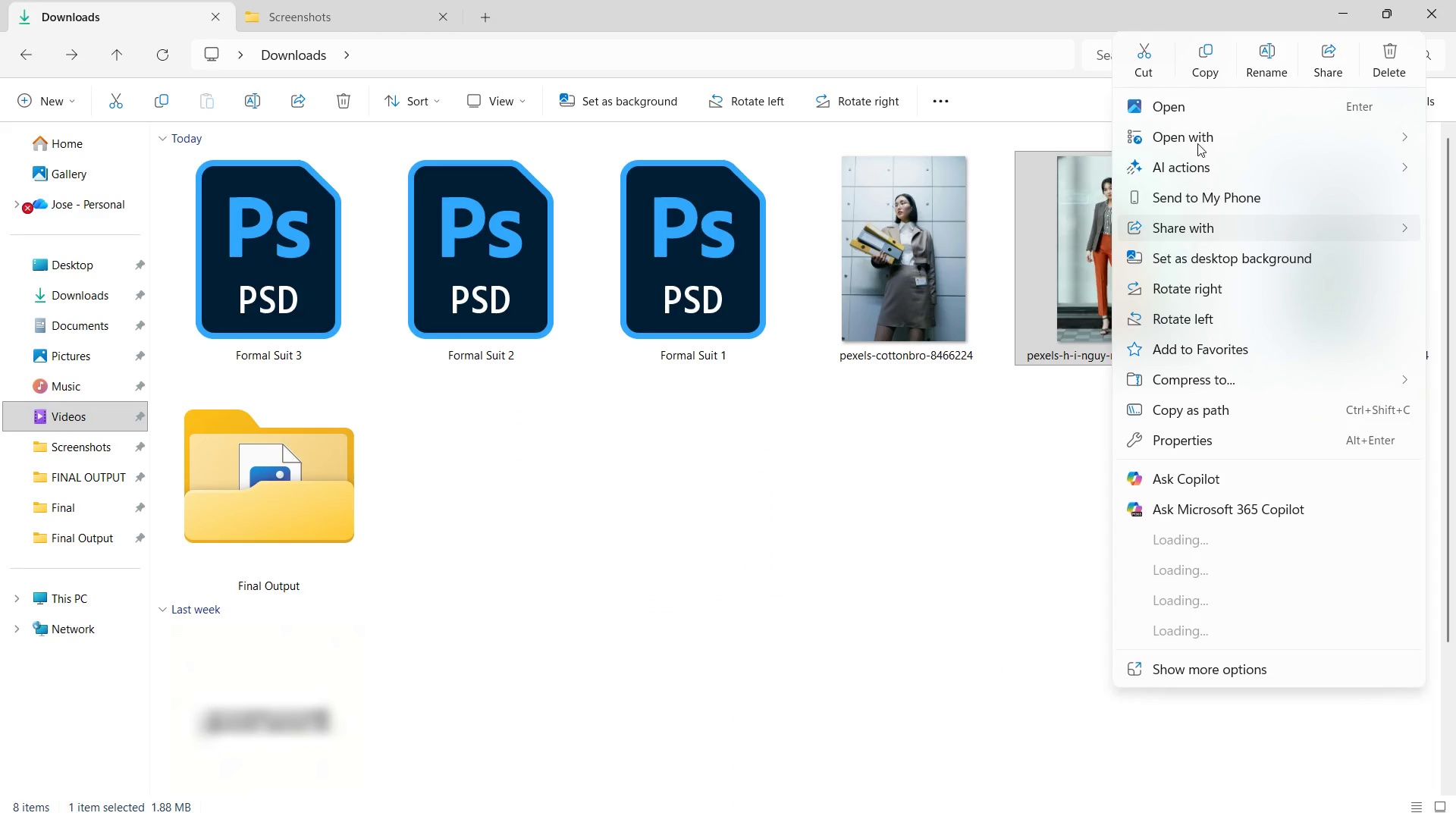 
left_click([1203, 130])
 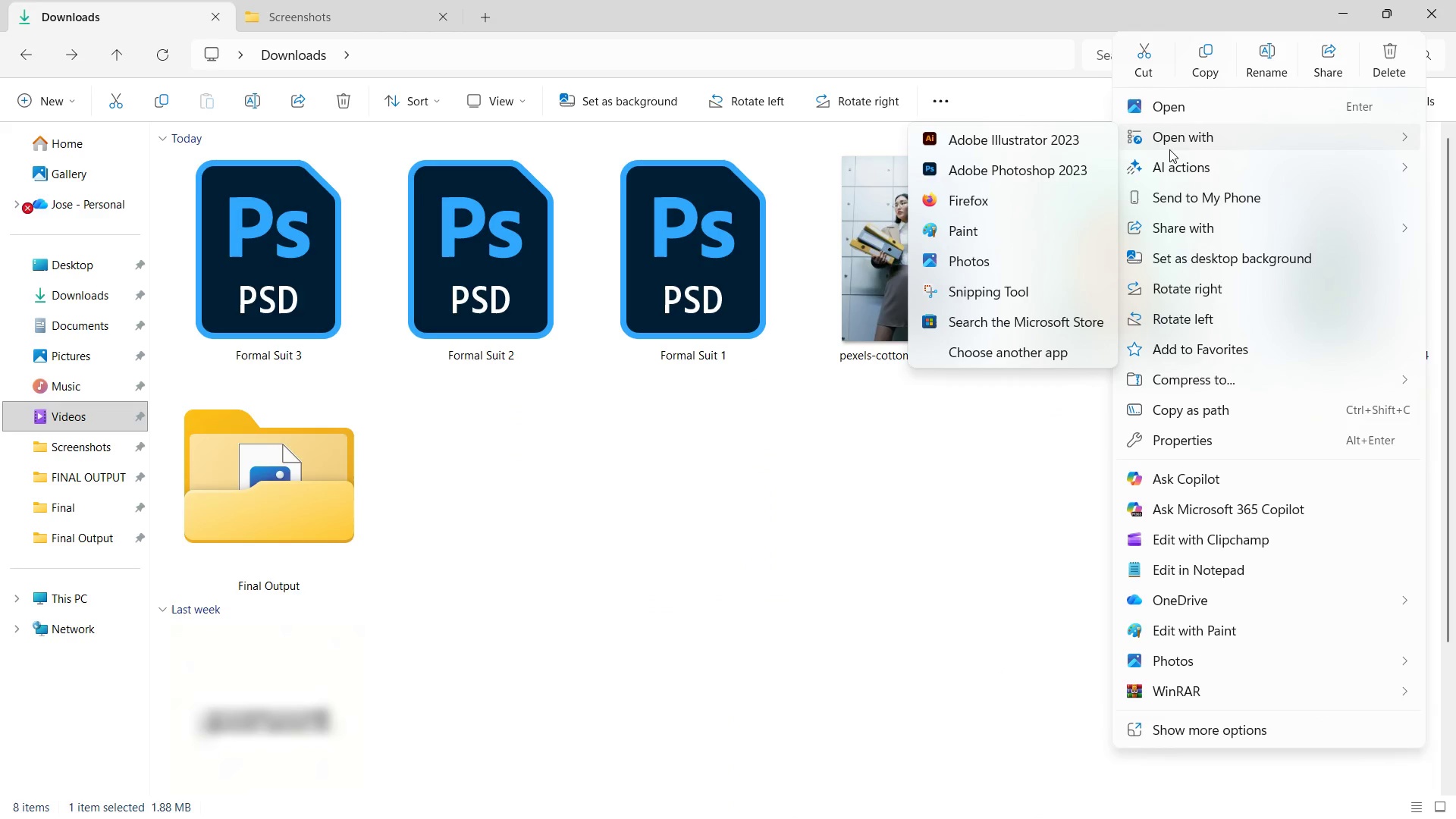 
left_click([1084, 173])
 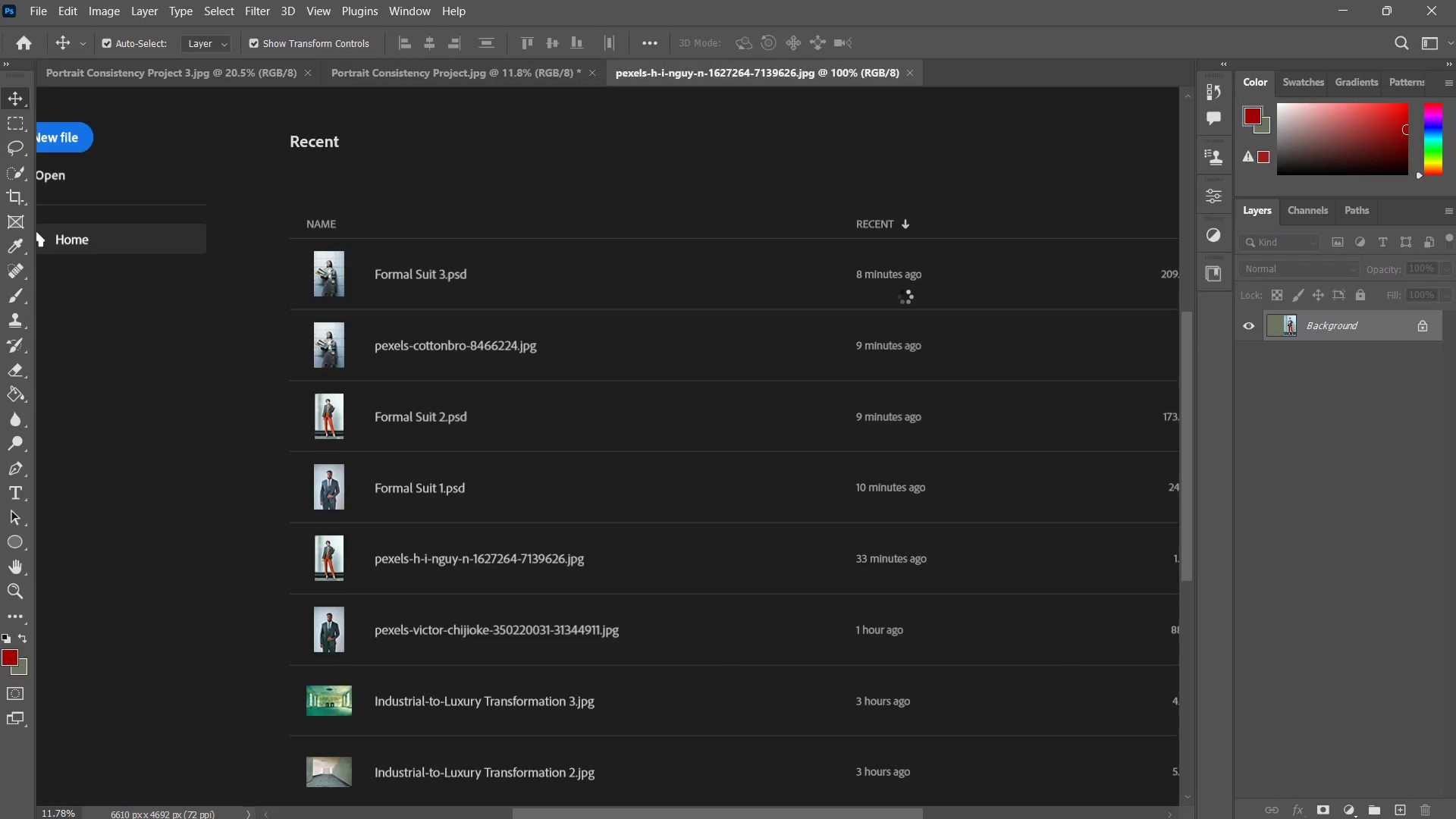 
key(Alt+Shift+I)
 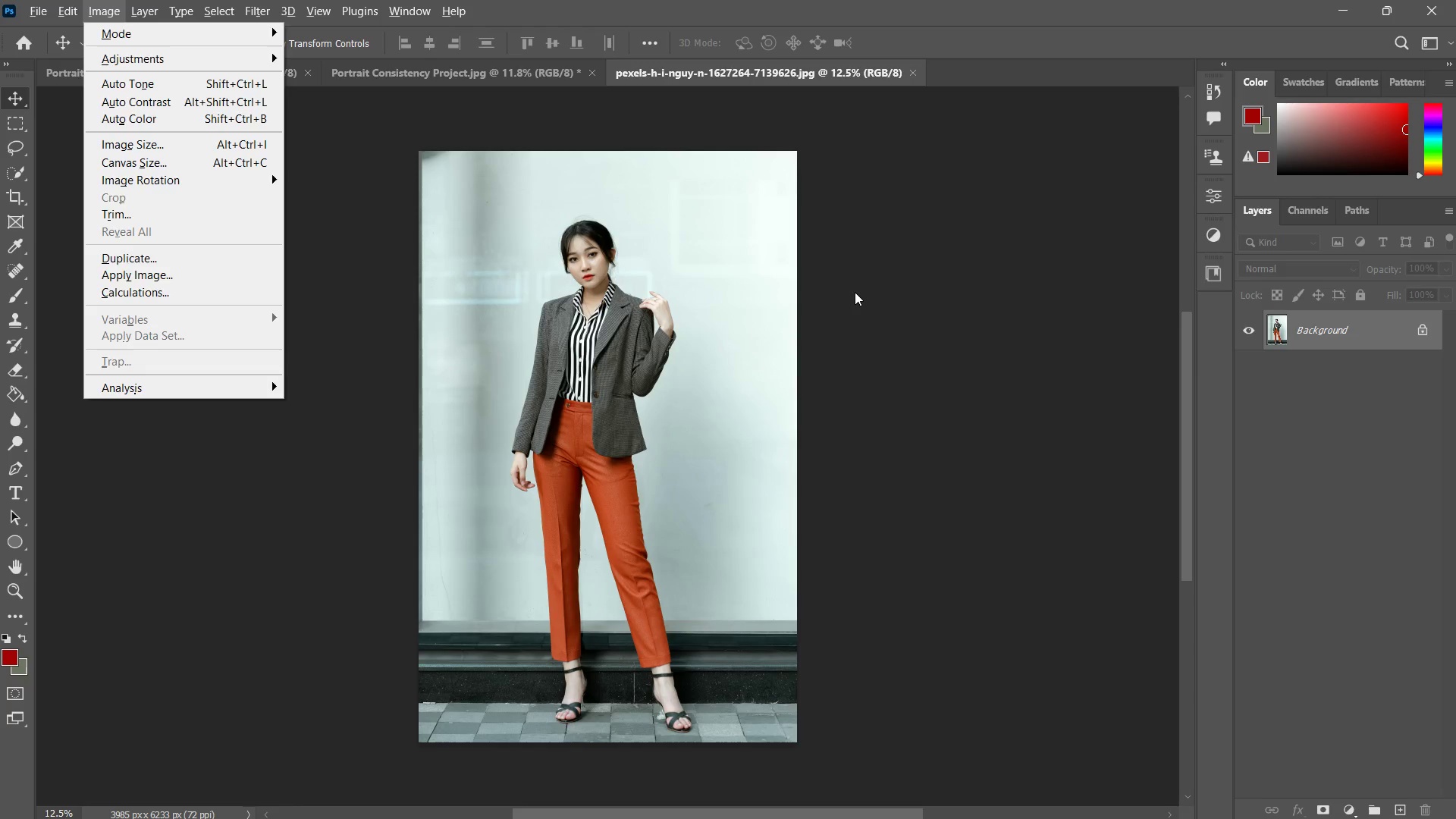 
key(Alt+Shift+Escape)
 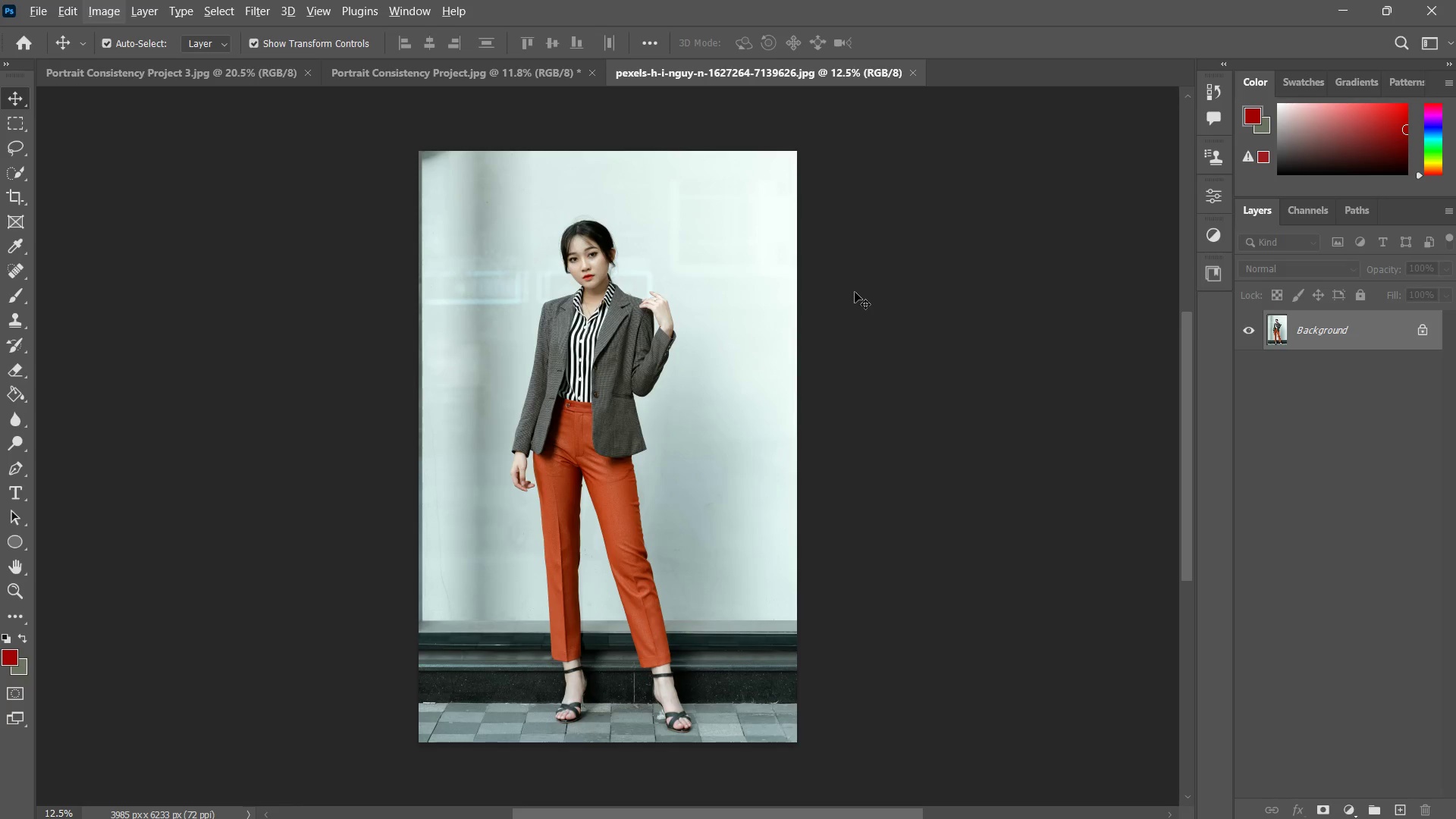 
hold_key(key=ControlLeft, duration=0.66)
 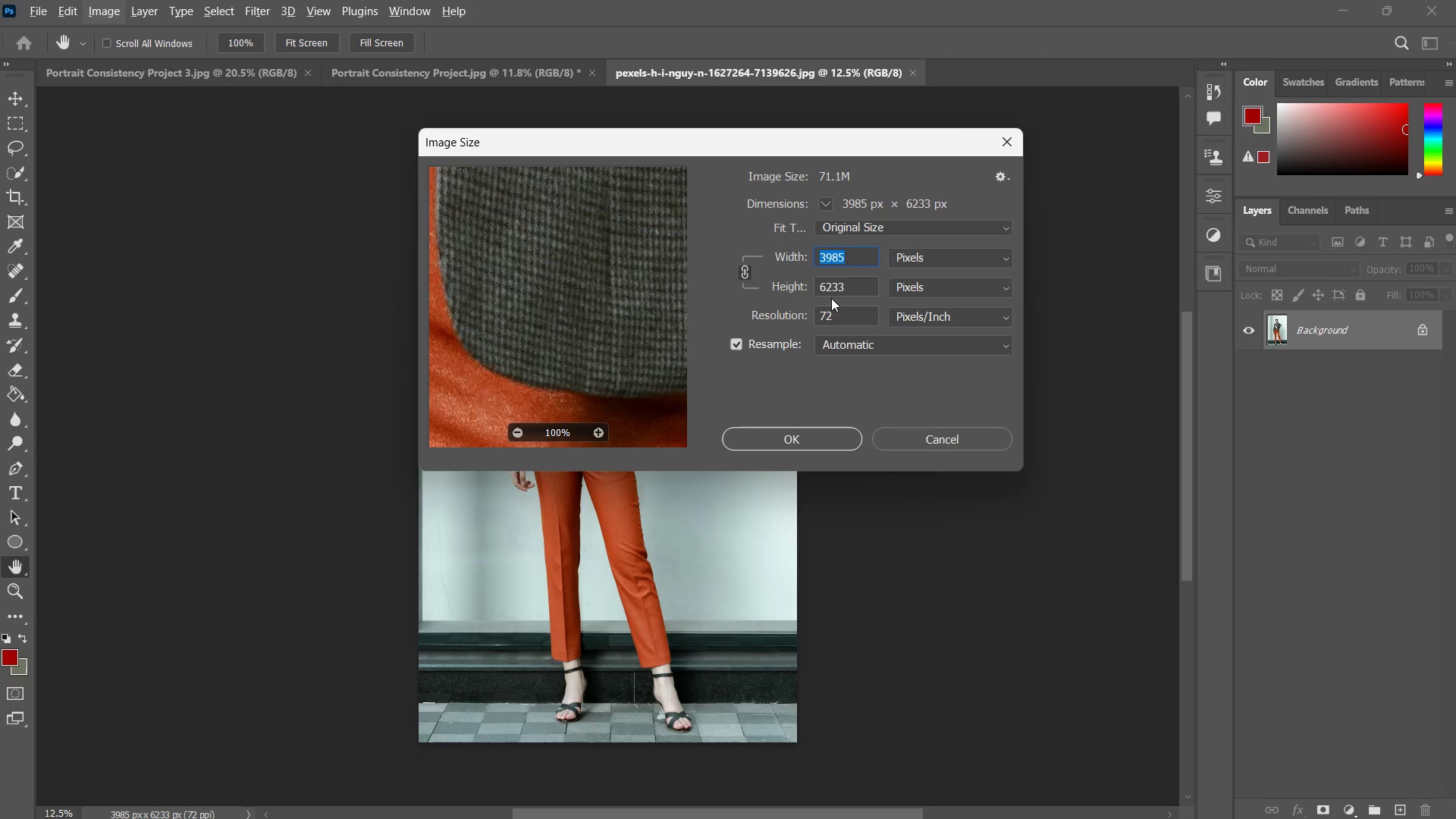 
hold_key(key=AltLeft, duration=0.41)
 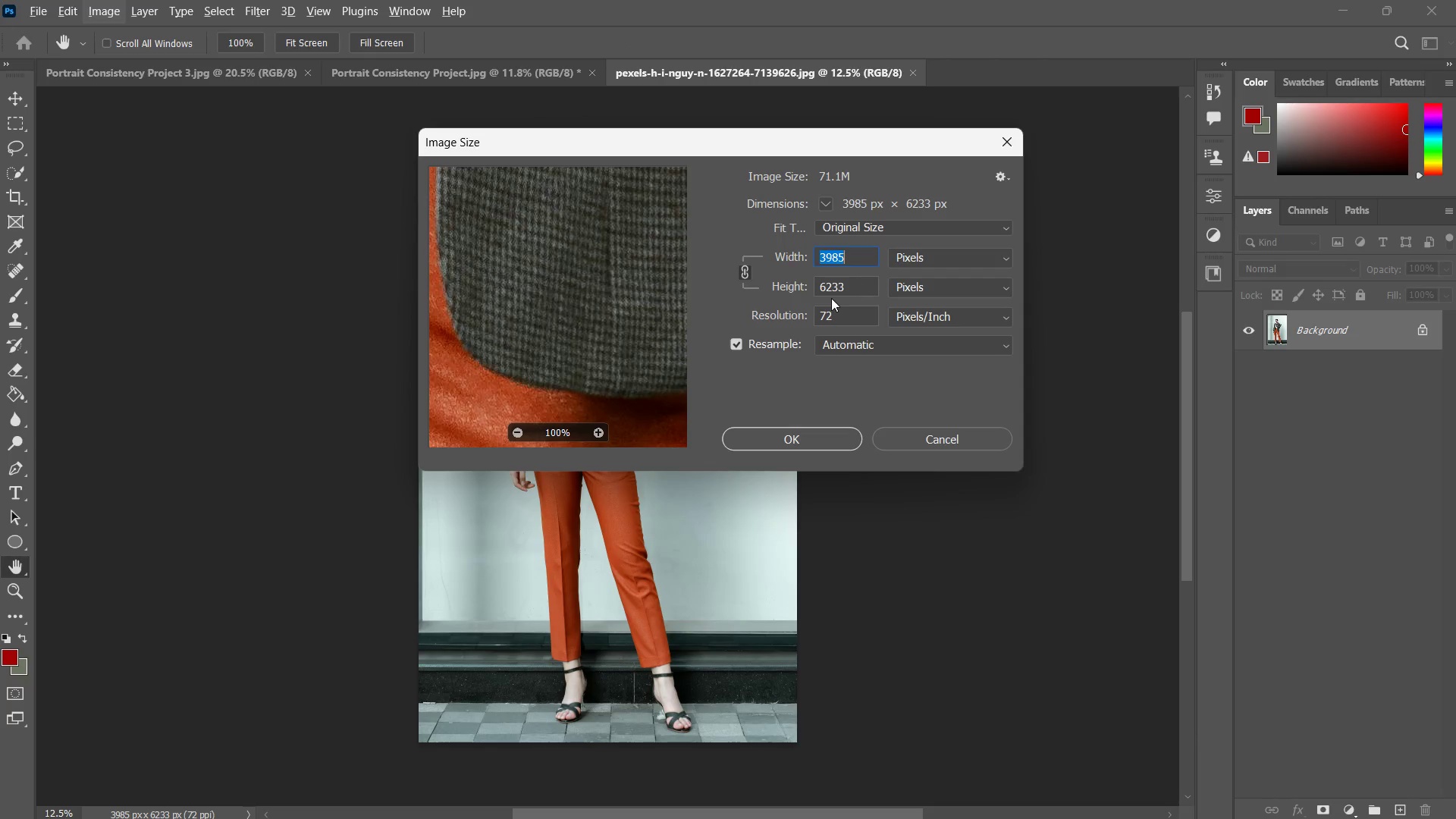 
key(Numpad3)
 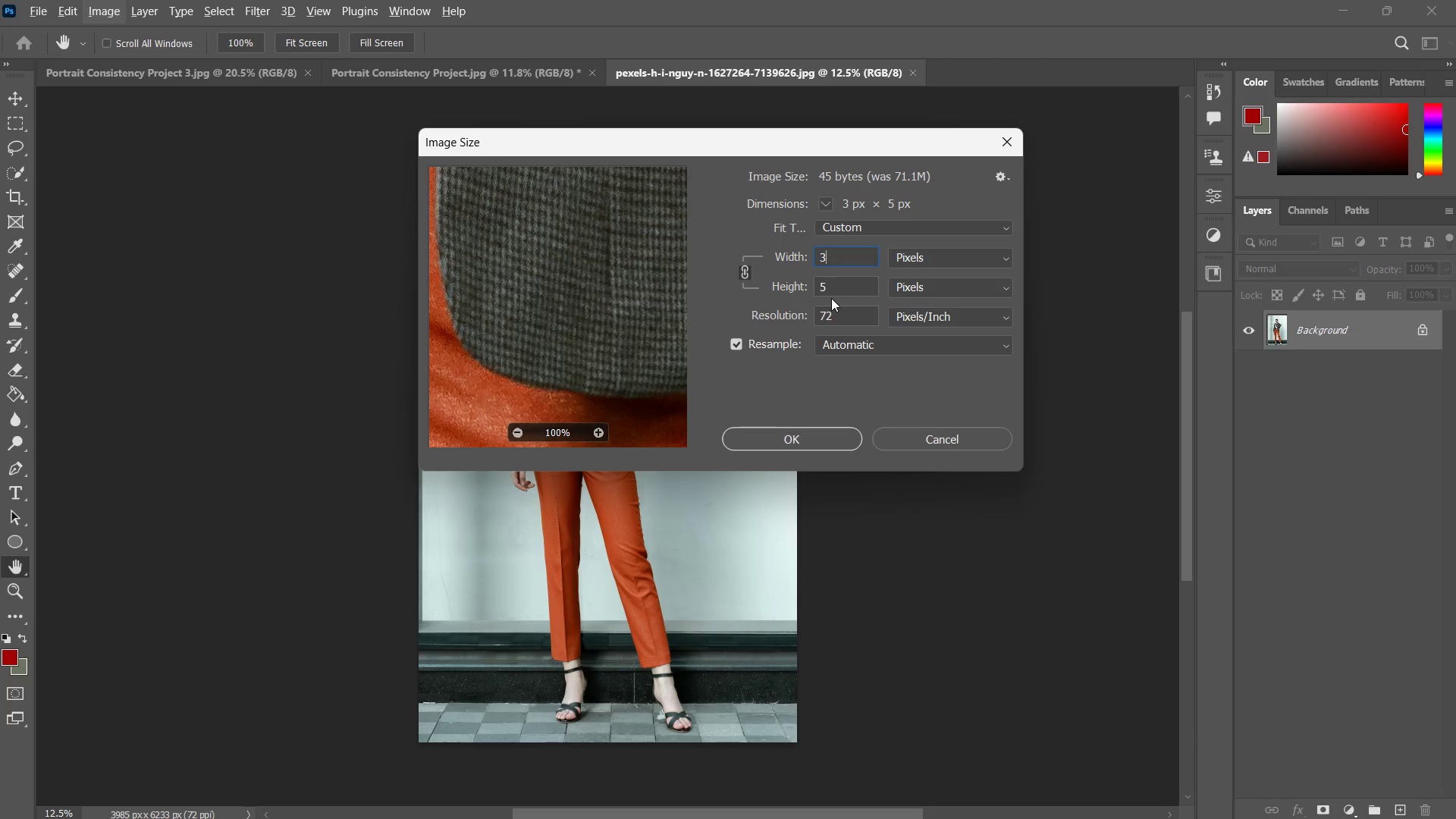 
key(Numpad0)
 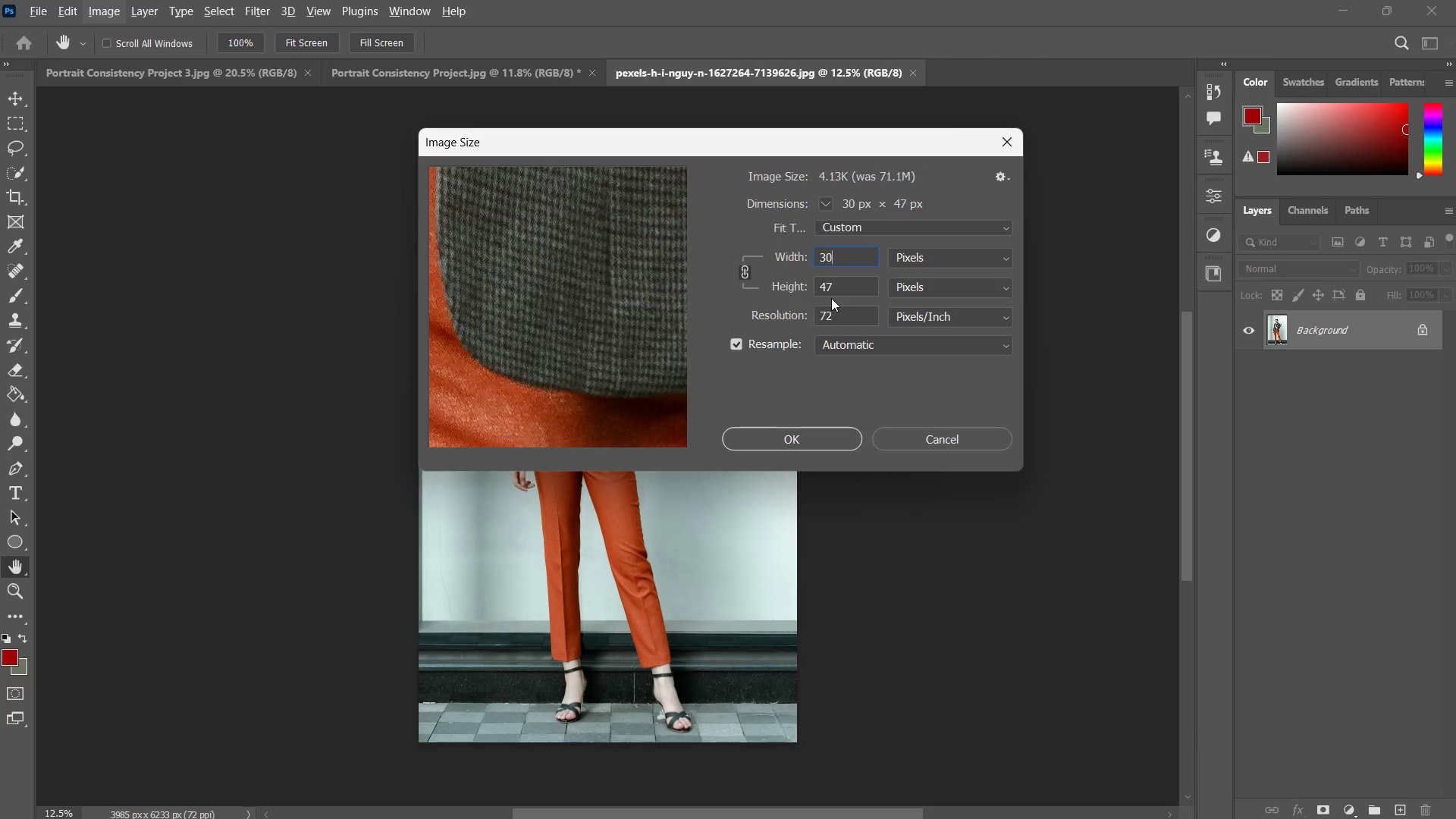 
key(Numpad0)
 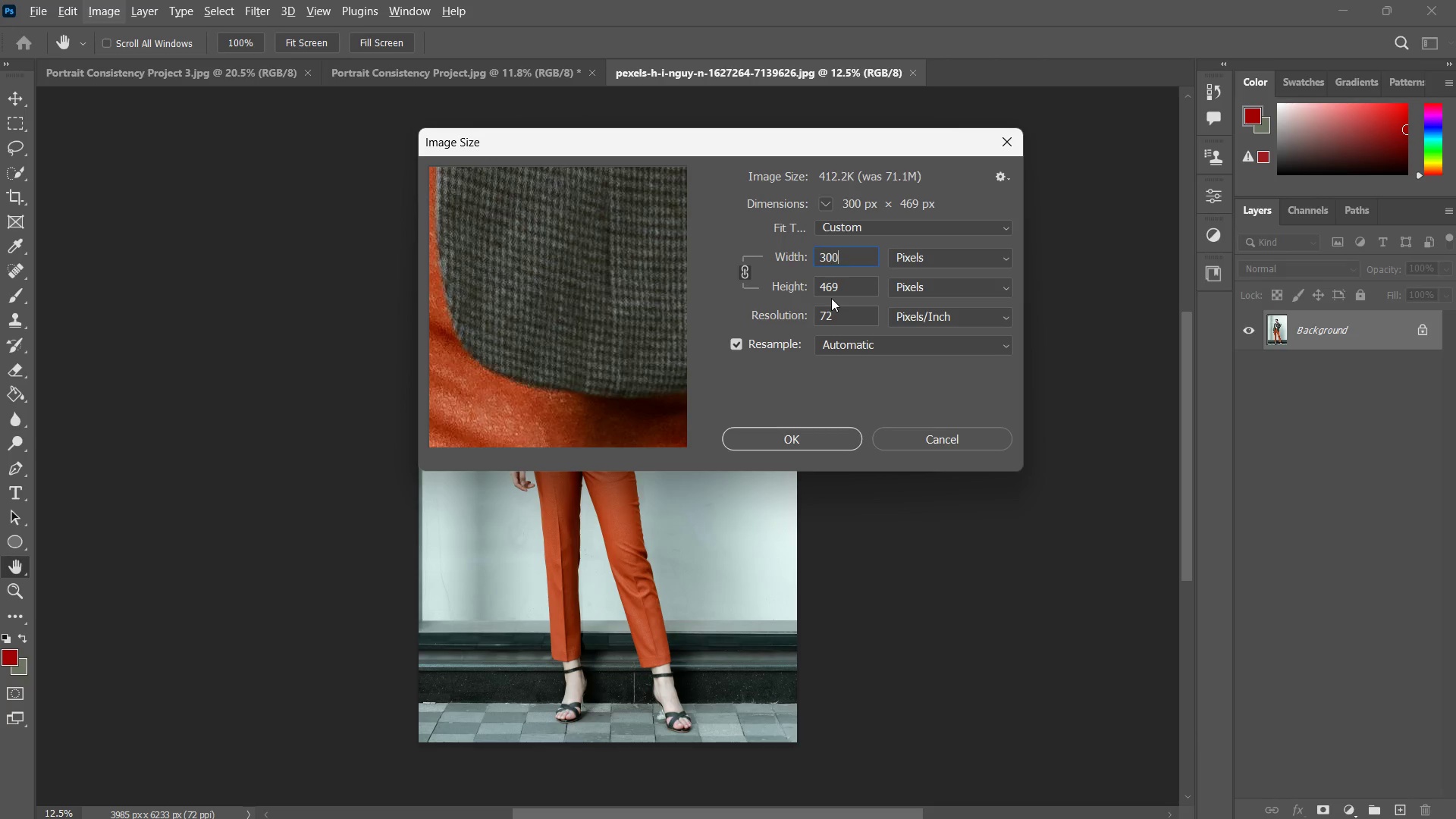 
key(Numpad0)
 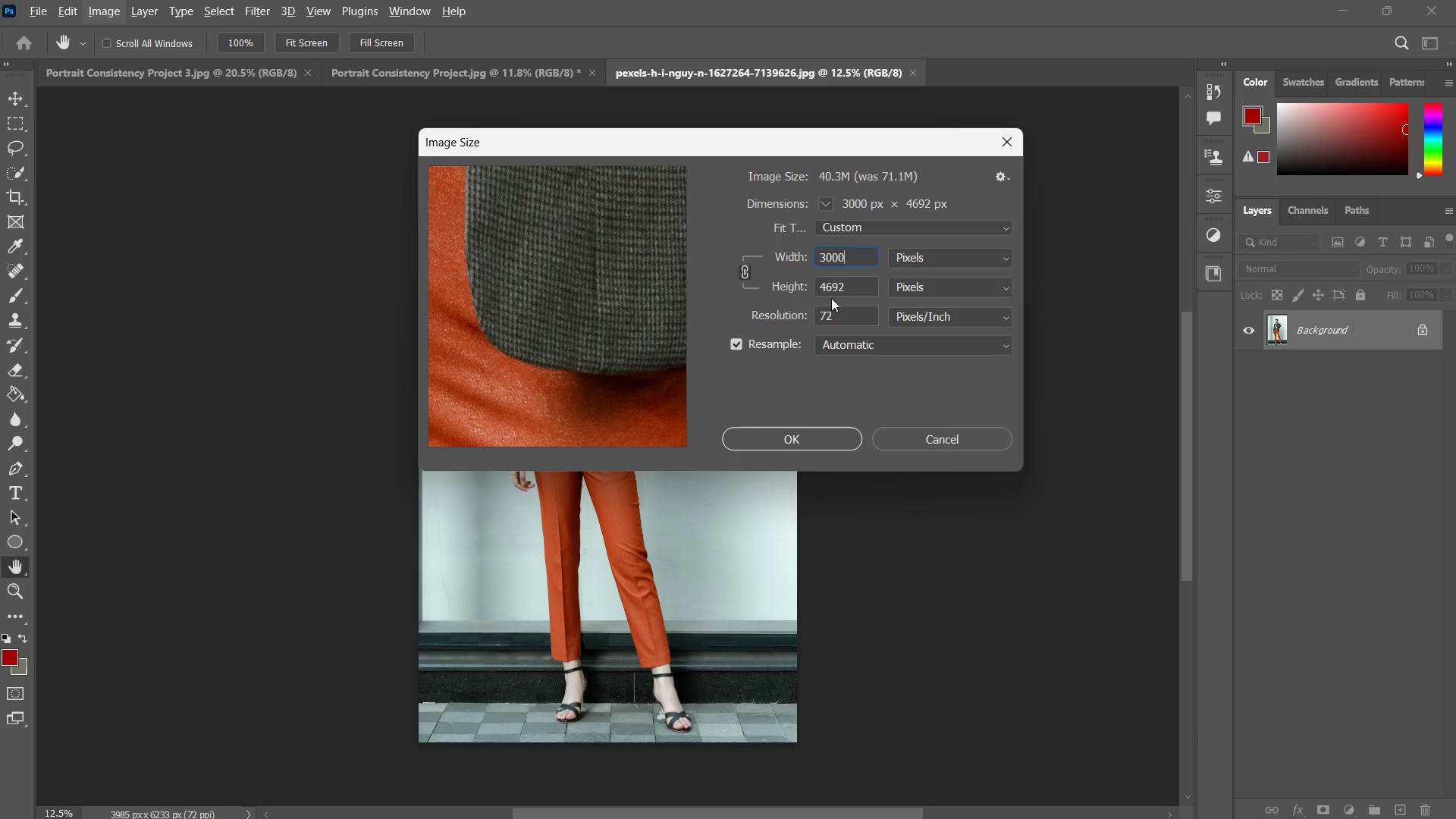 
key(NumpadEnter)
 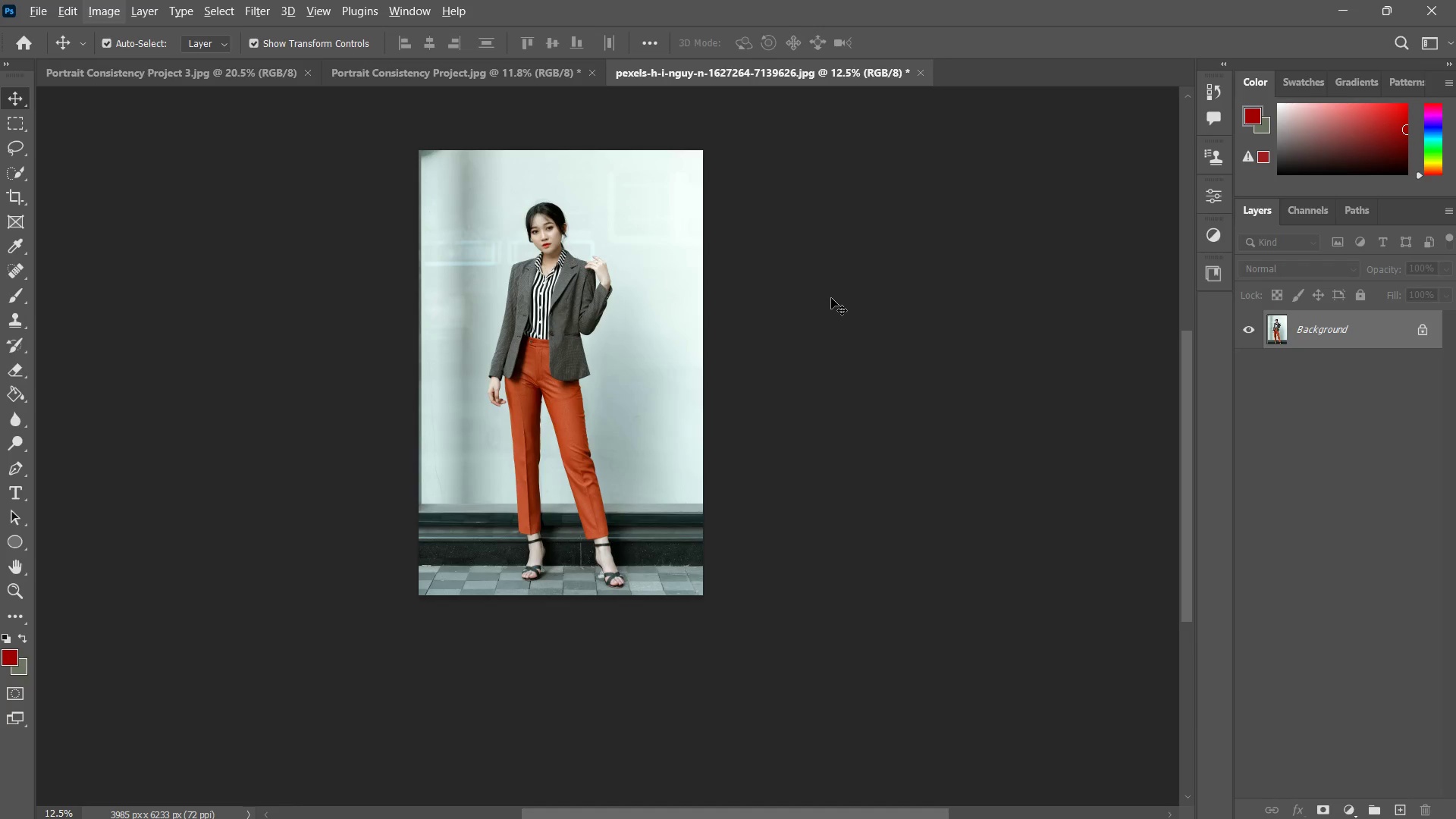 
key(V)
 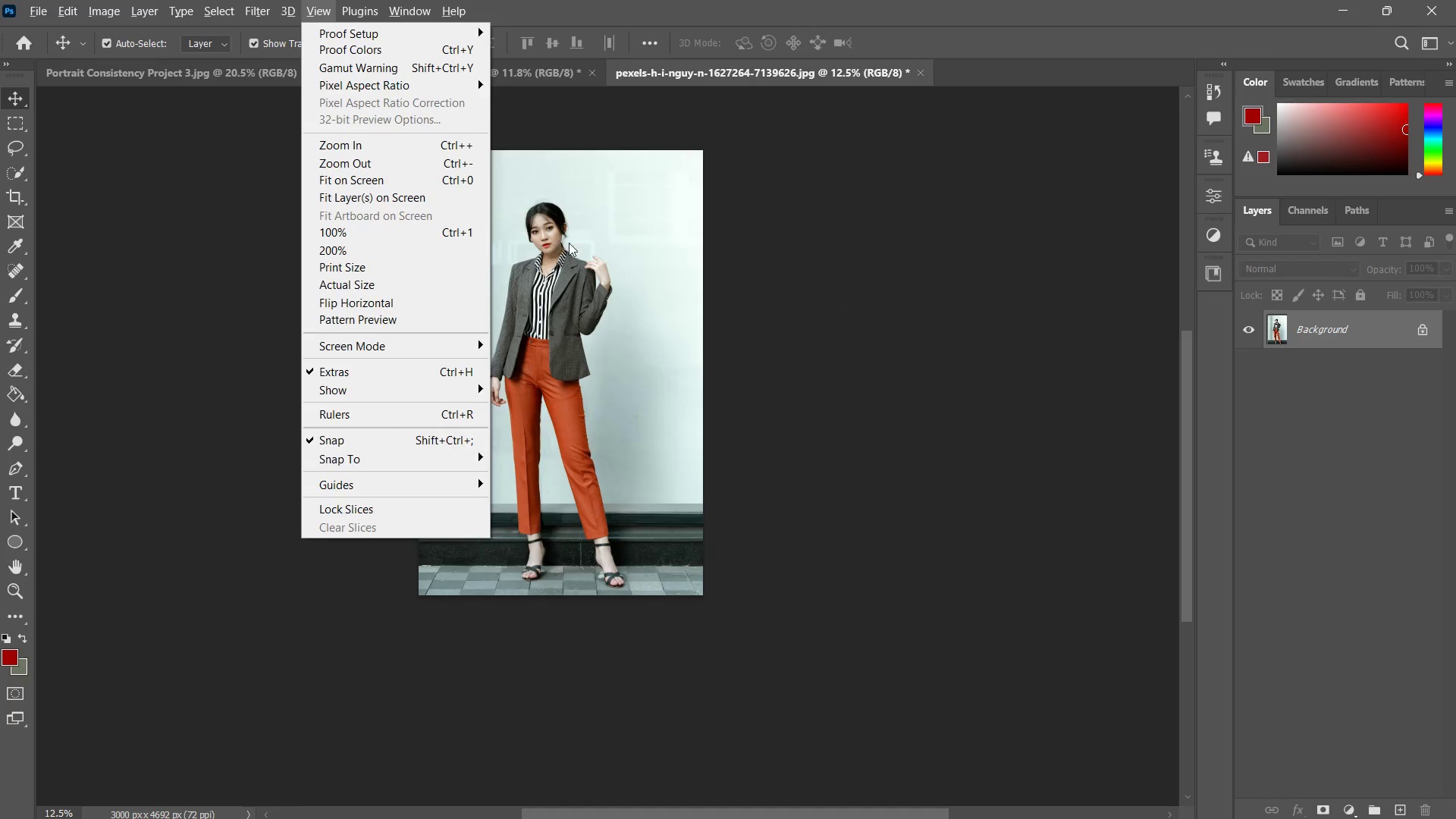 
left_click([570, 243])
 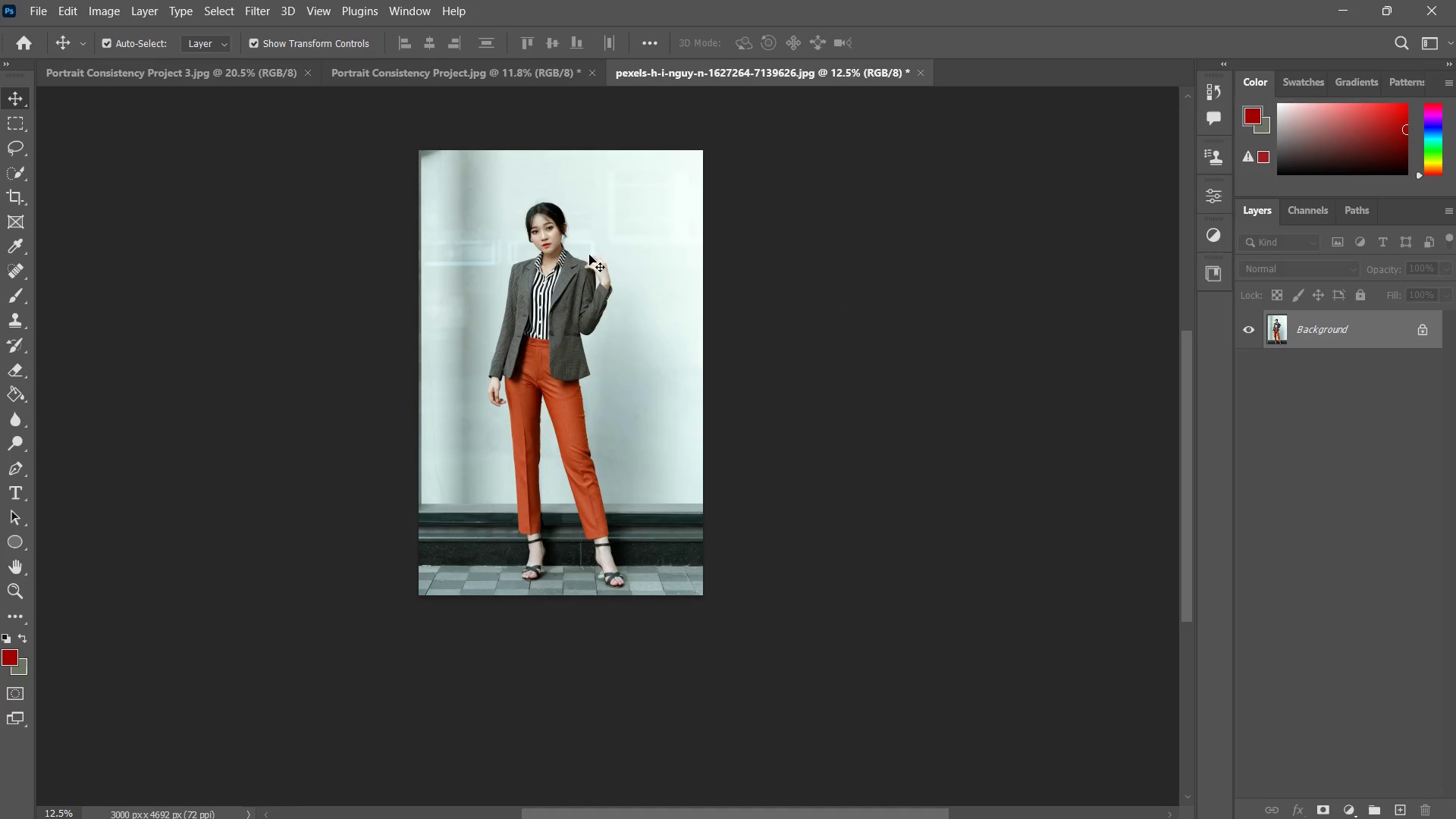 
left_click_drag(start_coordinate=[589, 254], to_coordinate=[539, 416])
 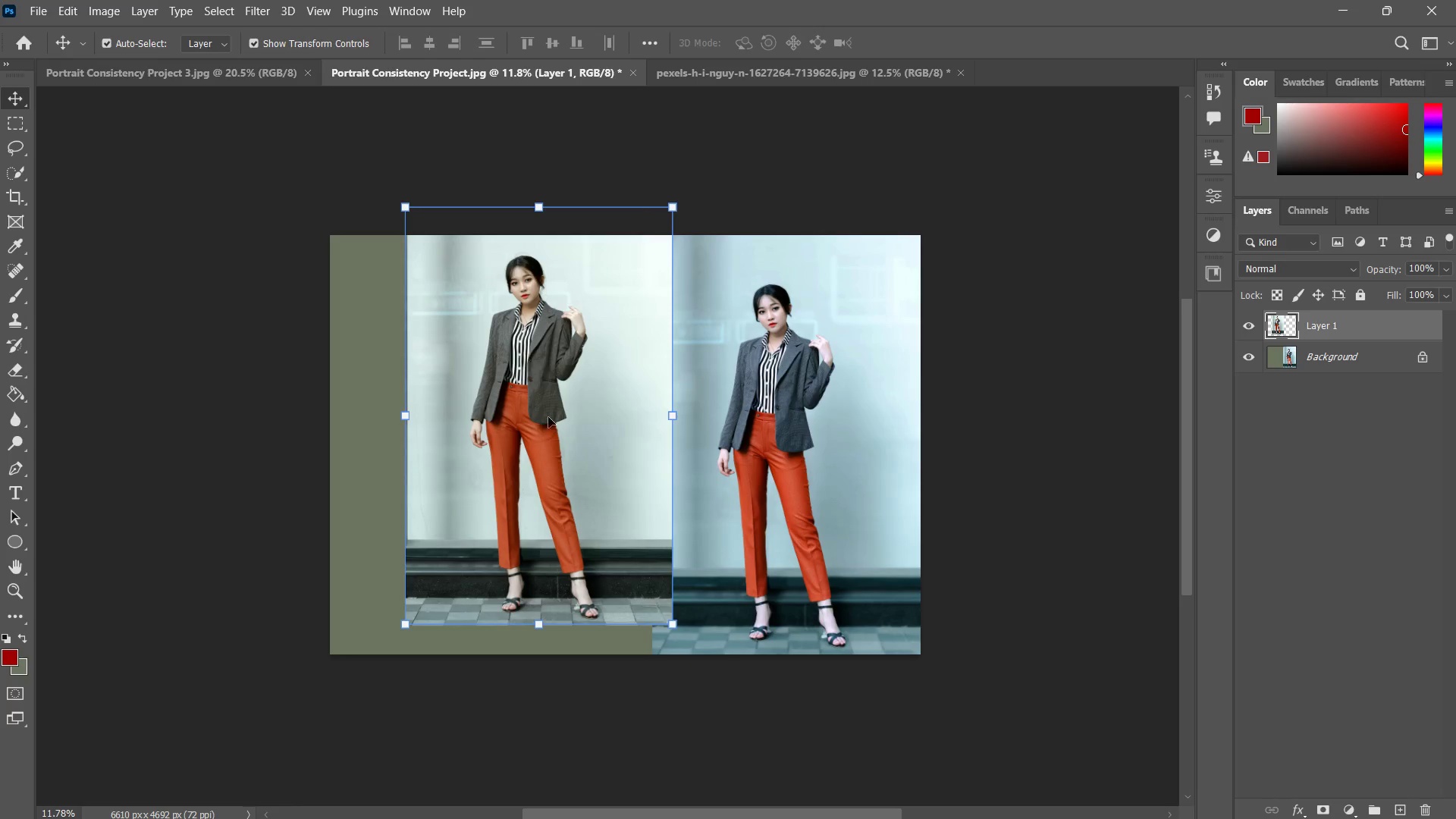 
left_click_drag(start_coordinate=[557, 397], to_coordinate=[543, 420])
 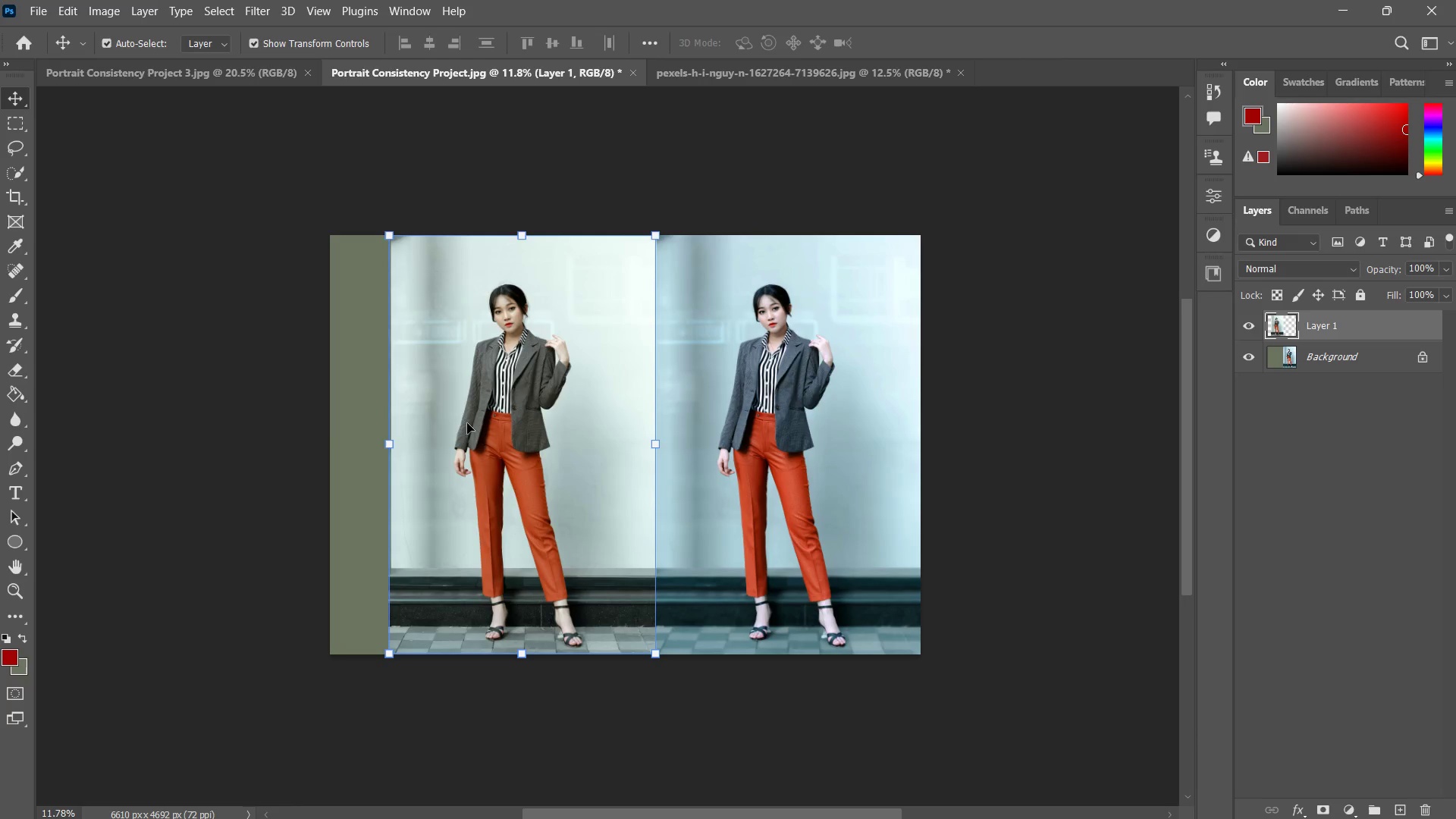 
left_click_drag(start_coordinate=[327, 434], to_coordinate=[357, 429])
 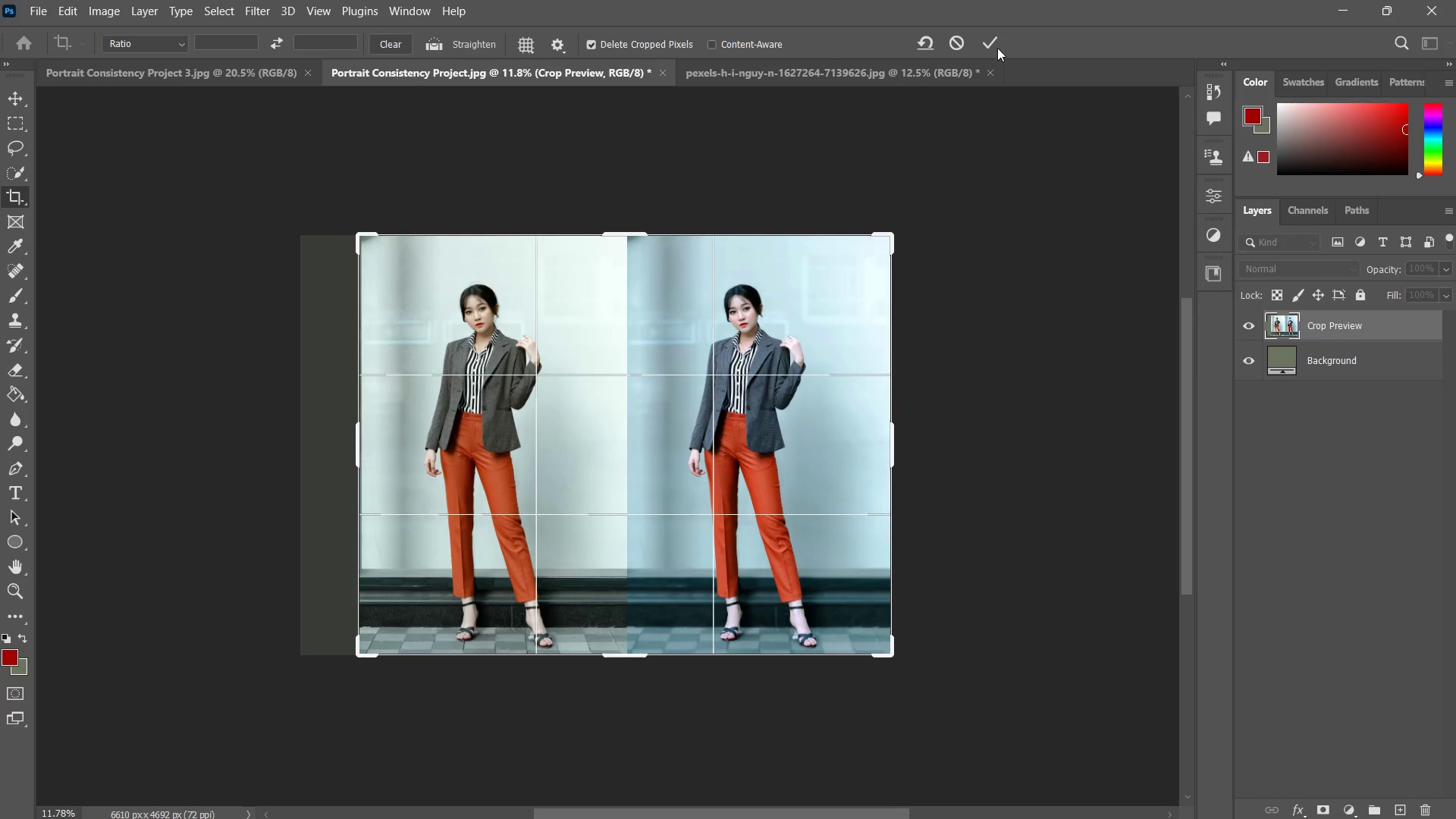 
left_click([987, 44])
 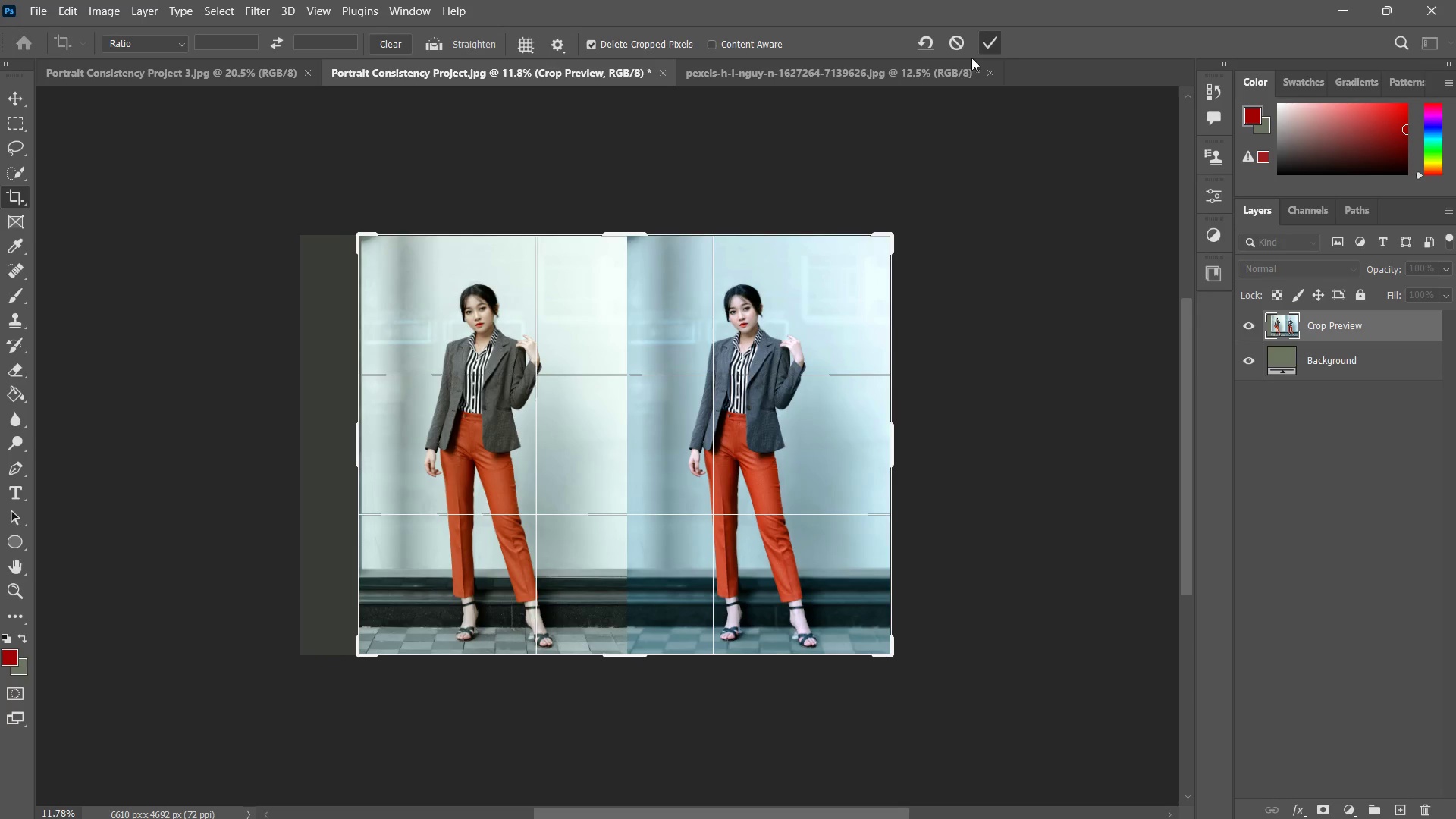 
type(zzzzzz)
 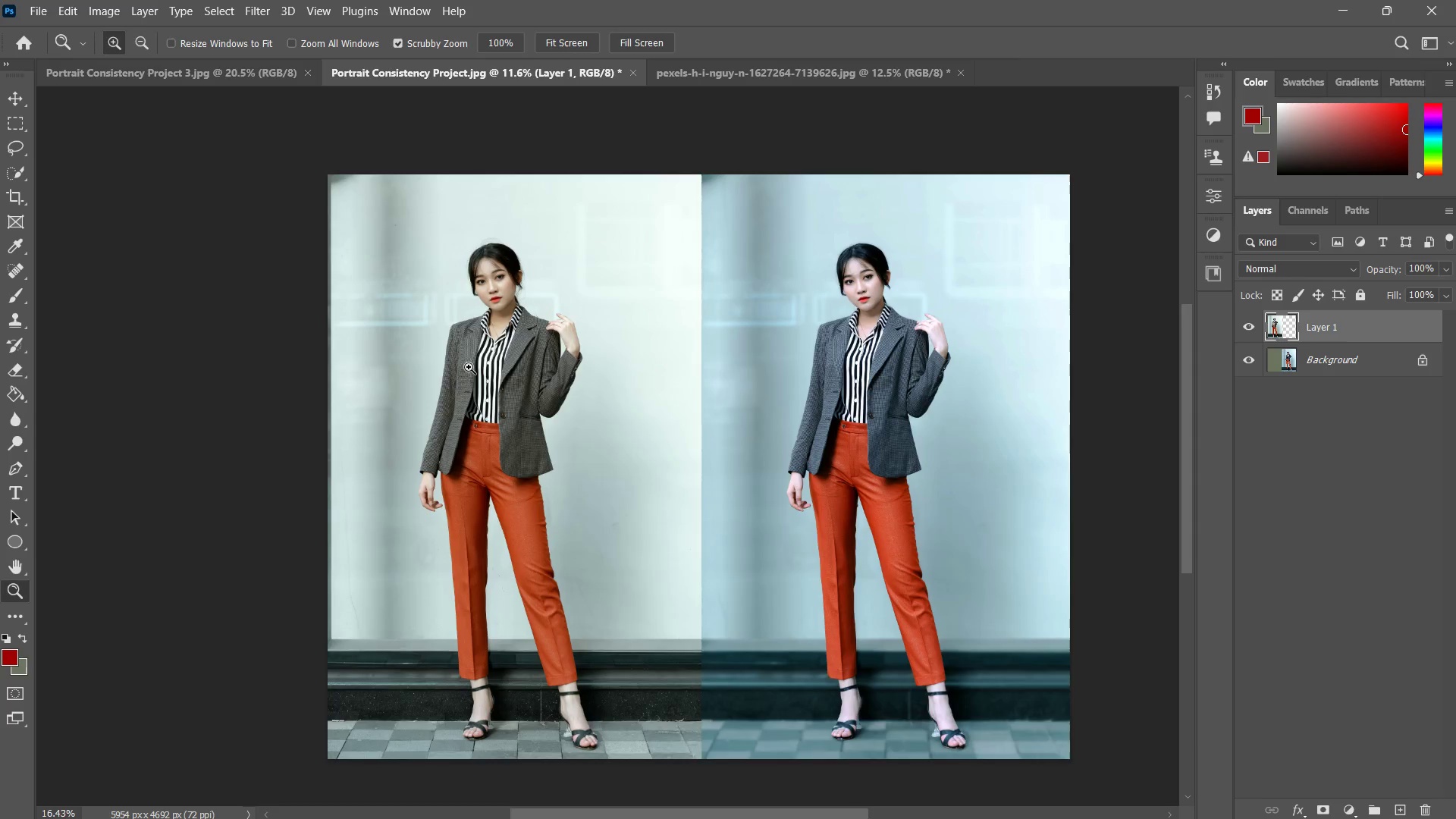 
left_click_drag(start_coordinate=[409, 436], to_coordinate=[418, 431])
 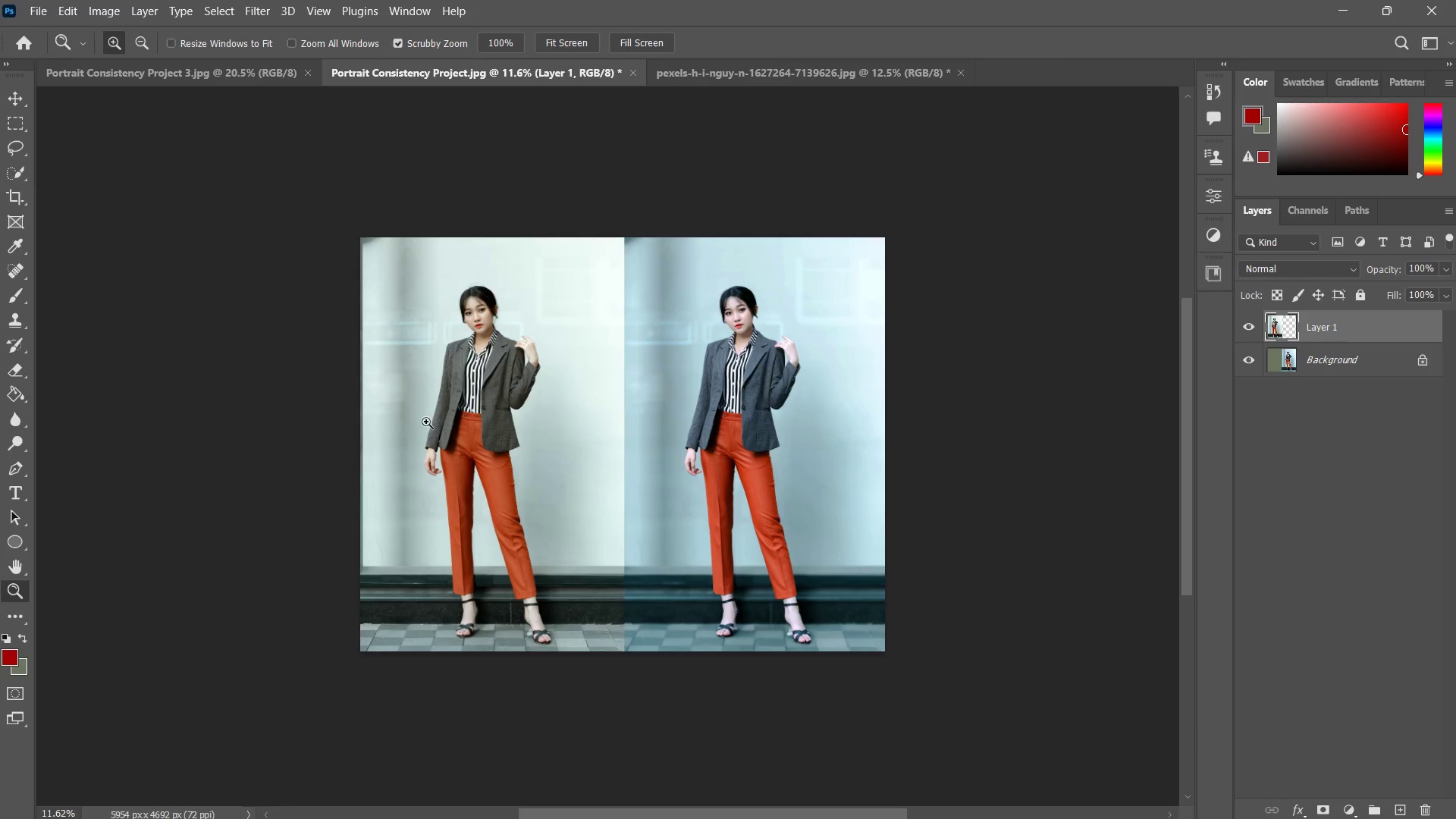 
left_click_drag(start_coordinate=[440, 391], to_coordinate=[472, 365])
 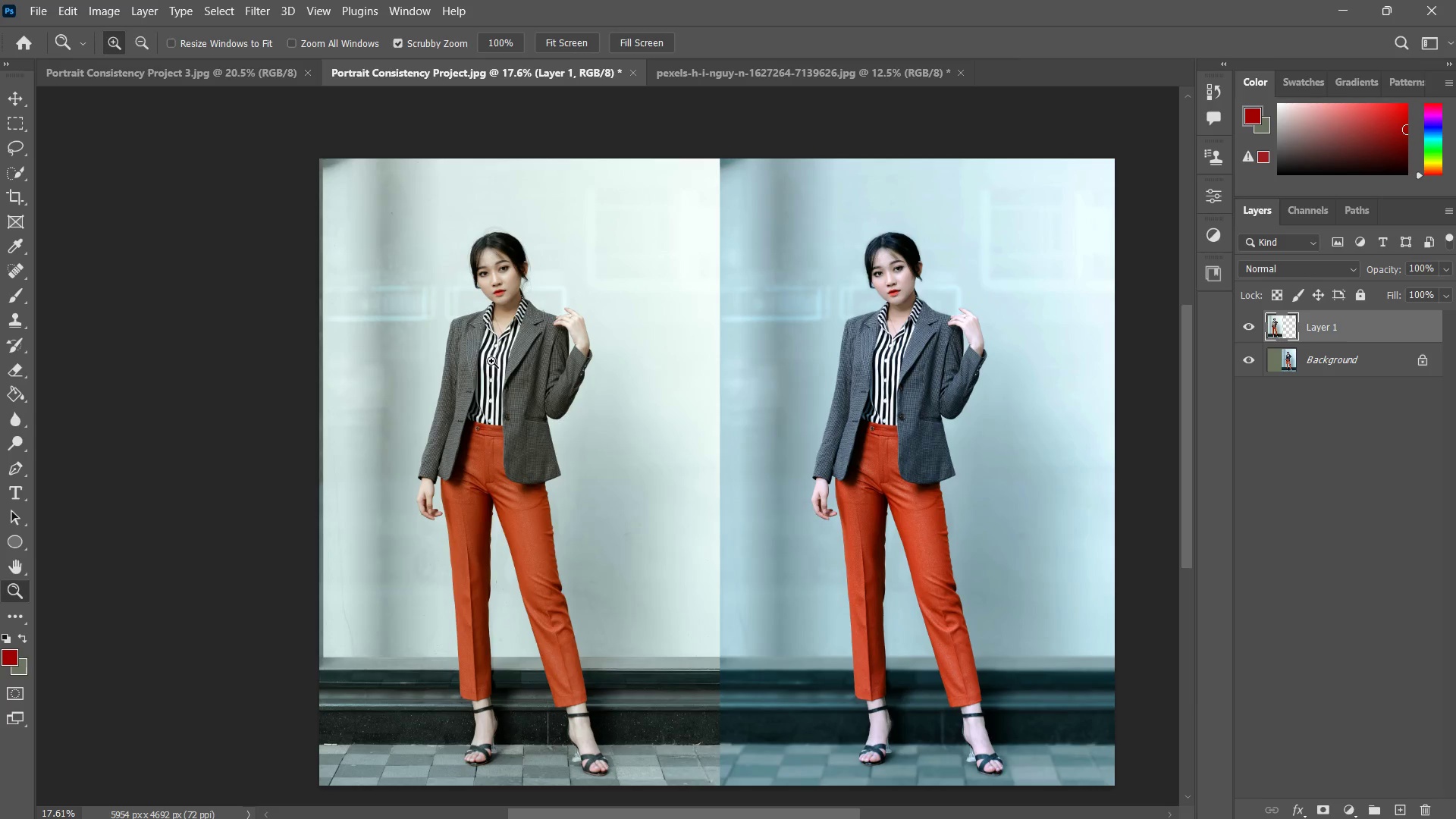 
type(zz)
 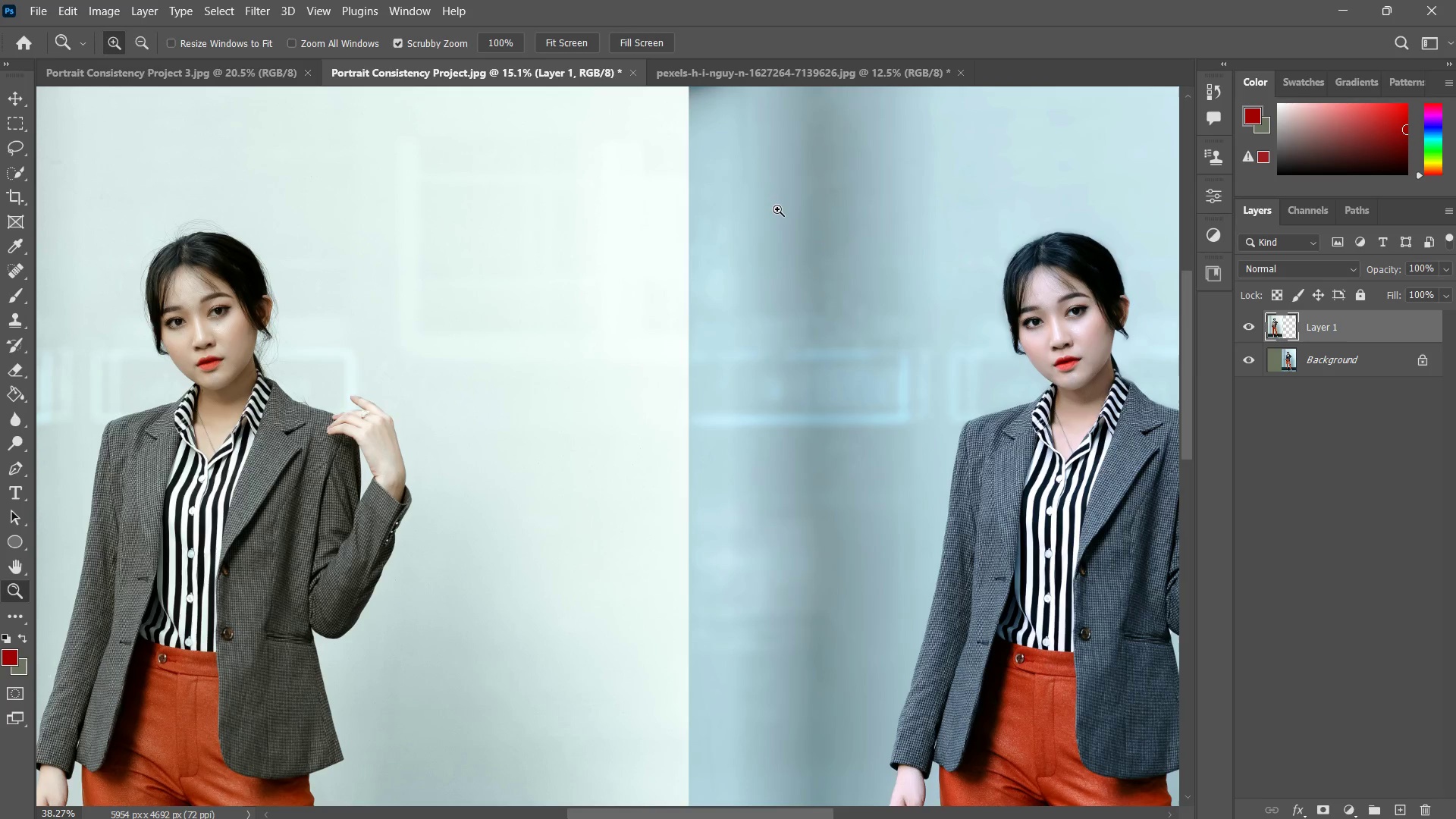 
left_click_drag(start_coordinate=[614, 331], to_coordinate=[597, 336])
 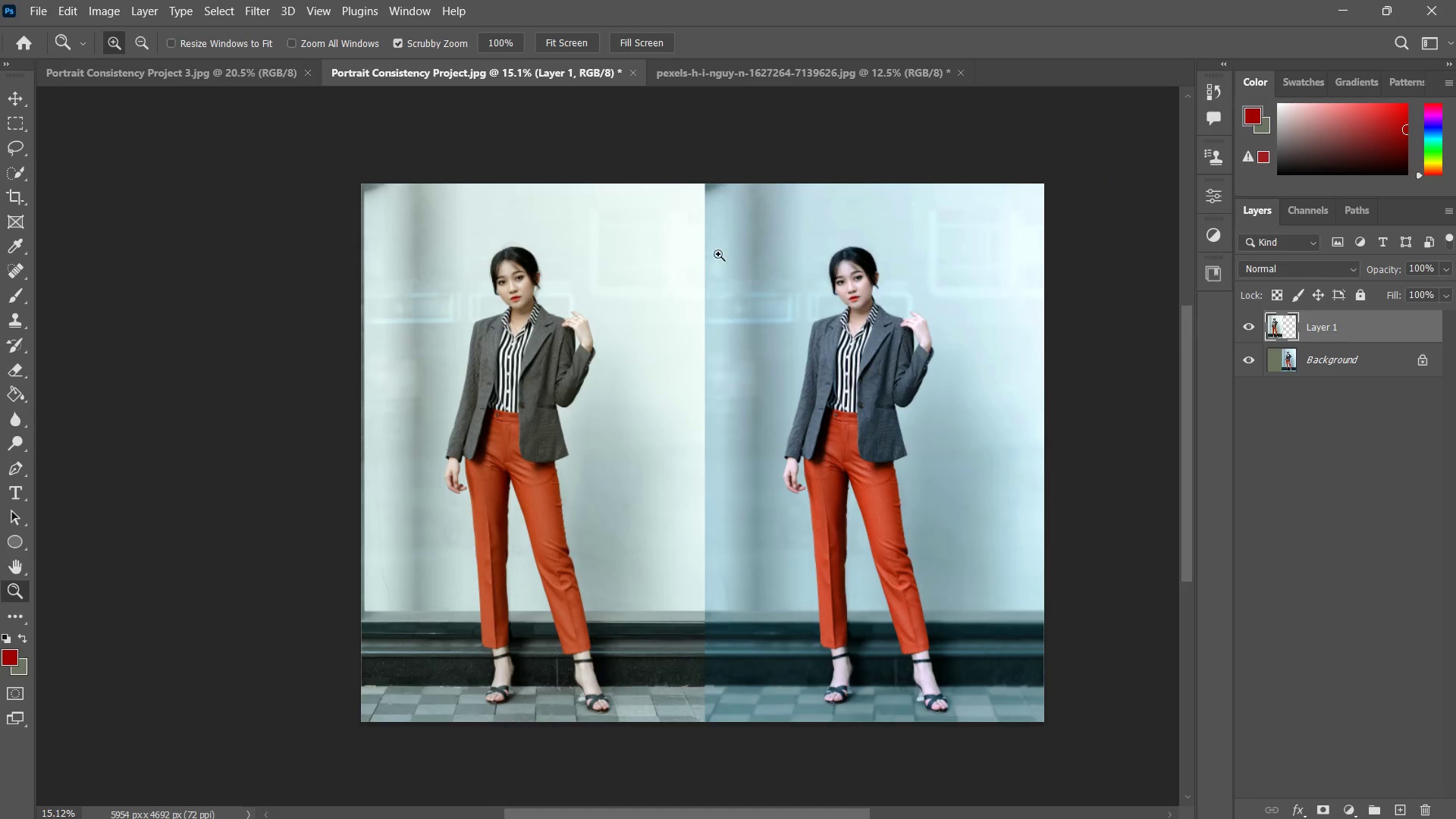 
left_click_drag(start_coordinate=[716, 256], to_coordinate=[755, 224])
 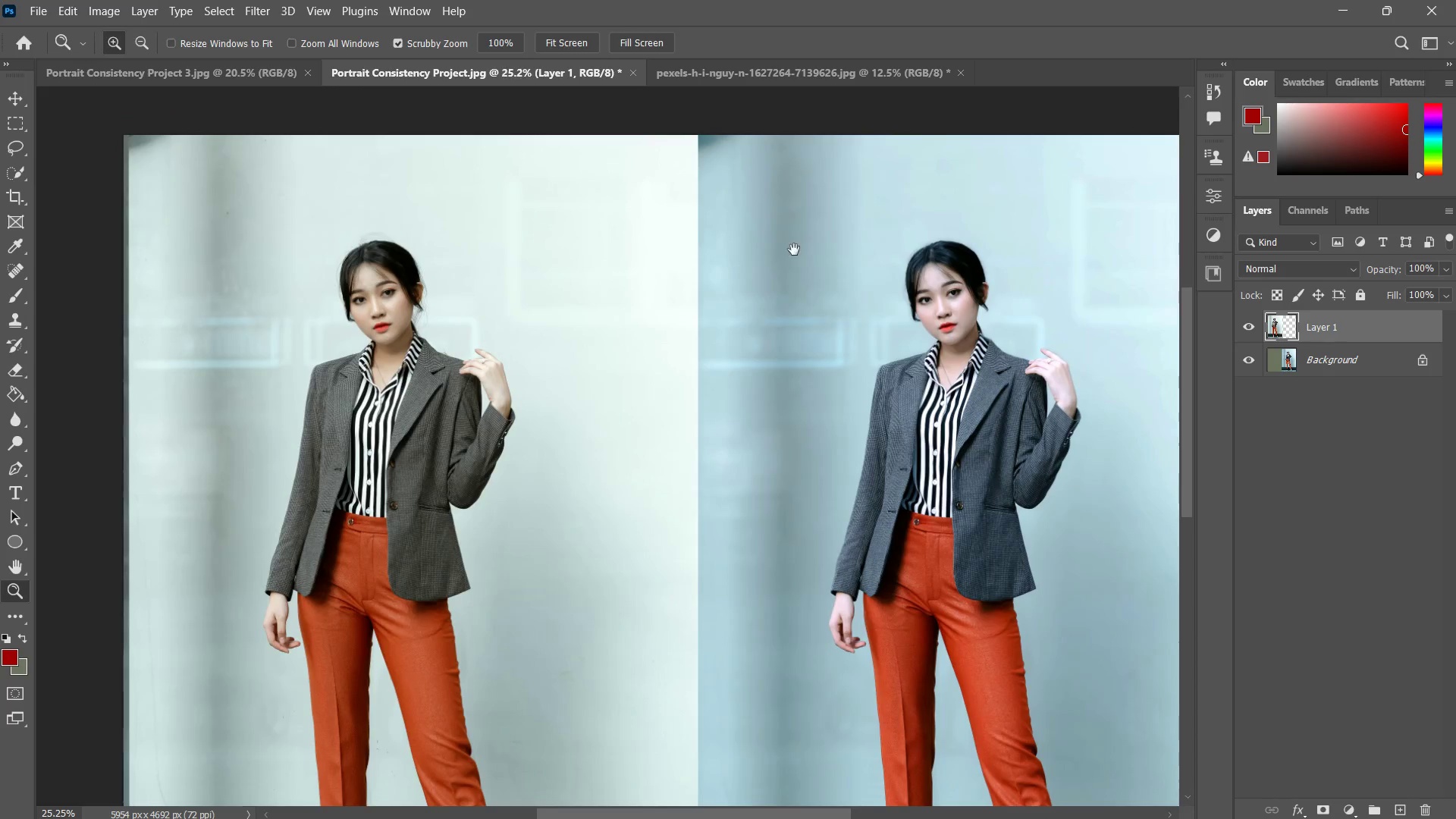 
hold_key(key=Space, duration=0.41)
 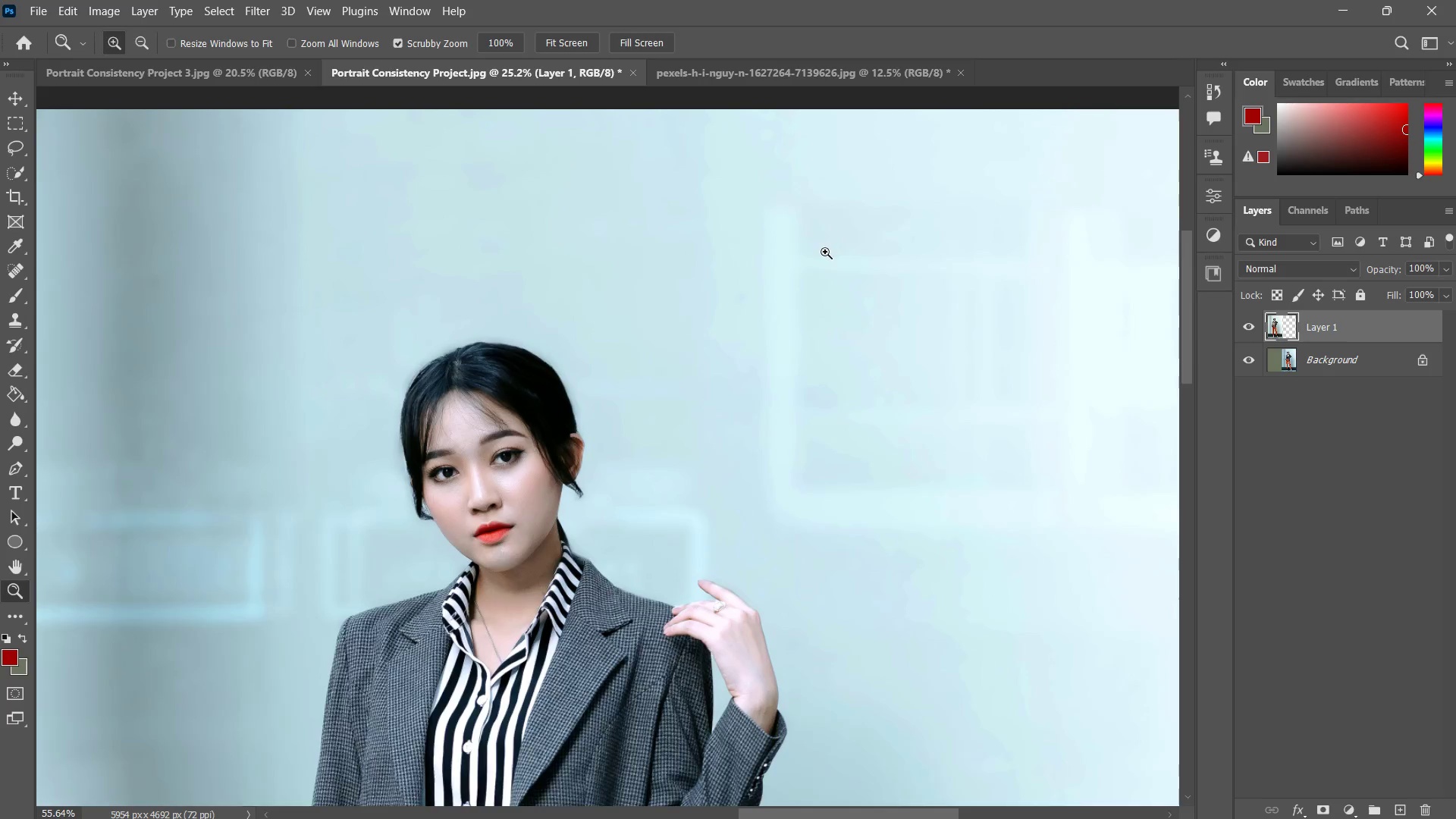 
left_click_drag(start_coordinate=[806, 262], to_coordinate=[657, 300])
 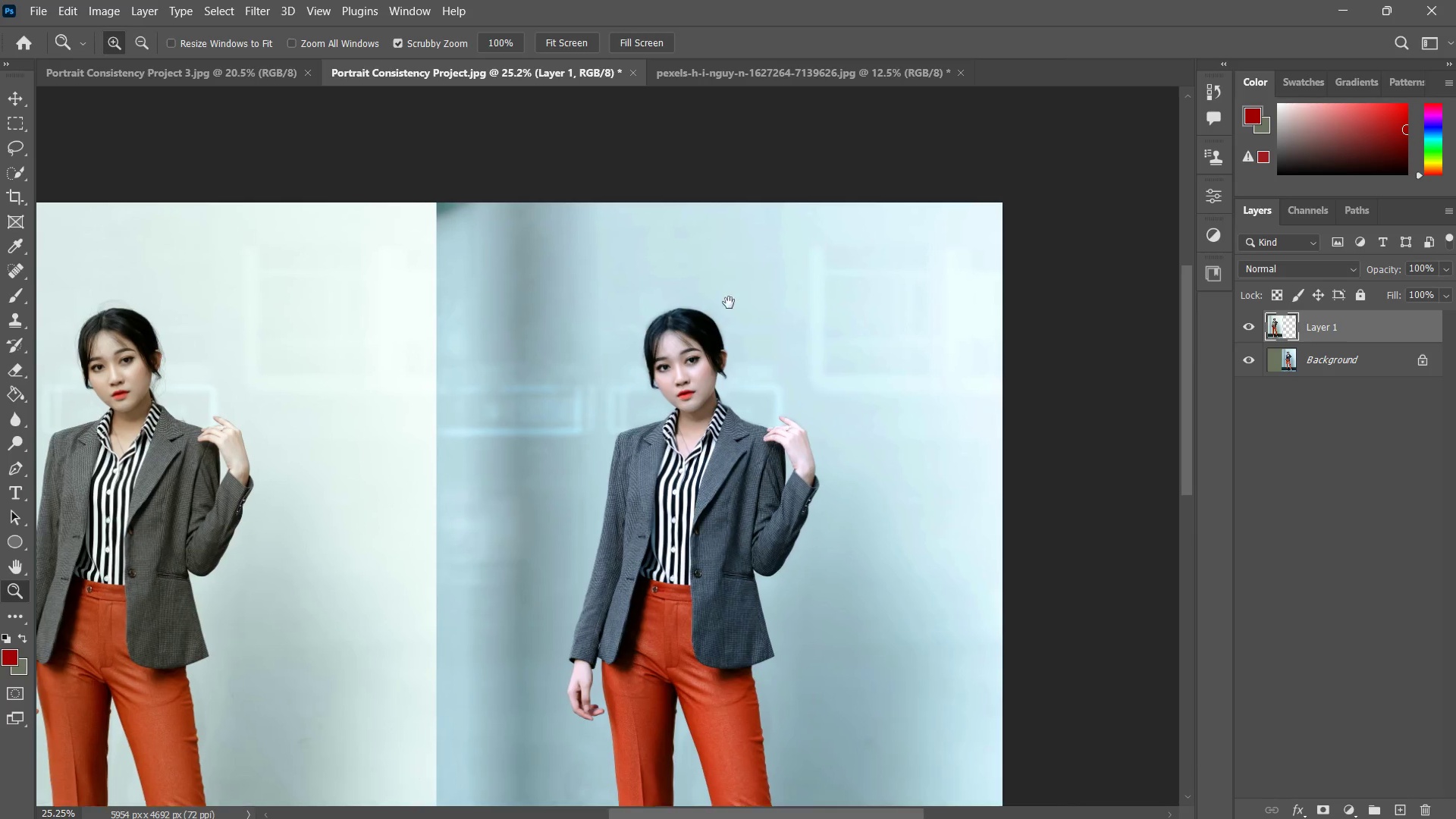 
type(zzzz)
 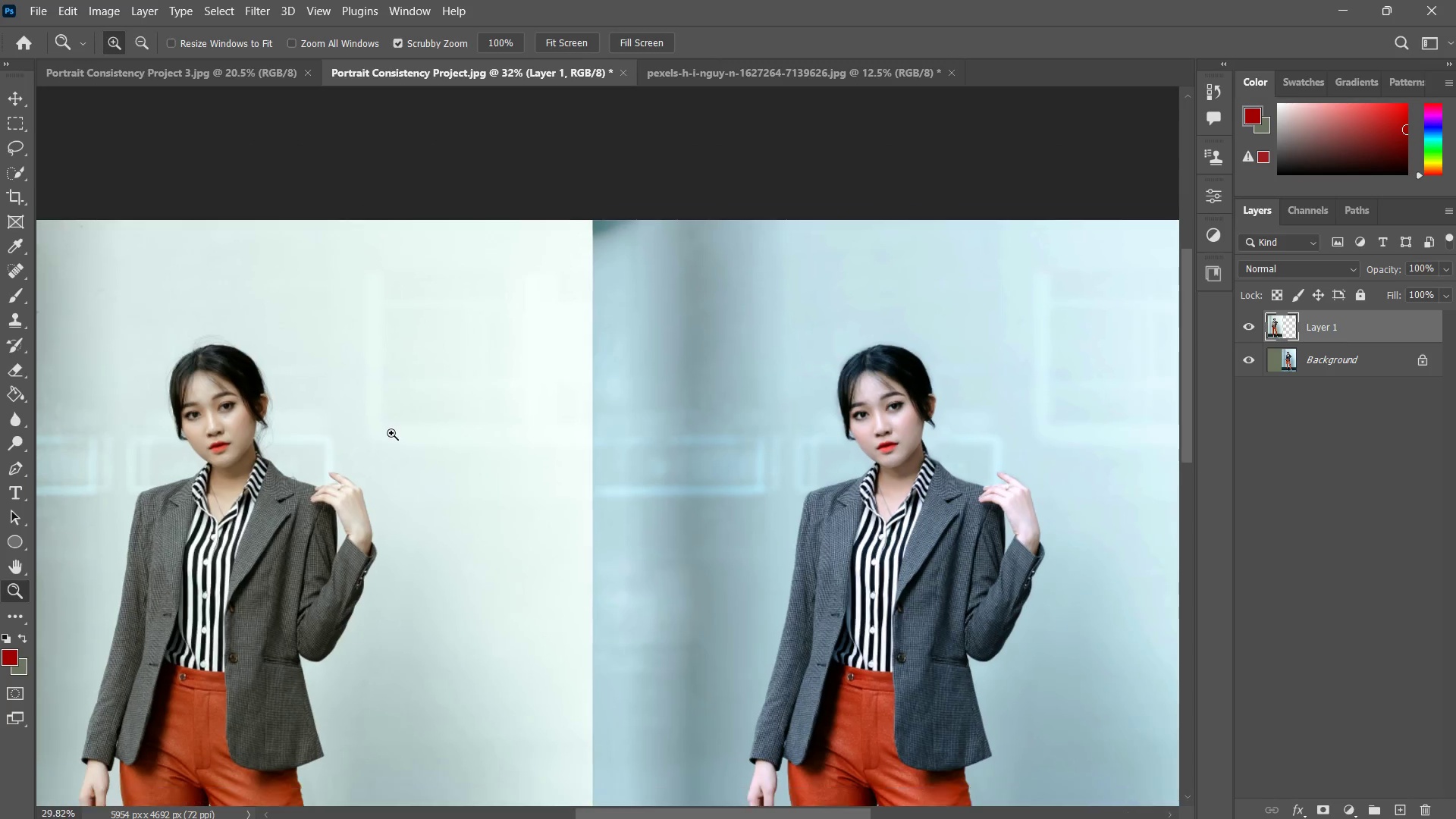 
left_click_drag(start_coordinate=[763, 302], to_coordinate=[829, 248])
 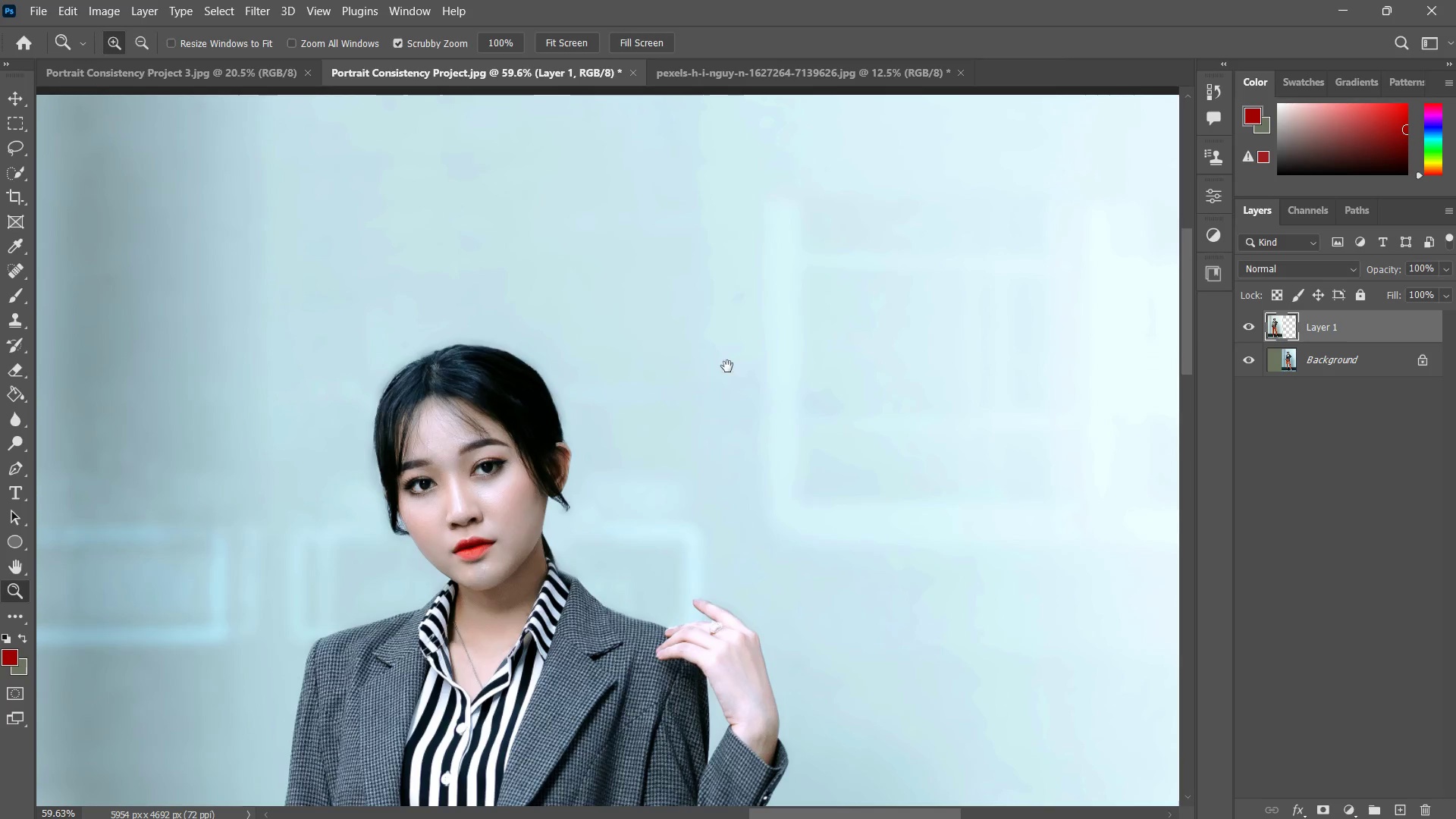 
hold_key(key=Space, duration=0.61)
 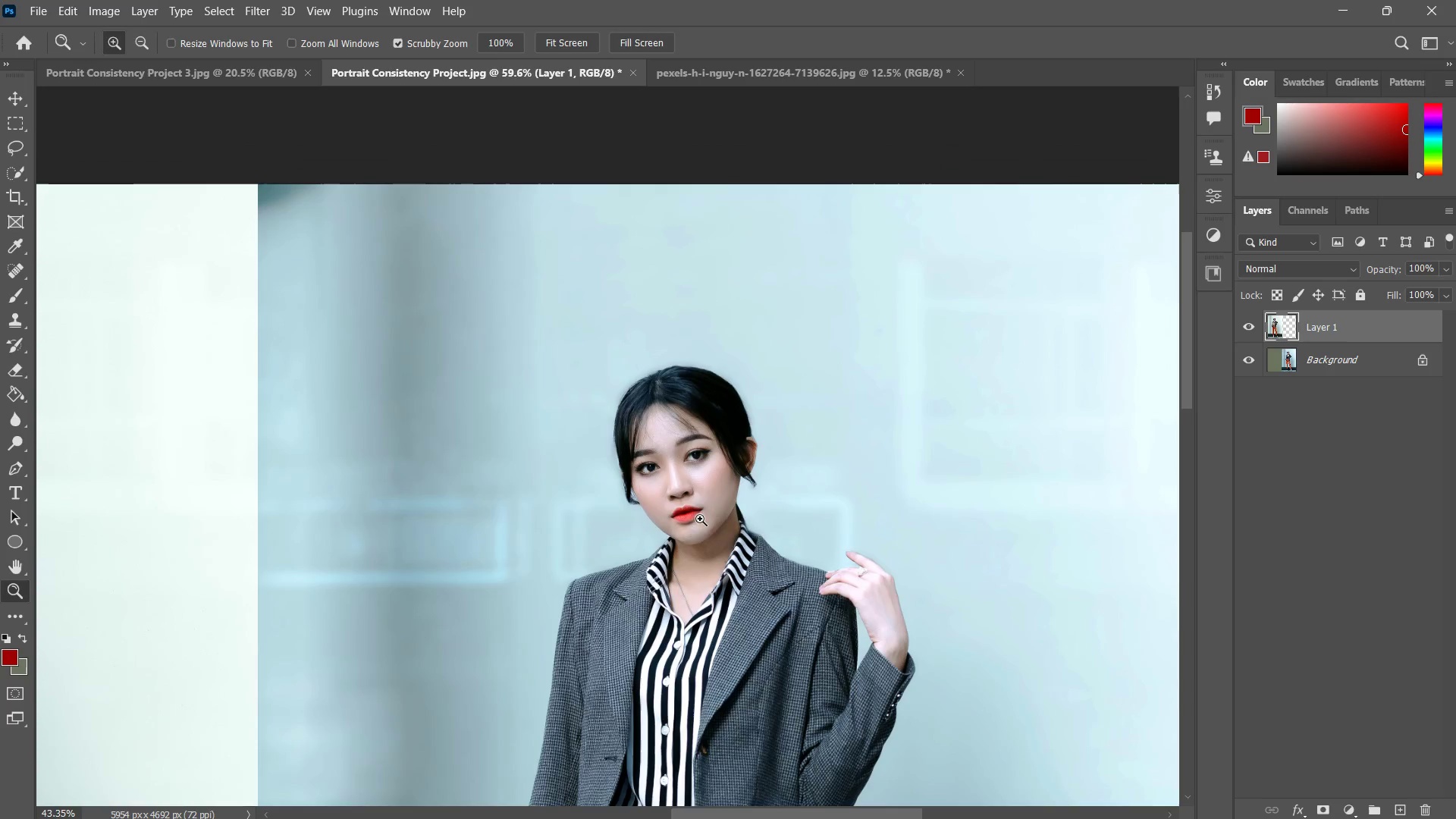 
left_click_drag(start_coordinate=[610, 472], to_coordinate=[739, 460])
 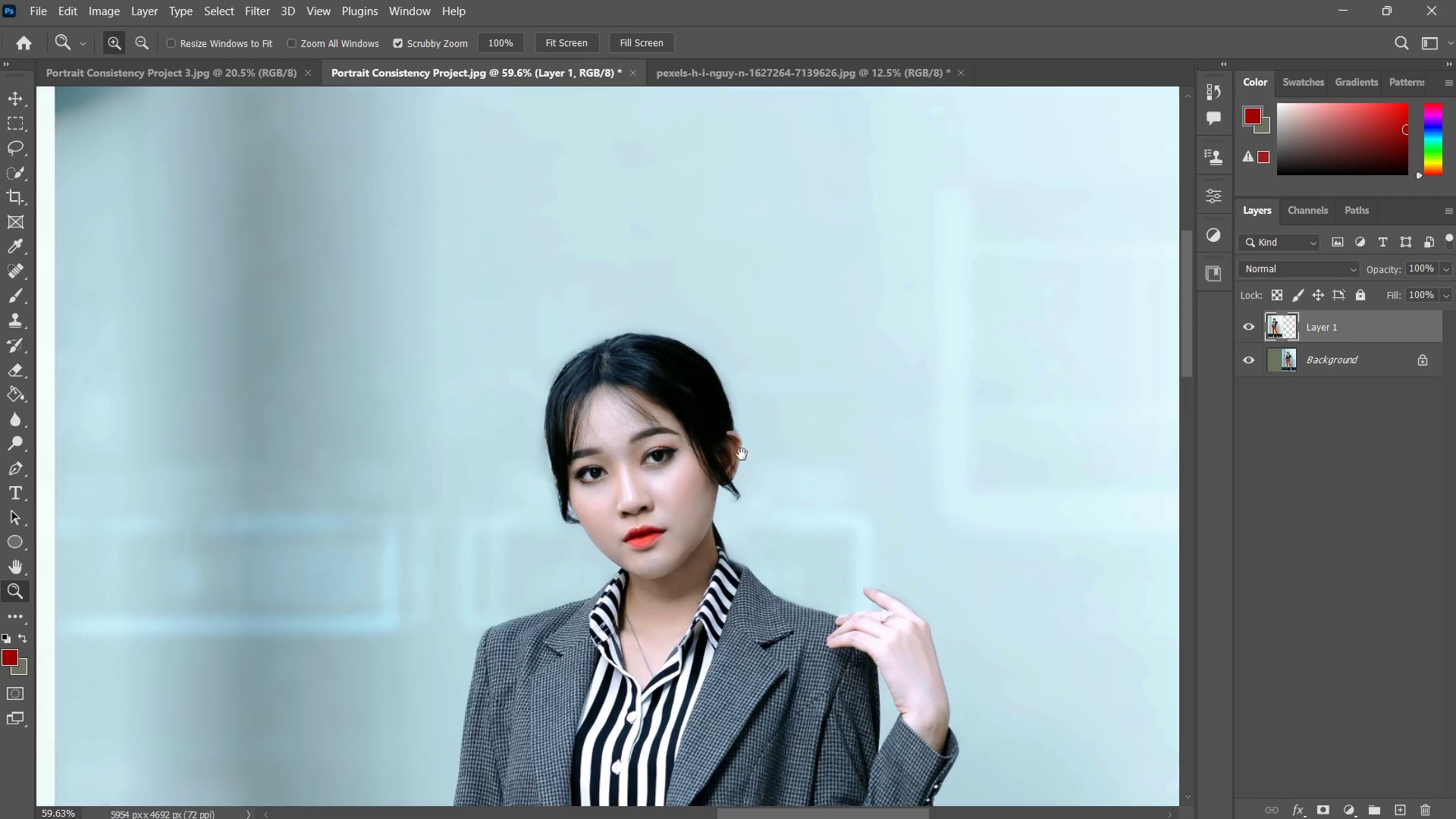 
left_click_drag(start_coordinate=[741, 455], to_coordinate=[700, 519])
 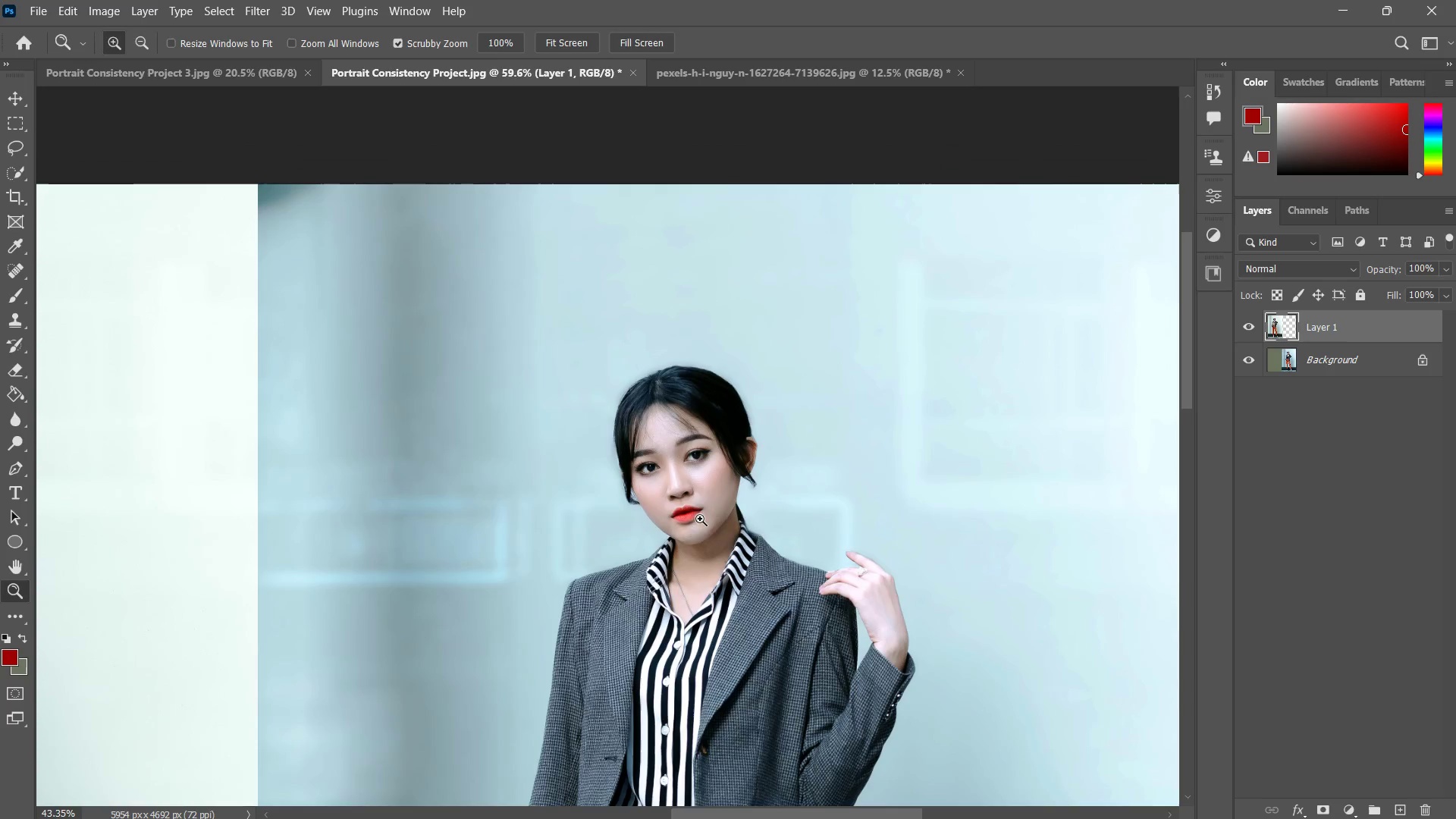 
hold_key(key=Space, duration=0.44)
 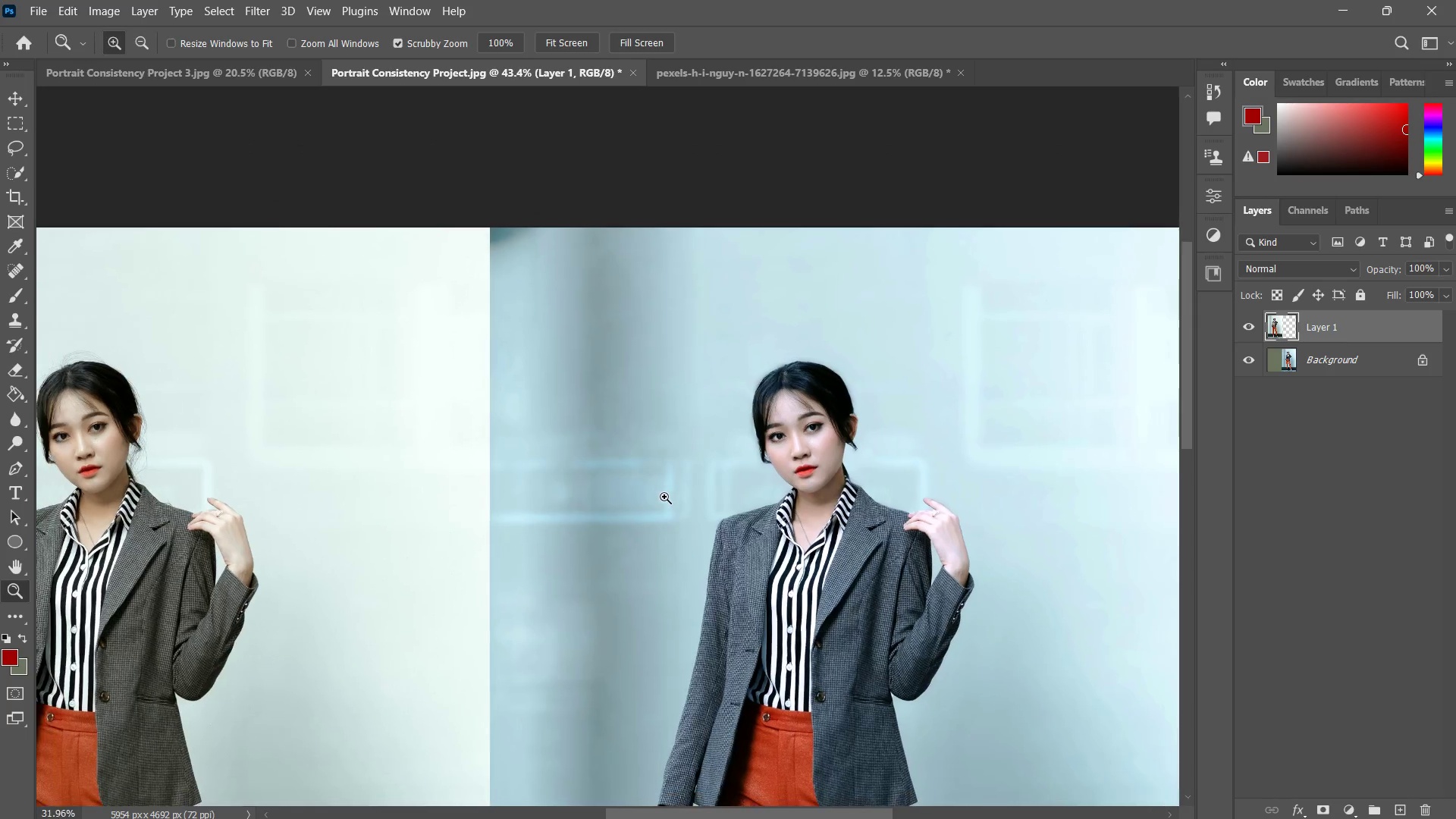 
left_click_drag(start_coordinate=[602, 515], to_coordinate=[708, 488])
 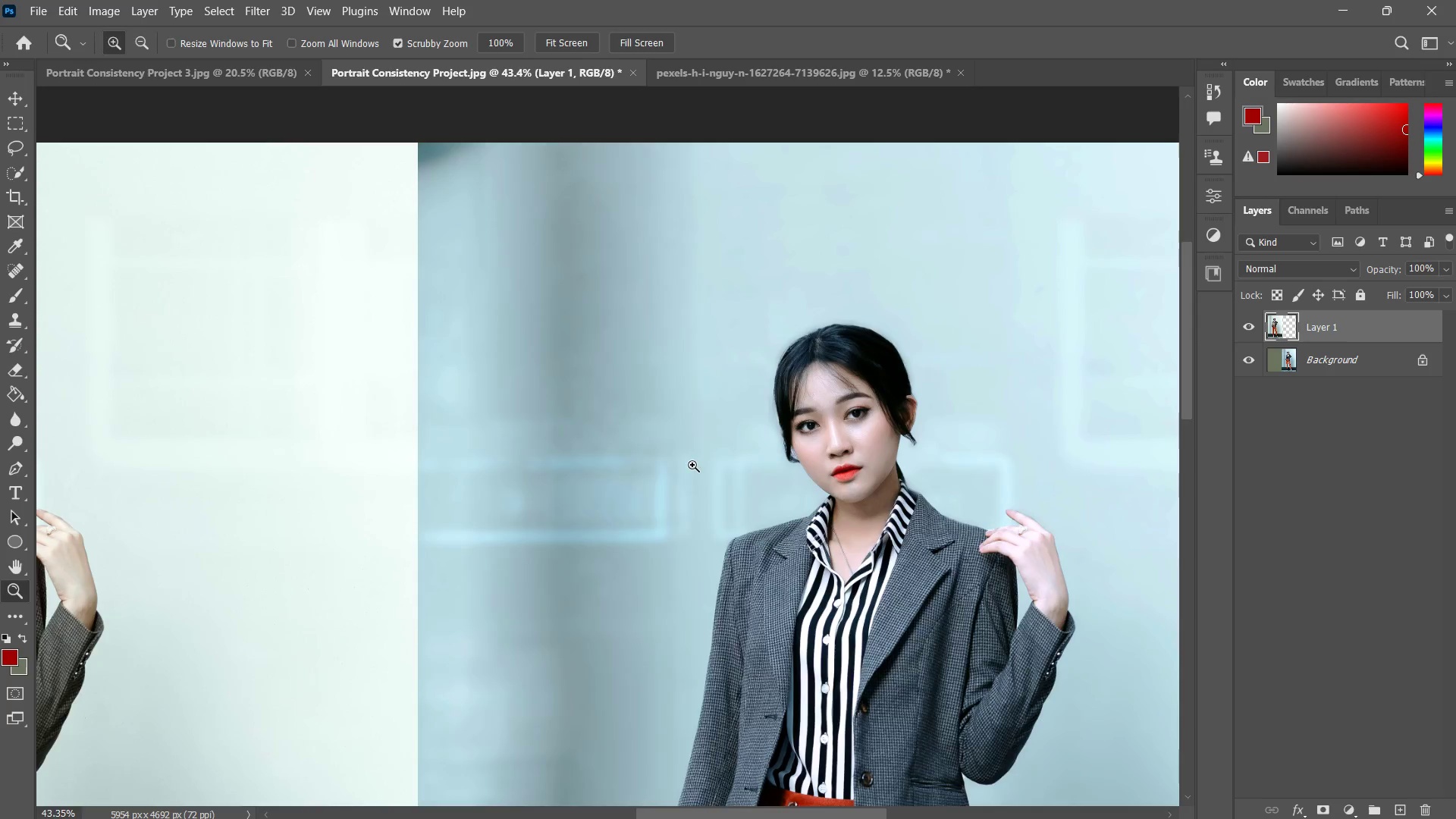 
left_click_drag(start_coordinate=[691, 465], to_coordinate=[664, 497])
 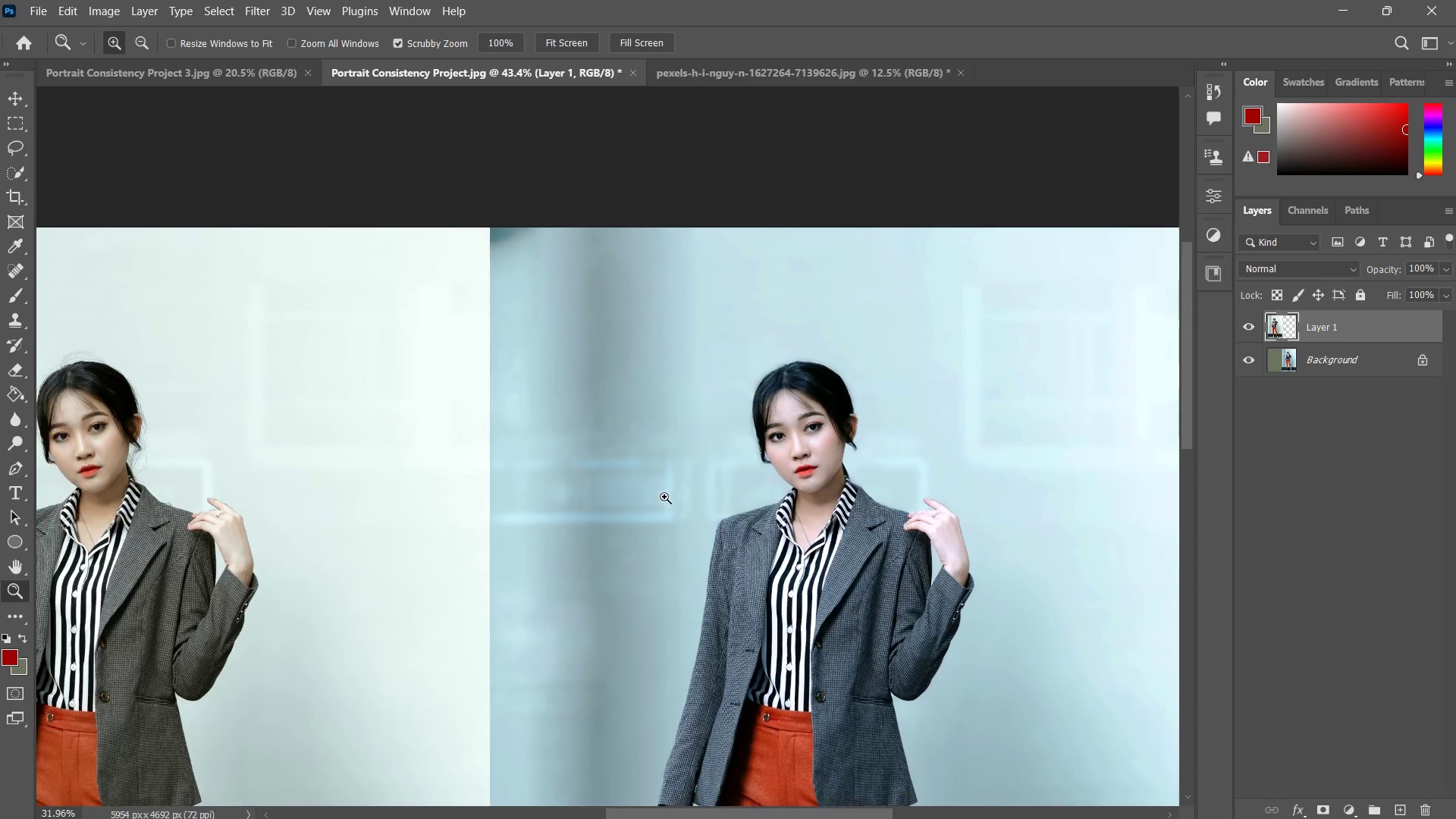 
hold_key(key=Space, duration=0.52)
 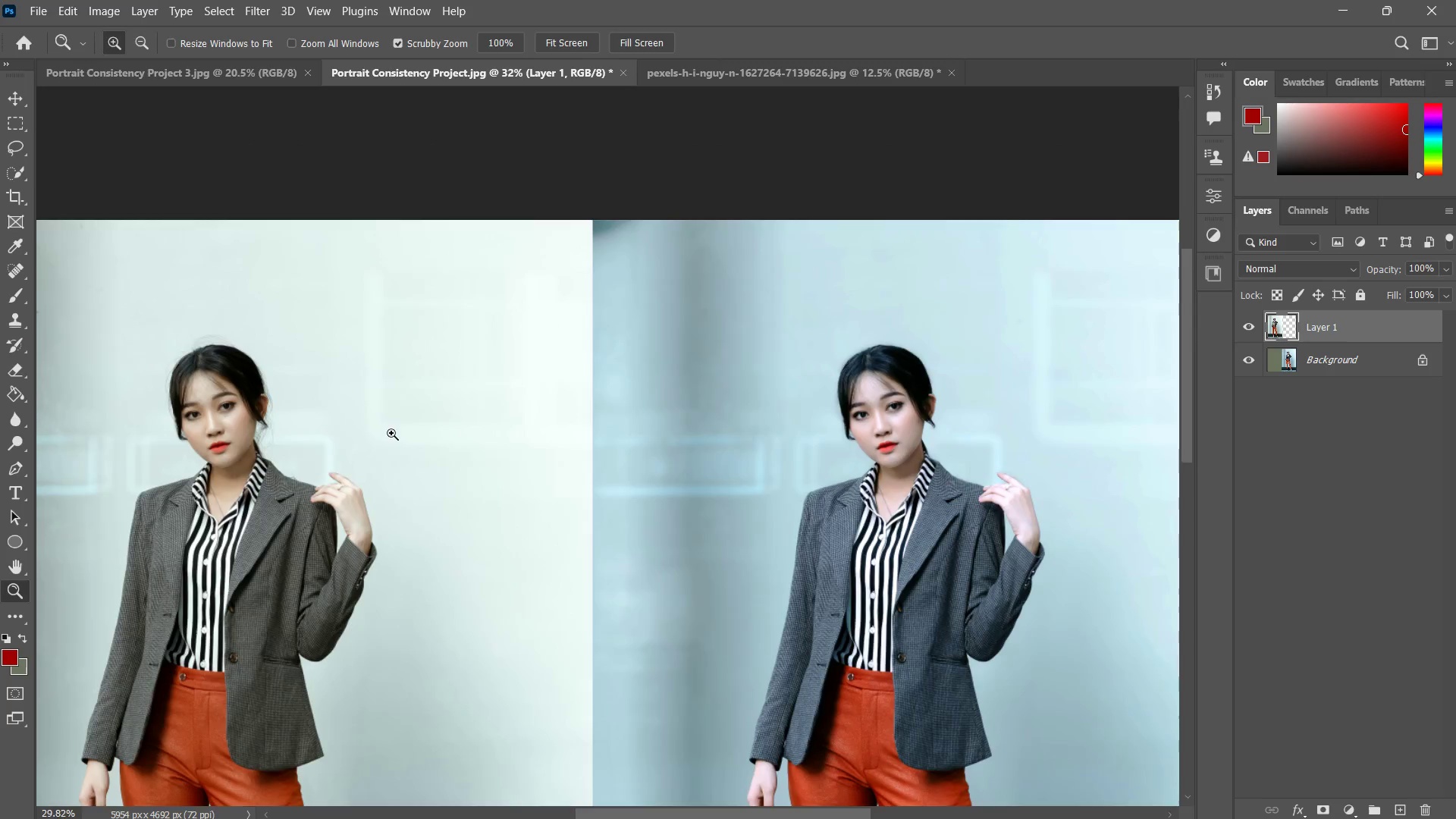 
left_click_drag(start_coordinate=[557, 499], to_coordinate=[639, 483])
 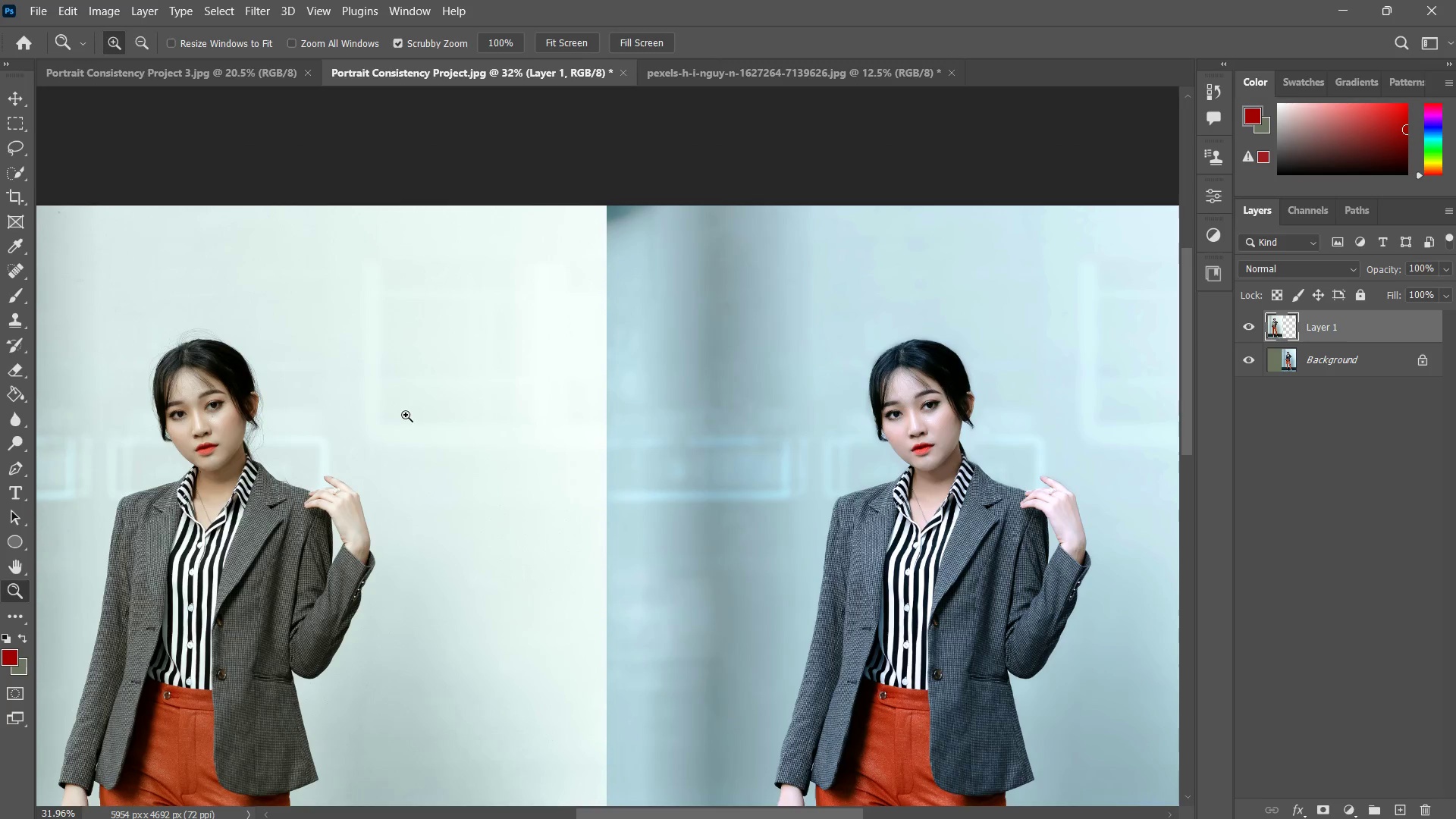 
left_click_drag(start_coordinate=[403, 415], to_coordinate=[359, 457])
 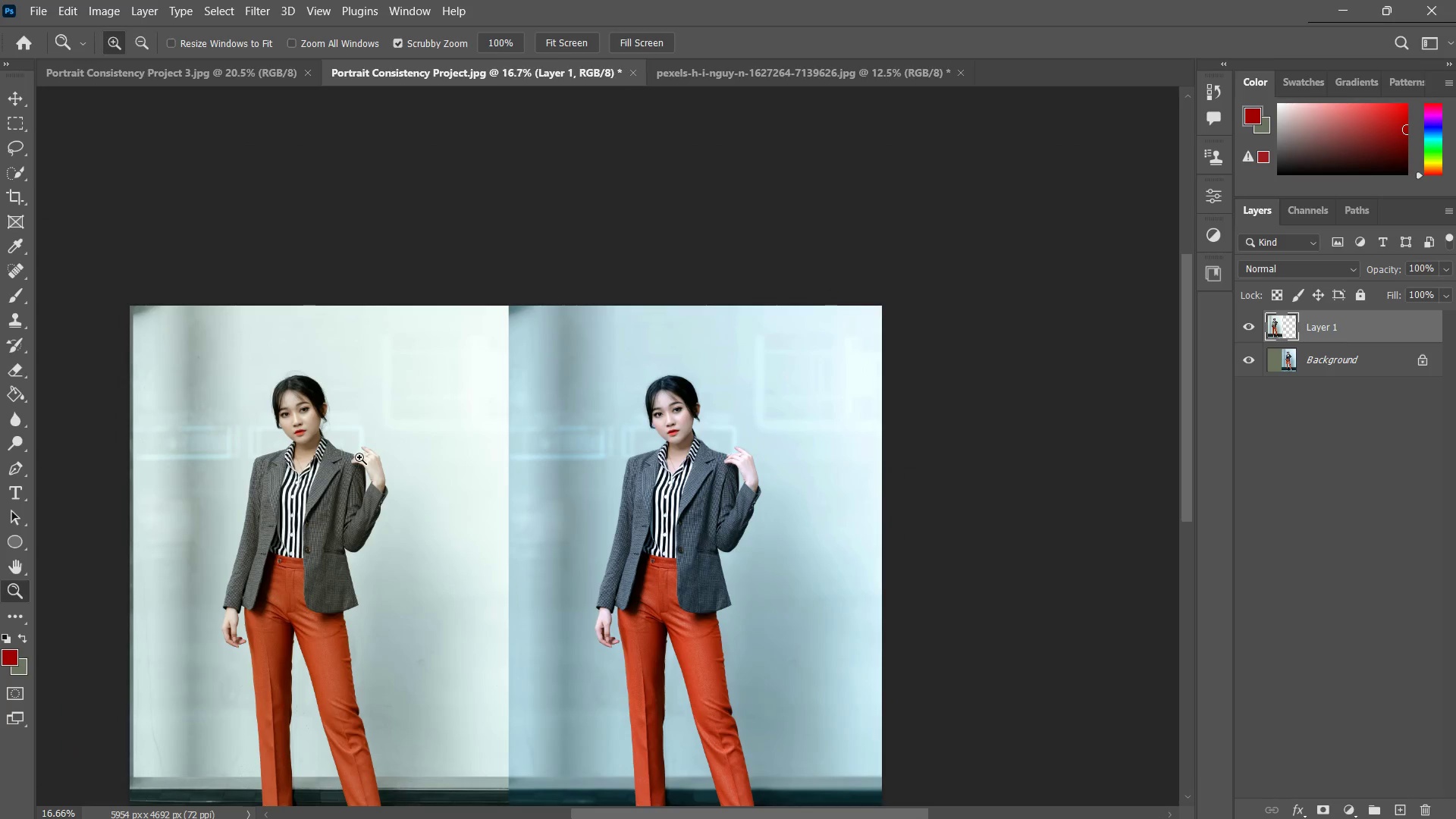 
hold_key(key=Space, duration=0.36)
 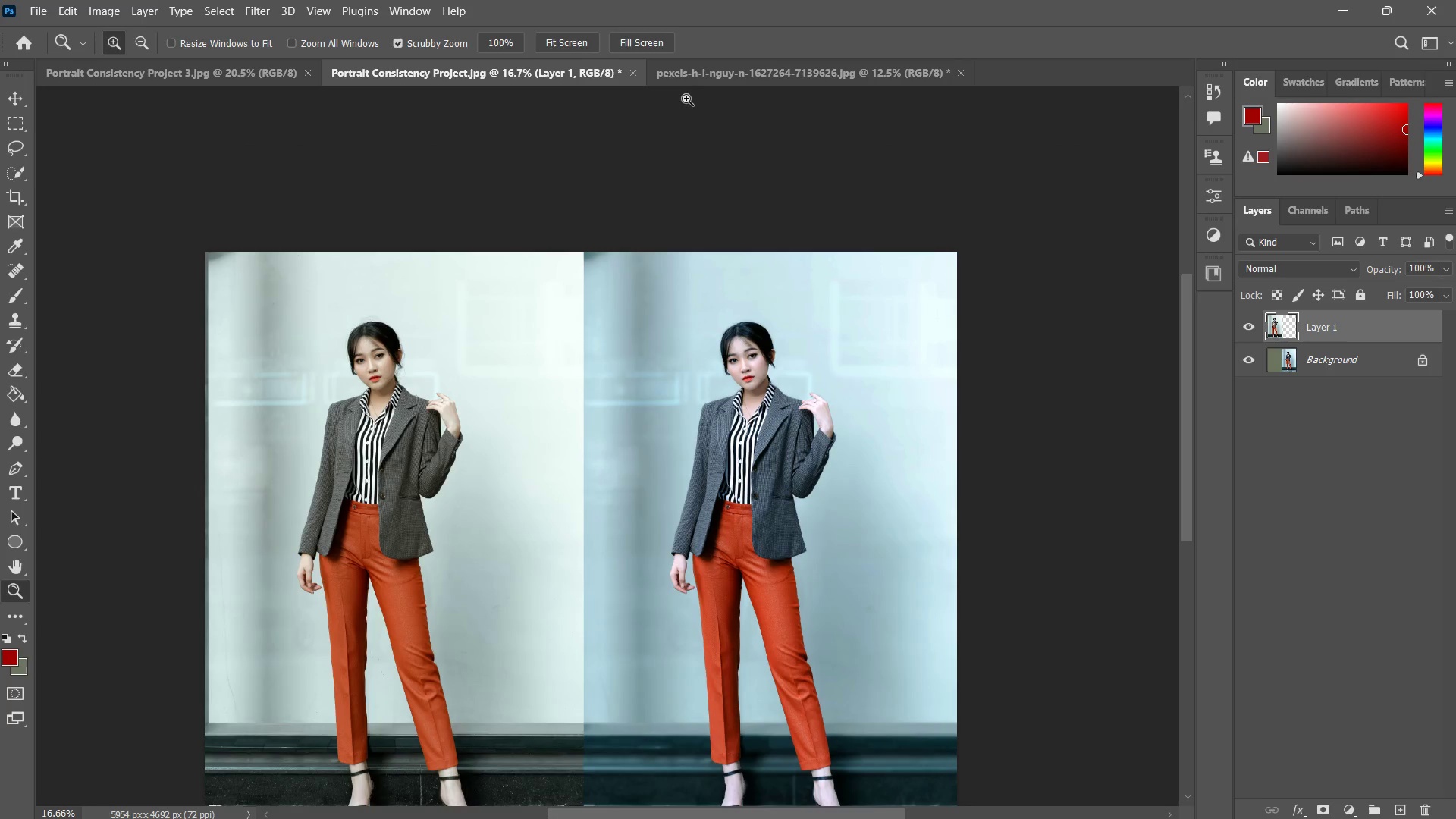 
left_click_drag(start_coordinate=[369, 450], to_coordinate=[416, 414])
 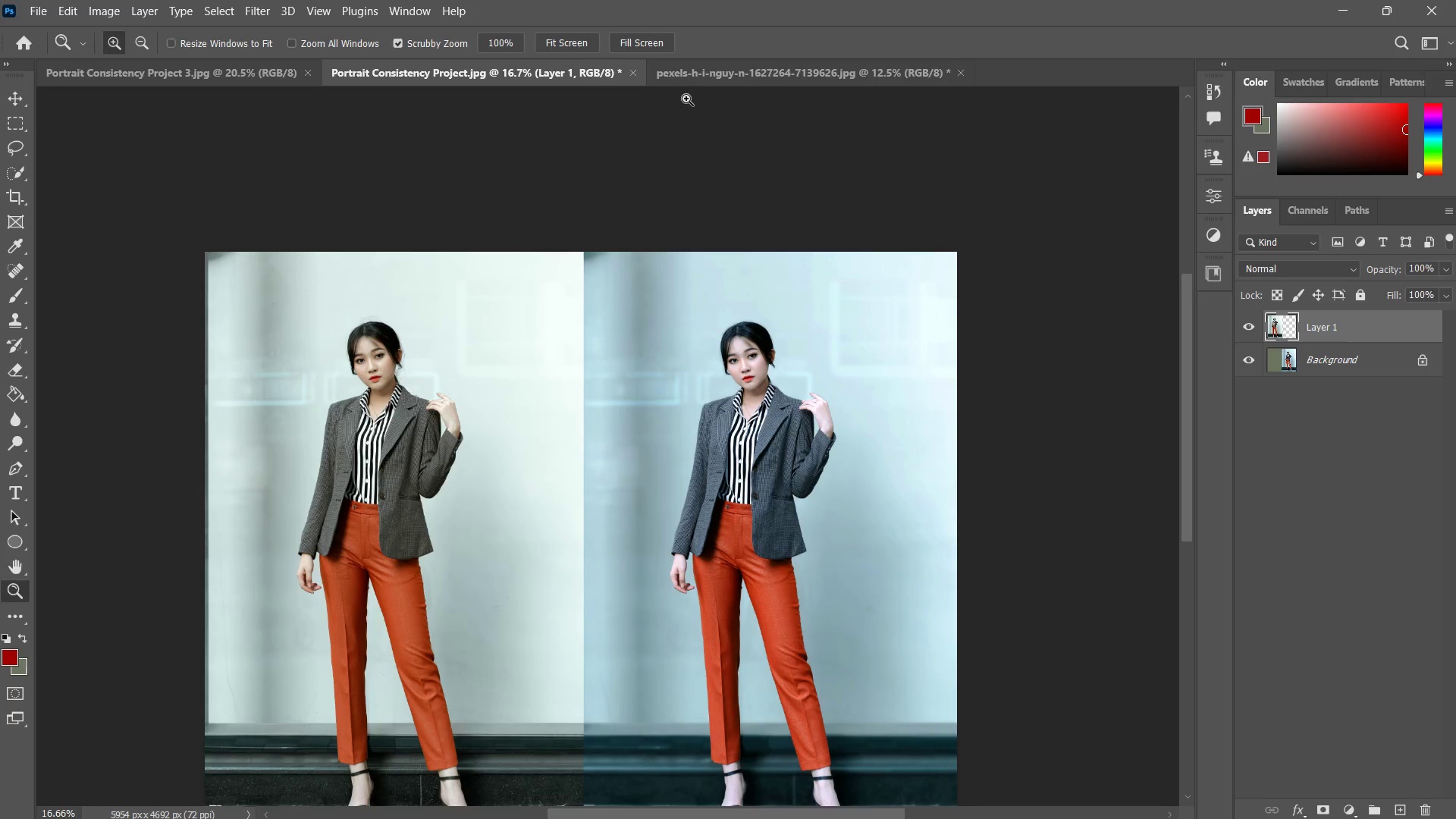 
left_click([694, 86])
 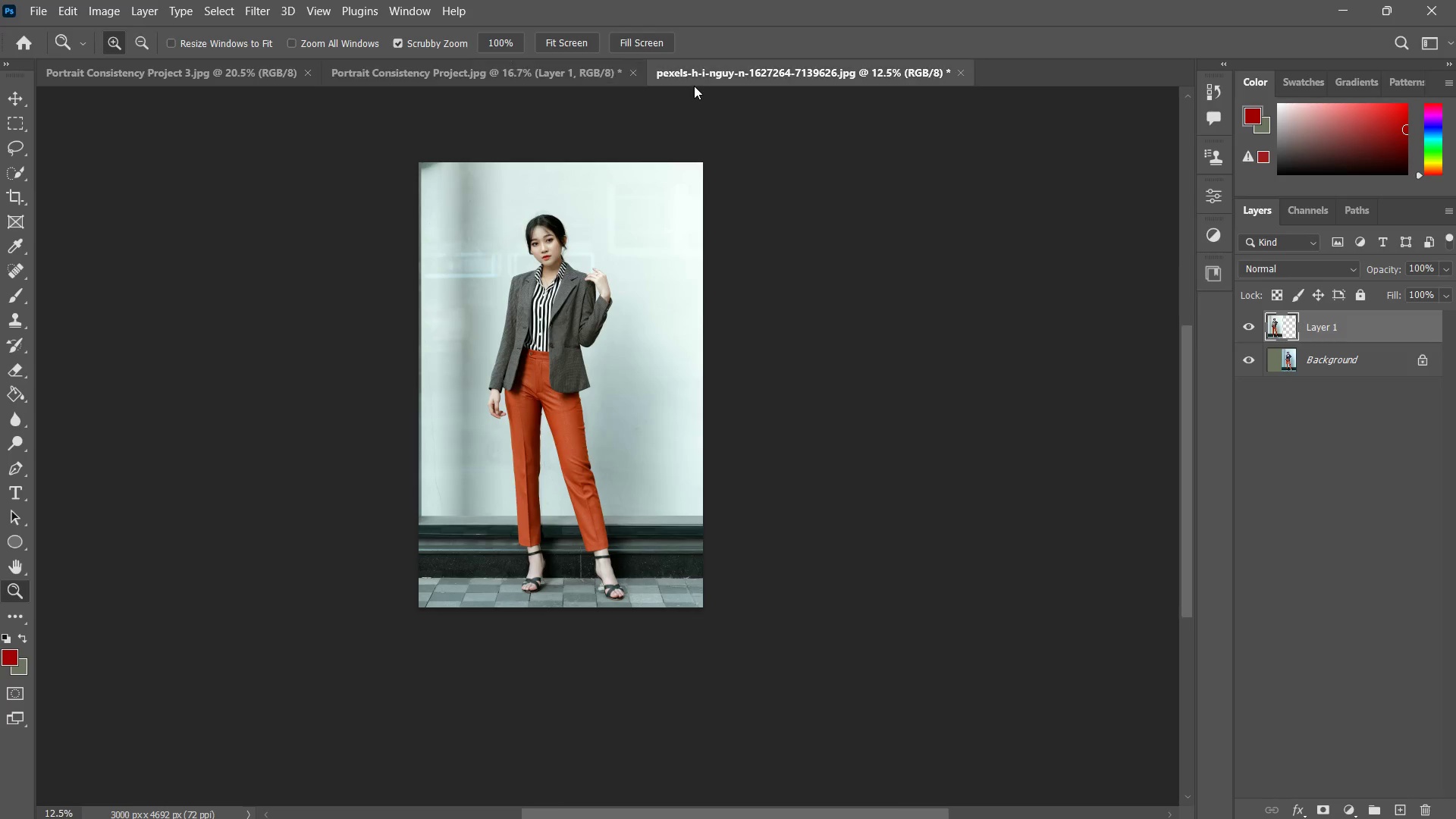 
key(Control+W)
 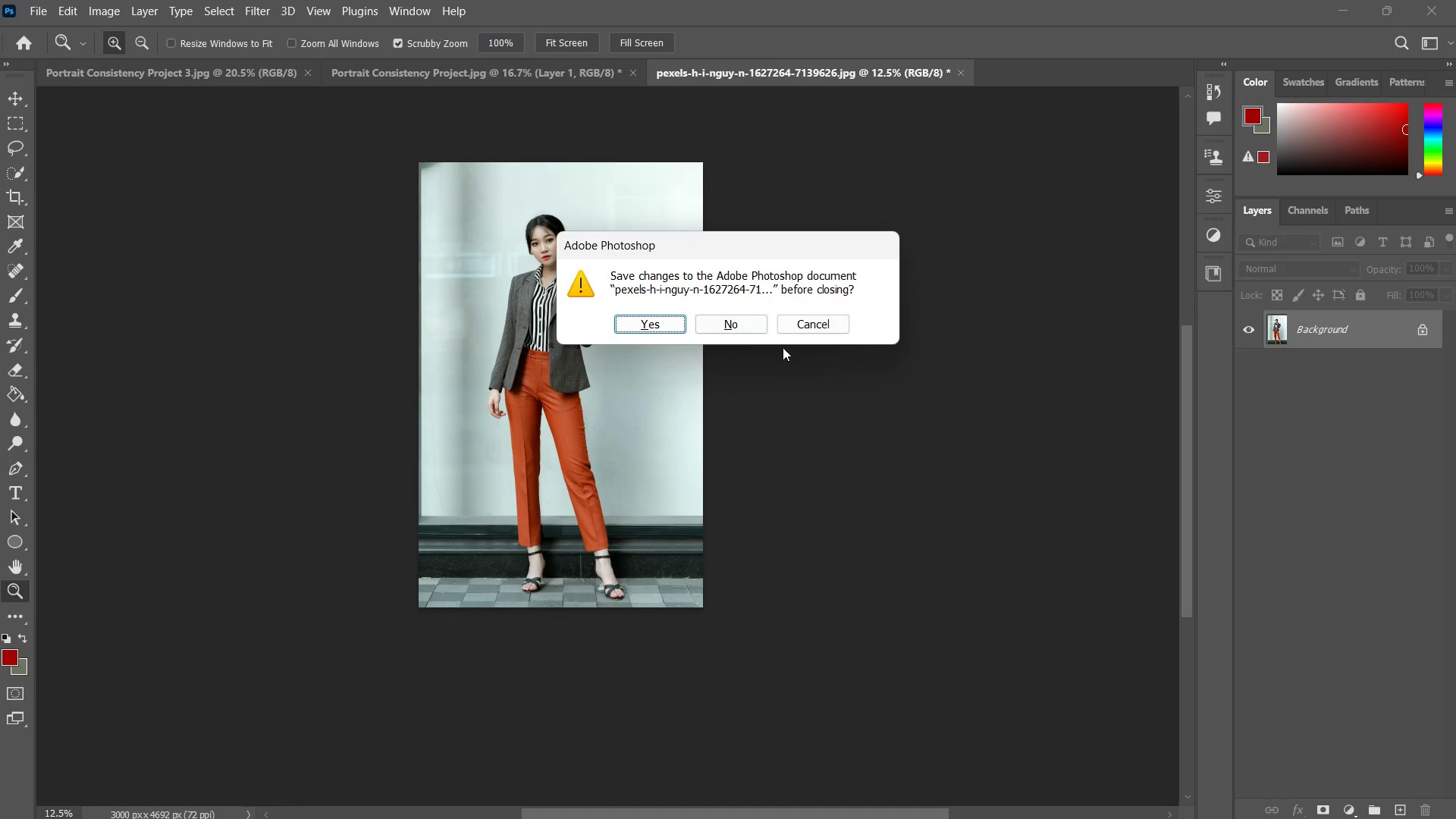 
left_click([742, 326])
 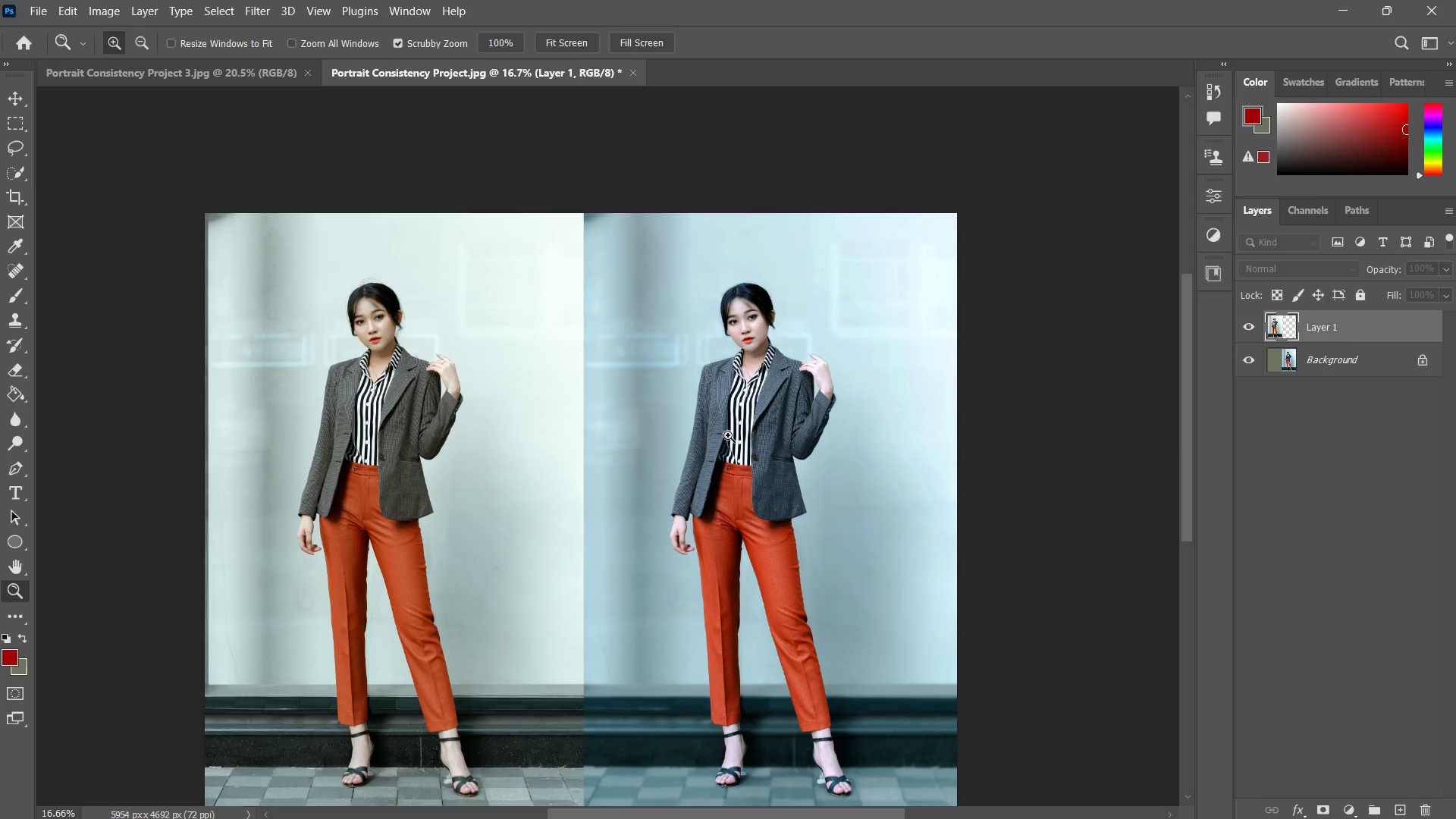 
key(Alt+Control+S)
 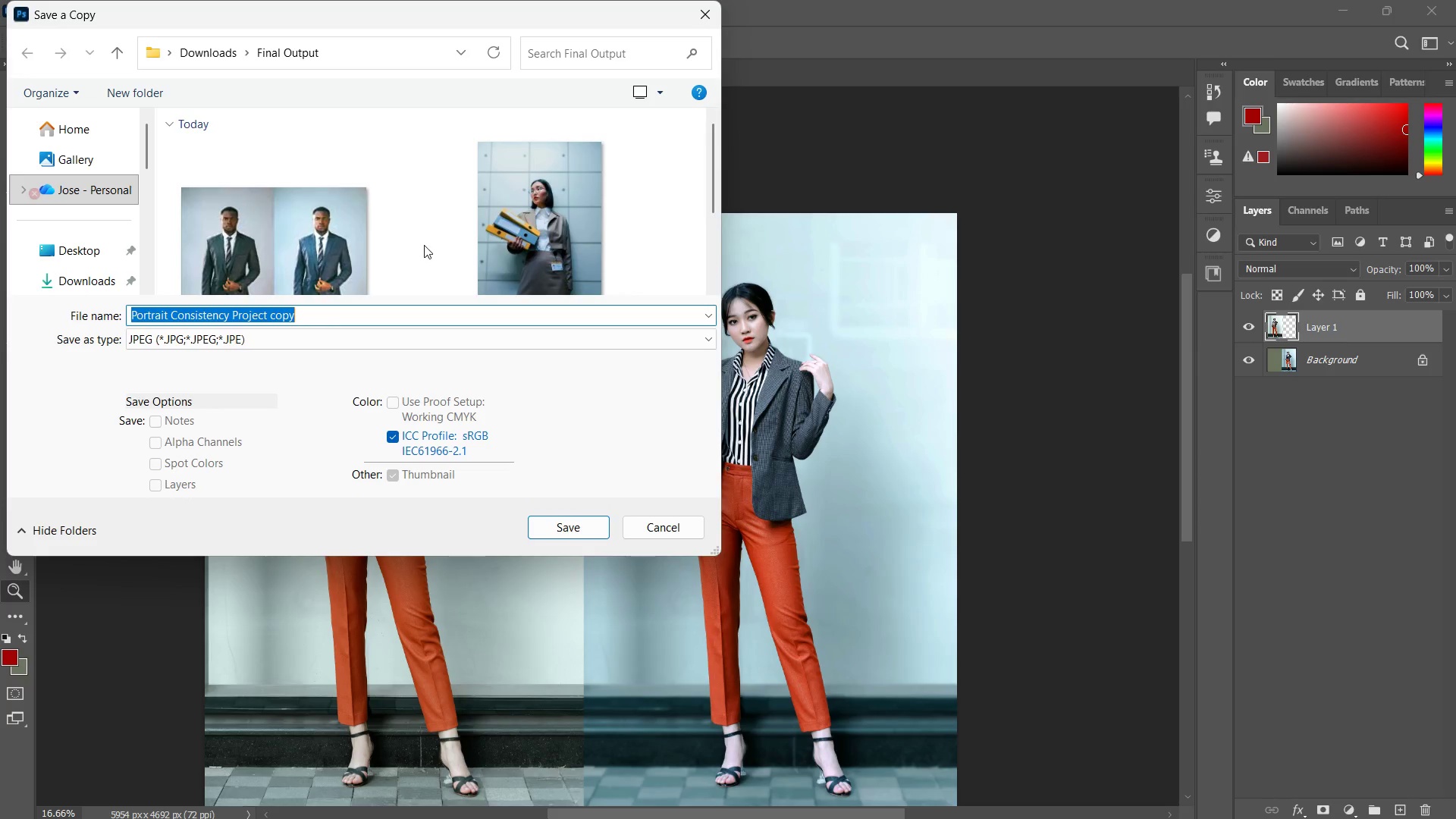 
left_click([328, 243])
 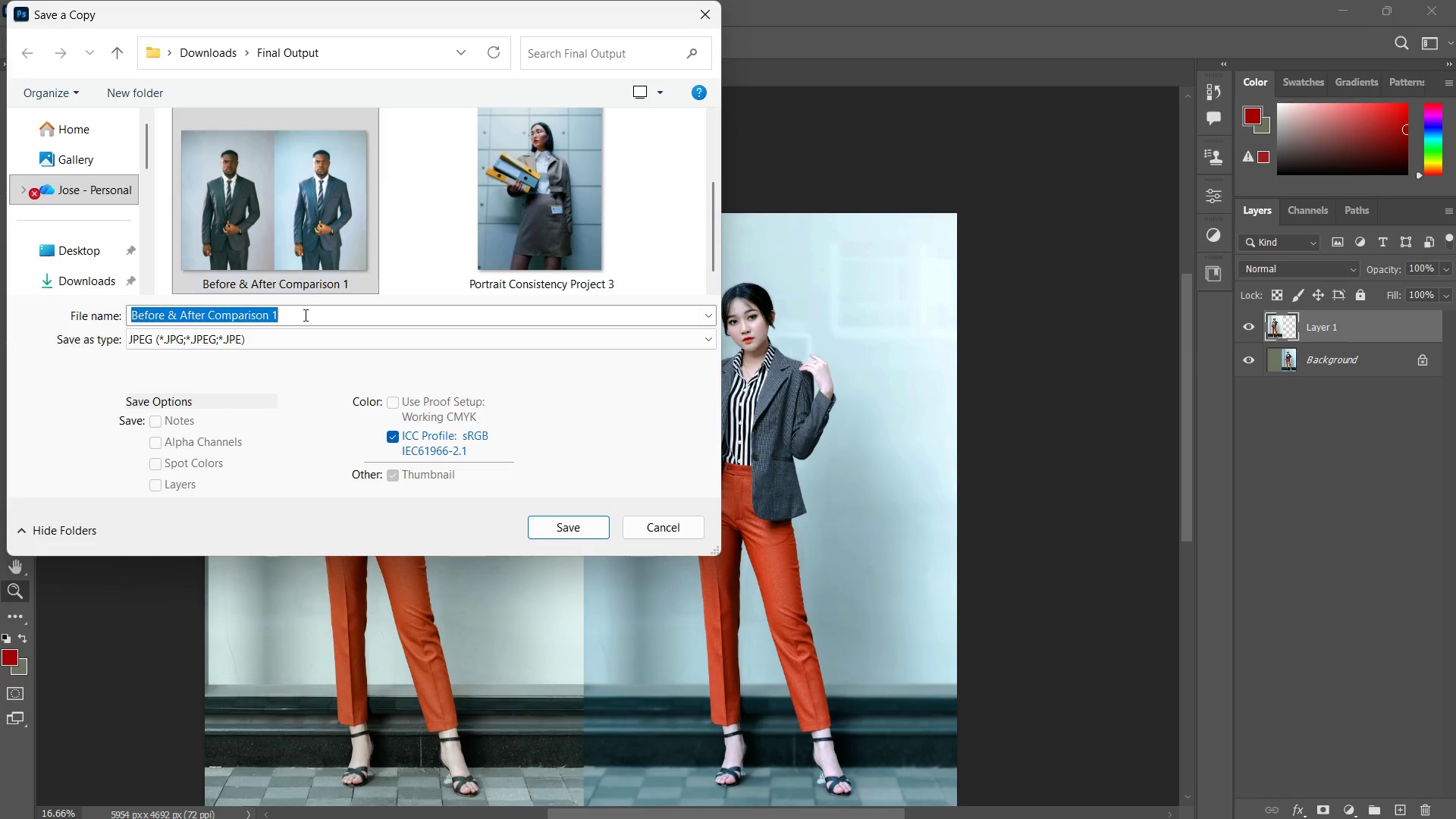 
double_click([304, 315])
 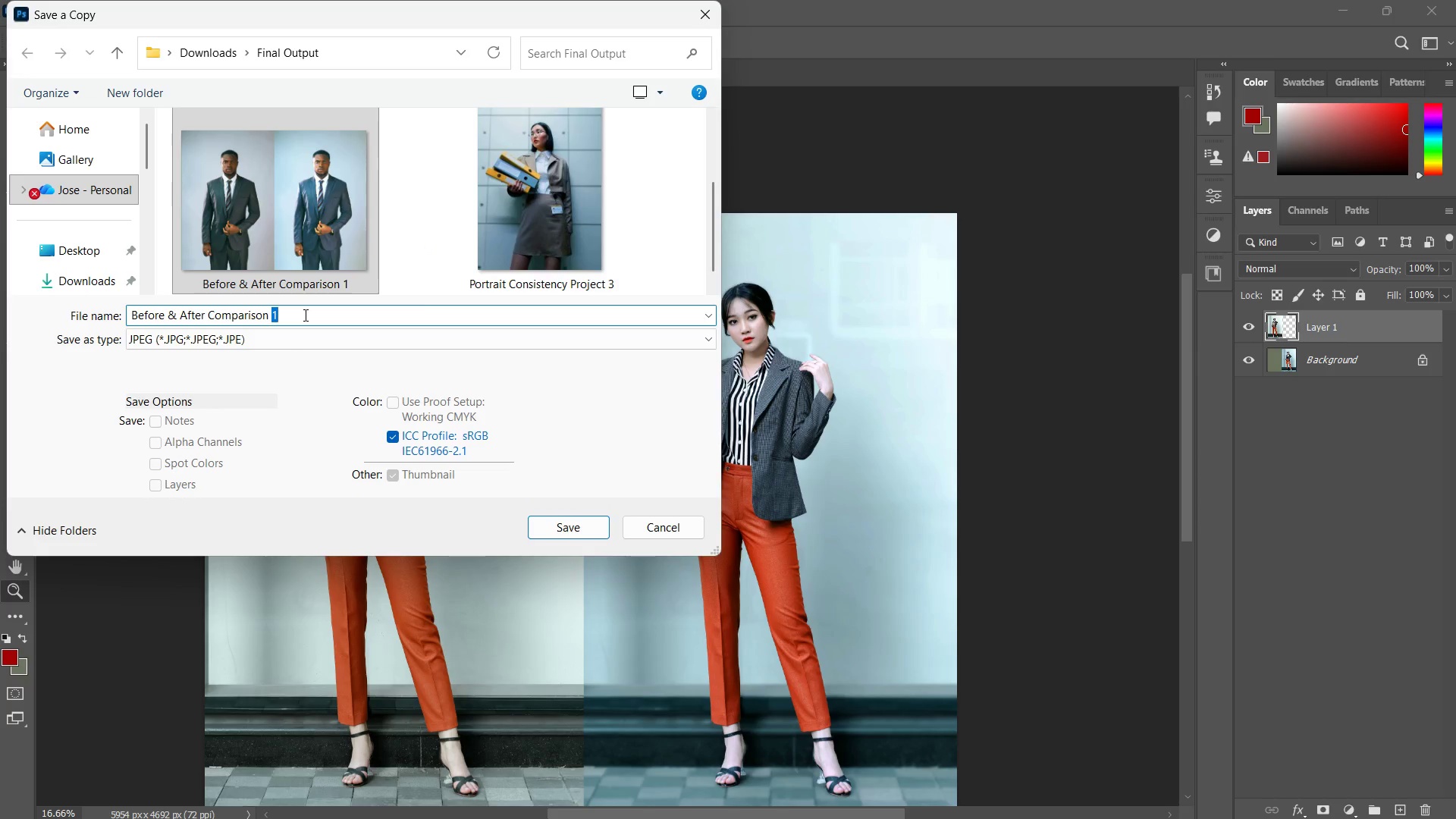 
key(2)
 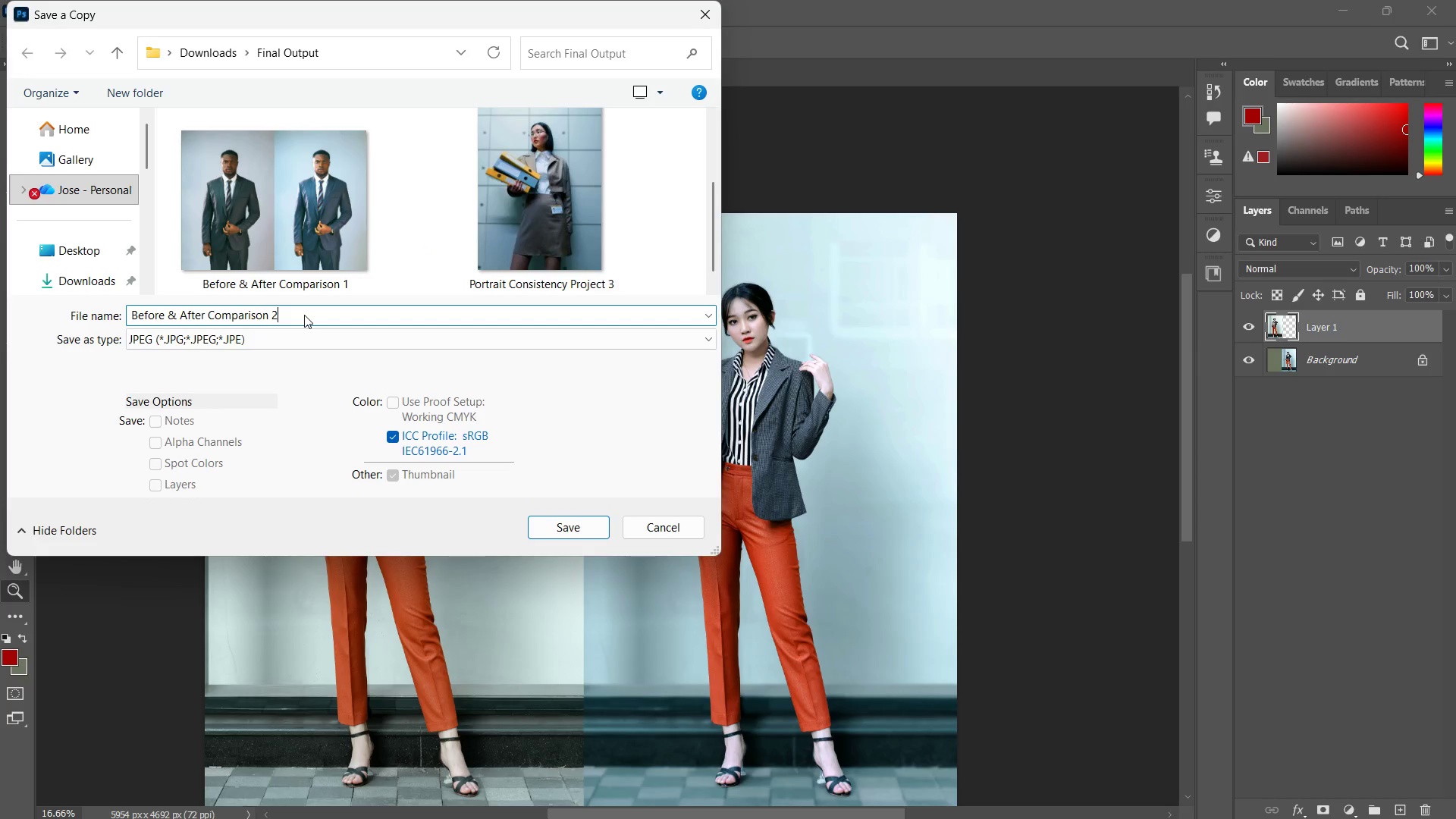 
key(Enter)
 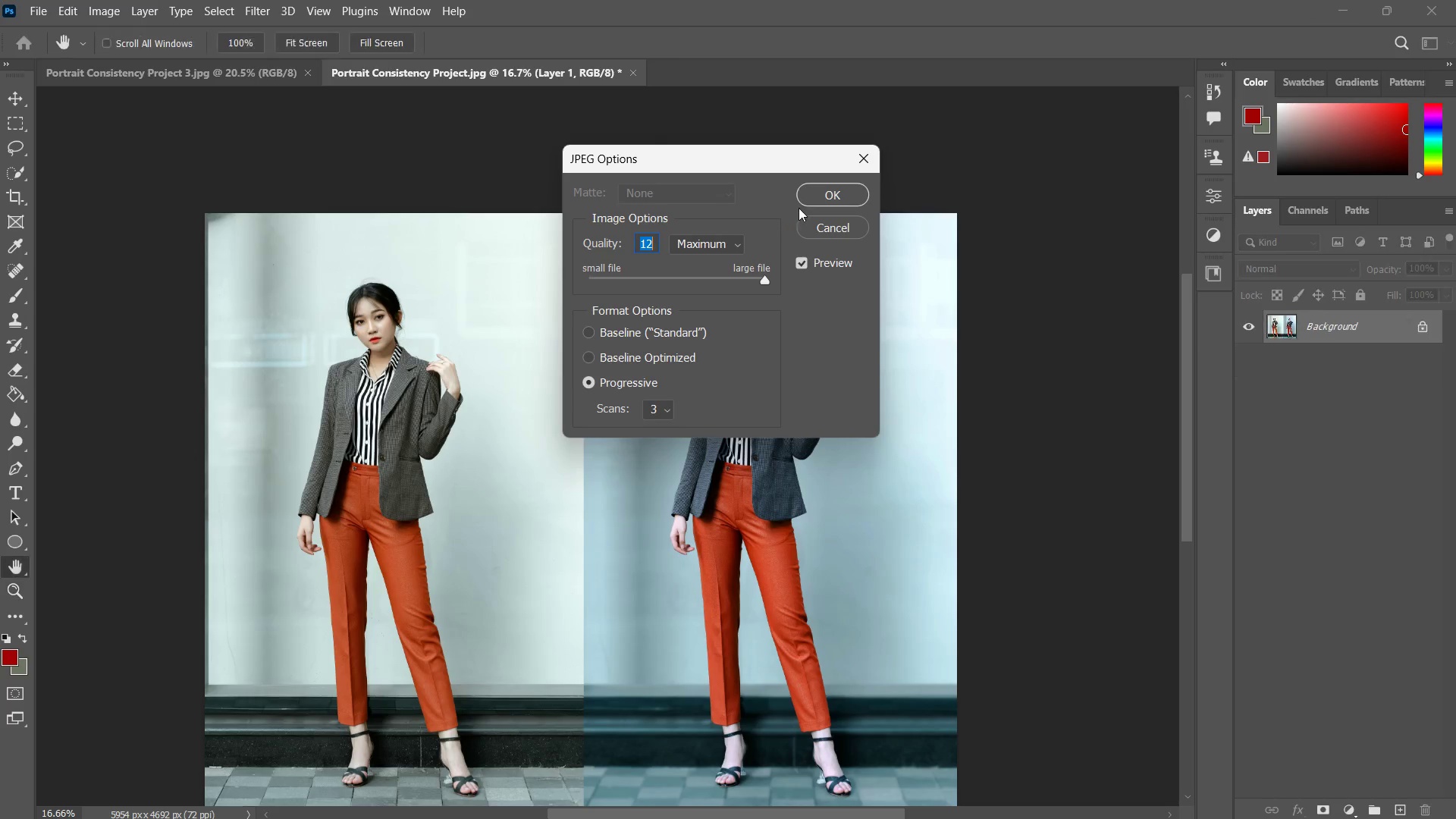 
left_click([827, 199])
 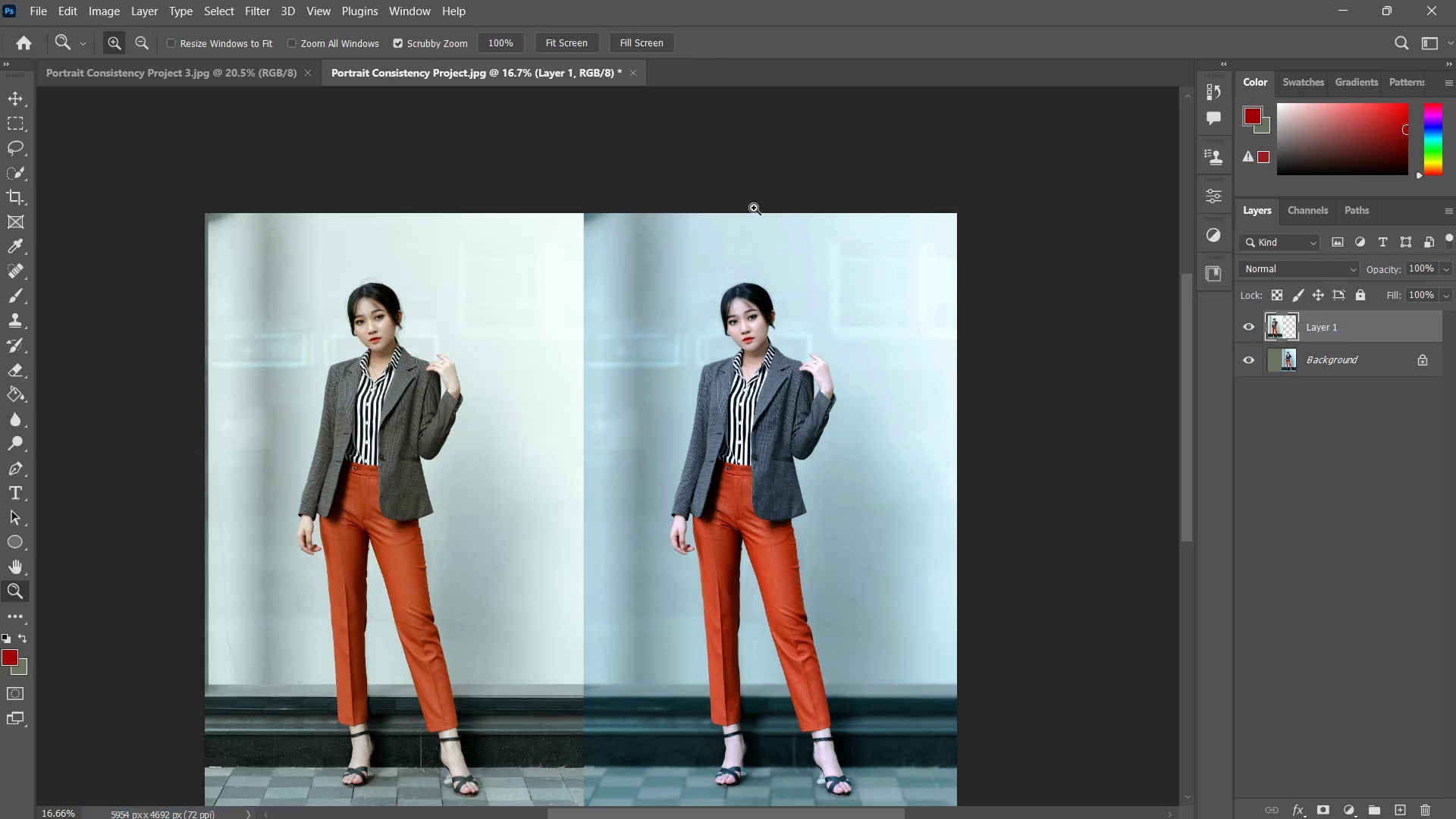 
key(Alt+Tab)
 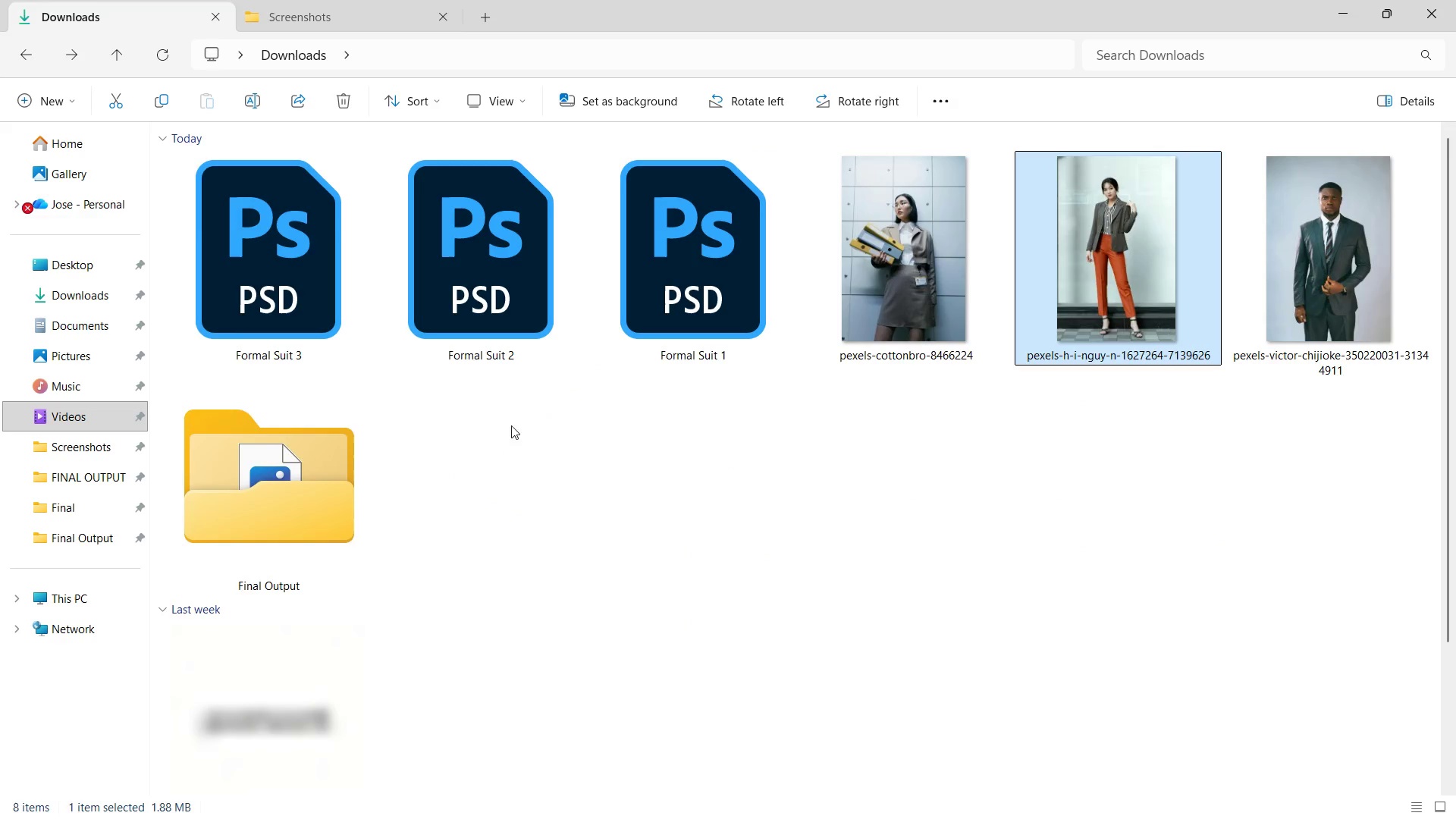 
double_click([311, 478])
 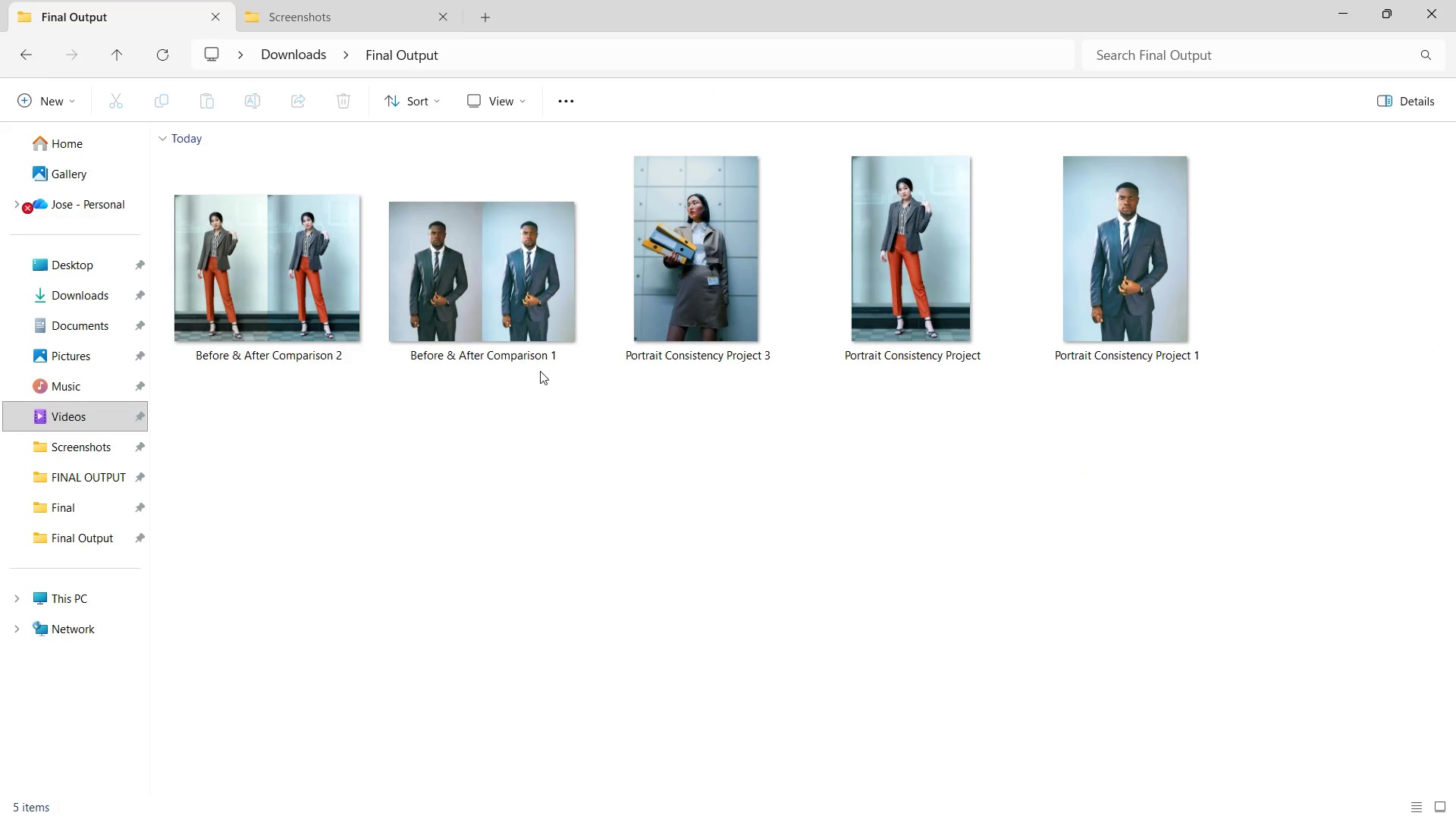 
left_click([515, 455])
 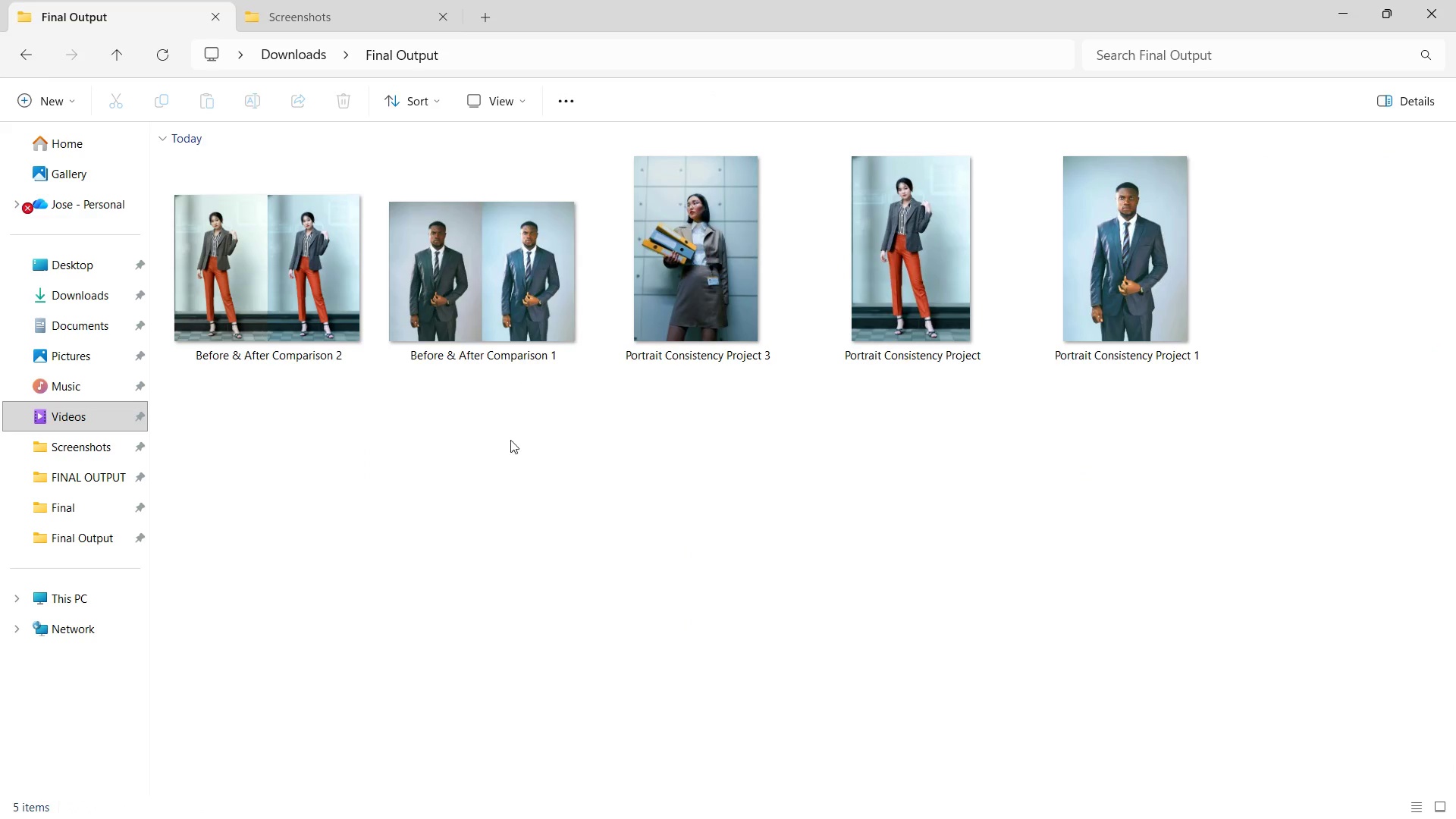 
key(Alt+Tab)
 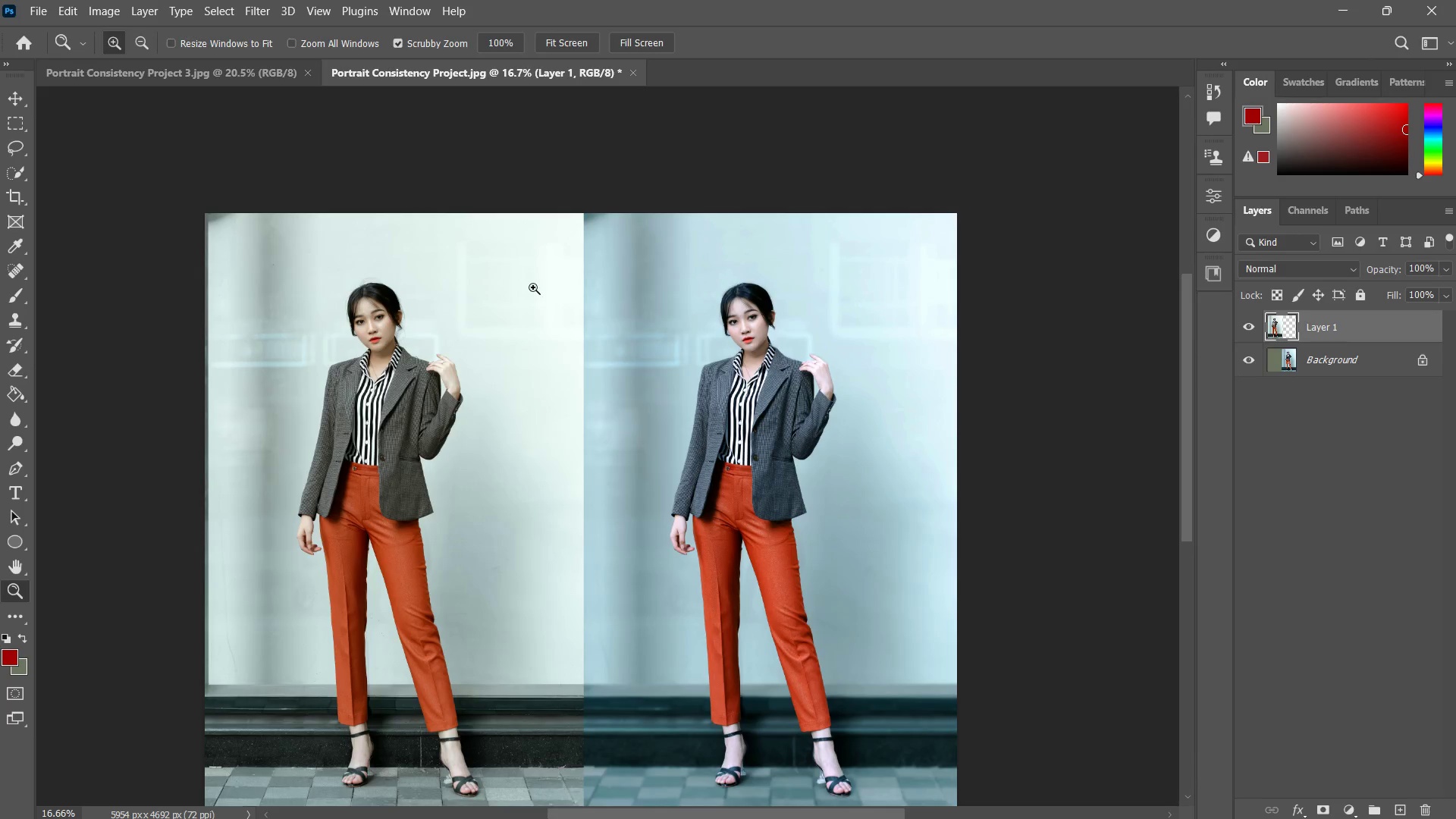 
key(Z)
 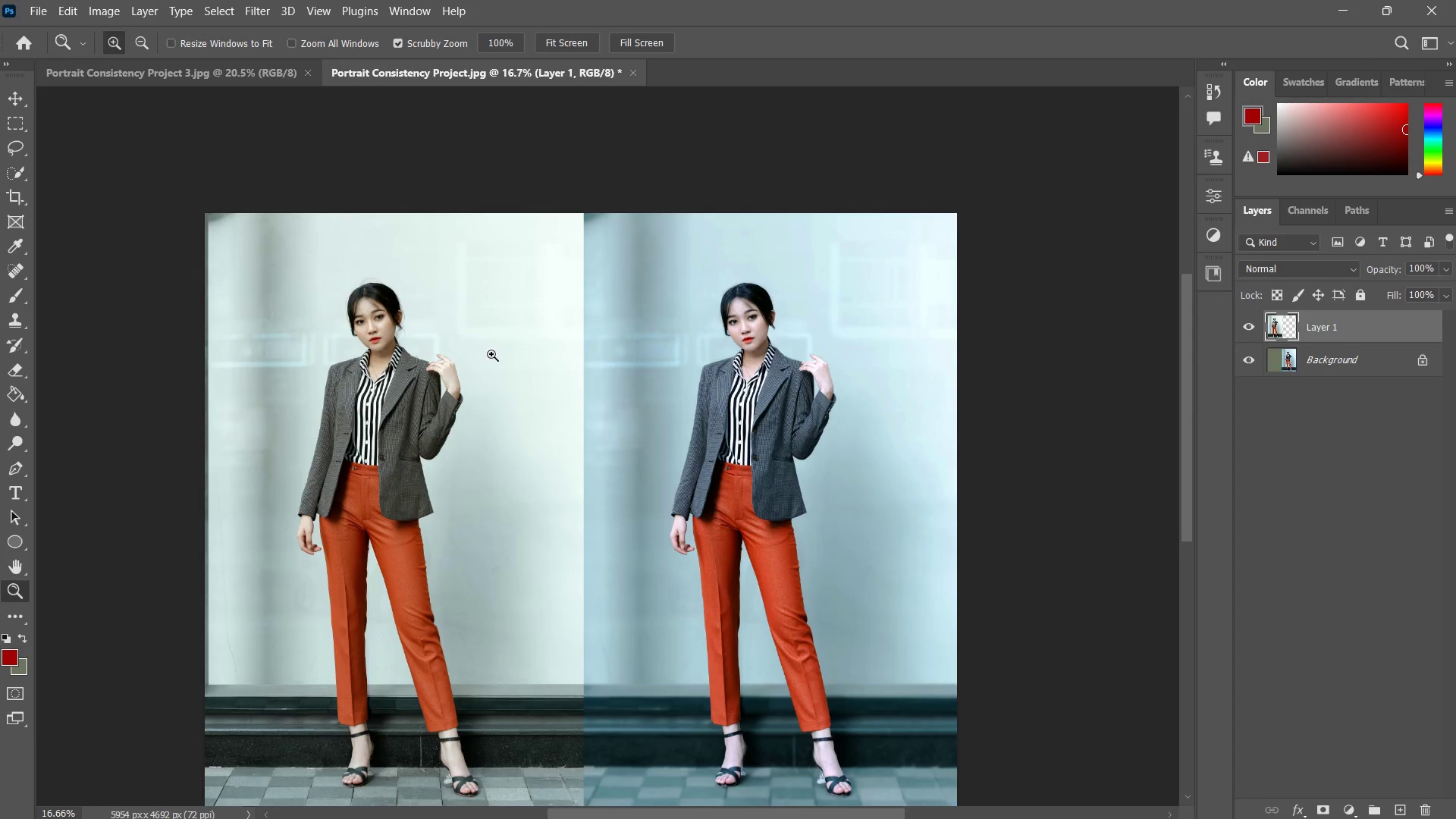 
left_click_drag(start_coordinate=[495, 352], to_coordinate=[472, 387])
 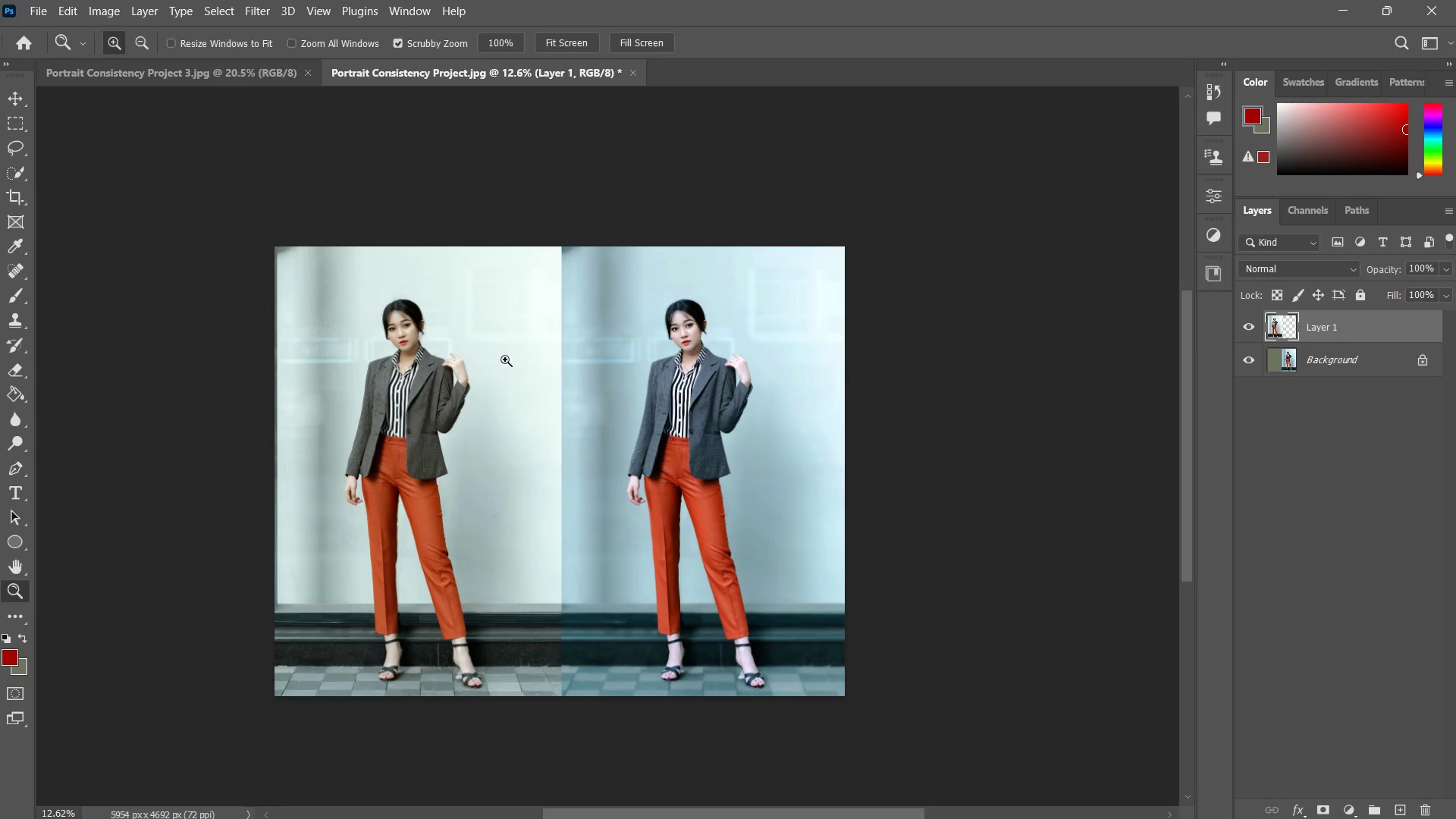 
key(Control+W)
 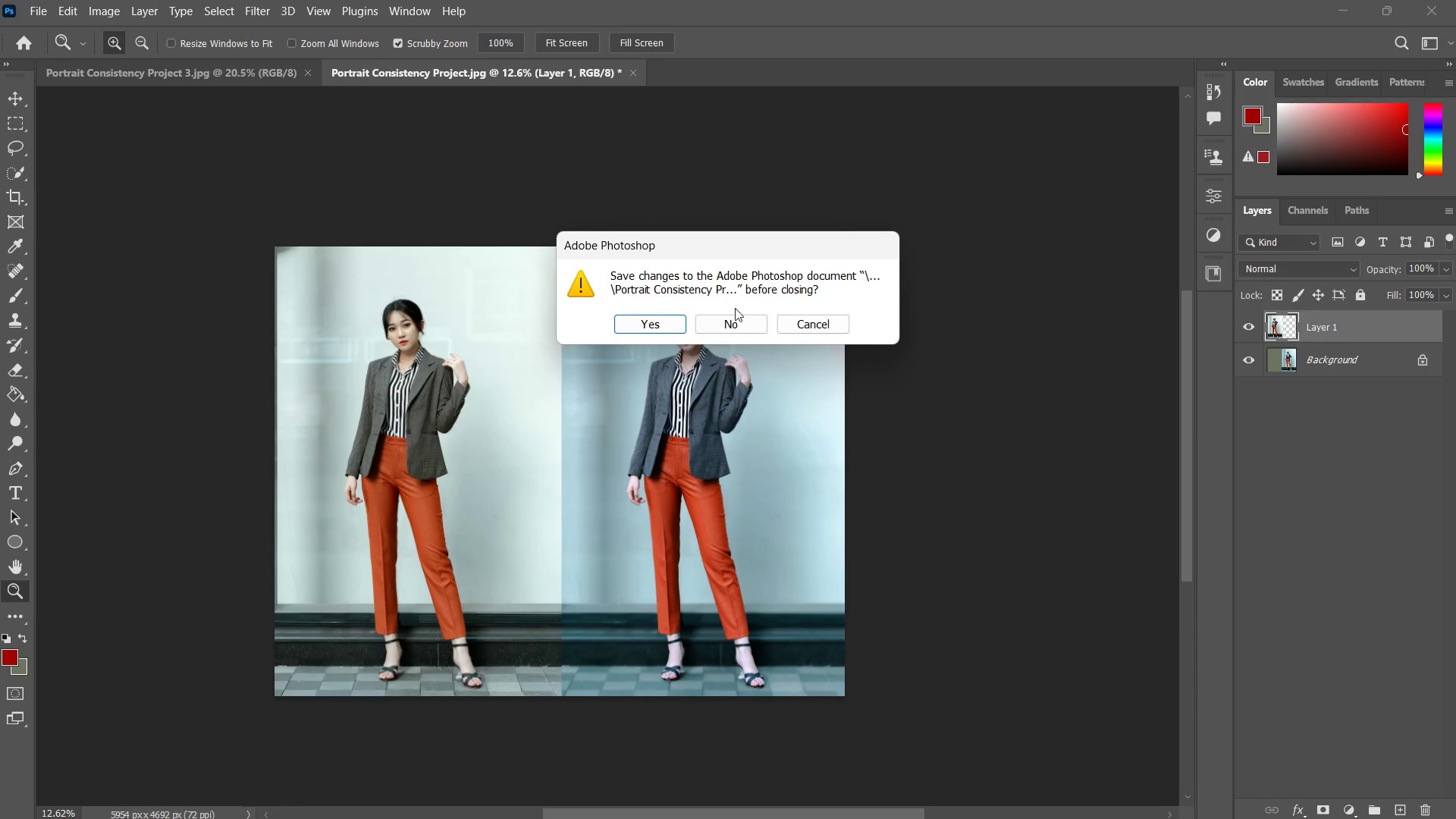 
left_click([733, 320])
 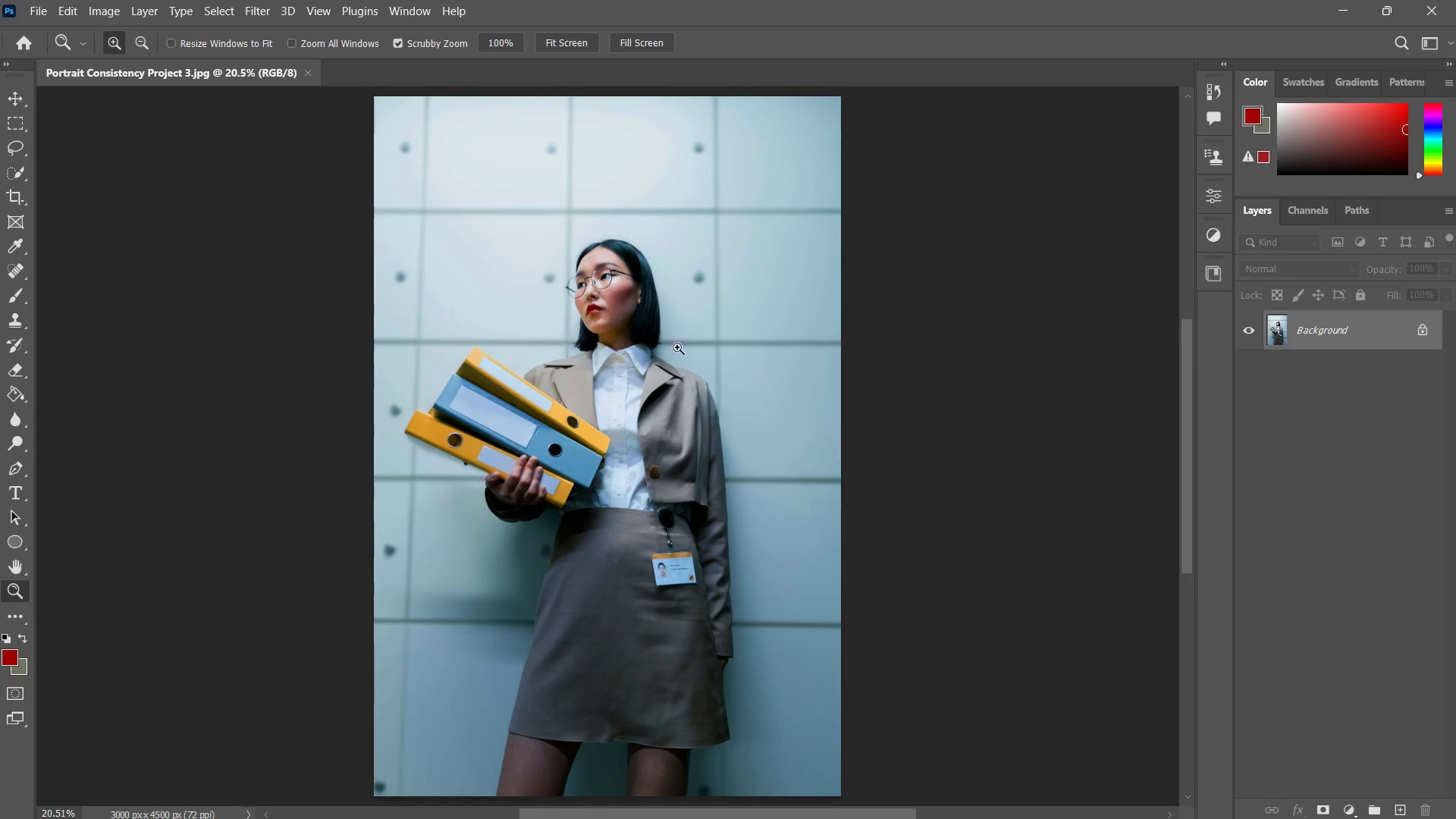 
type(zz)
 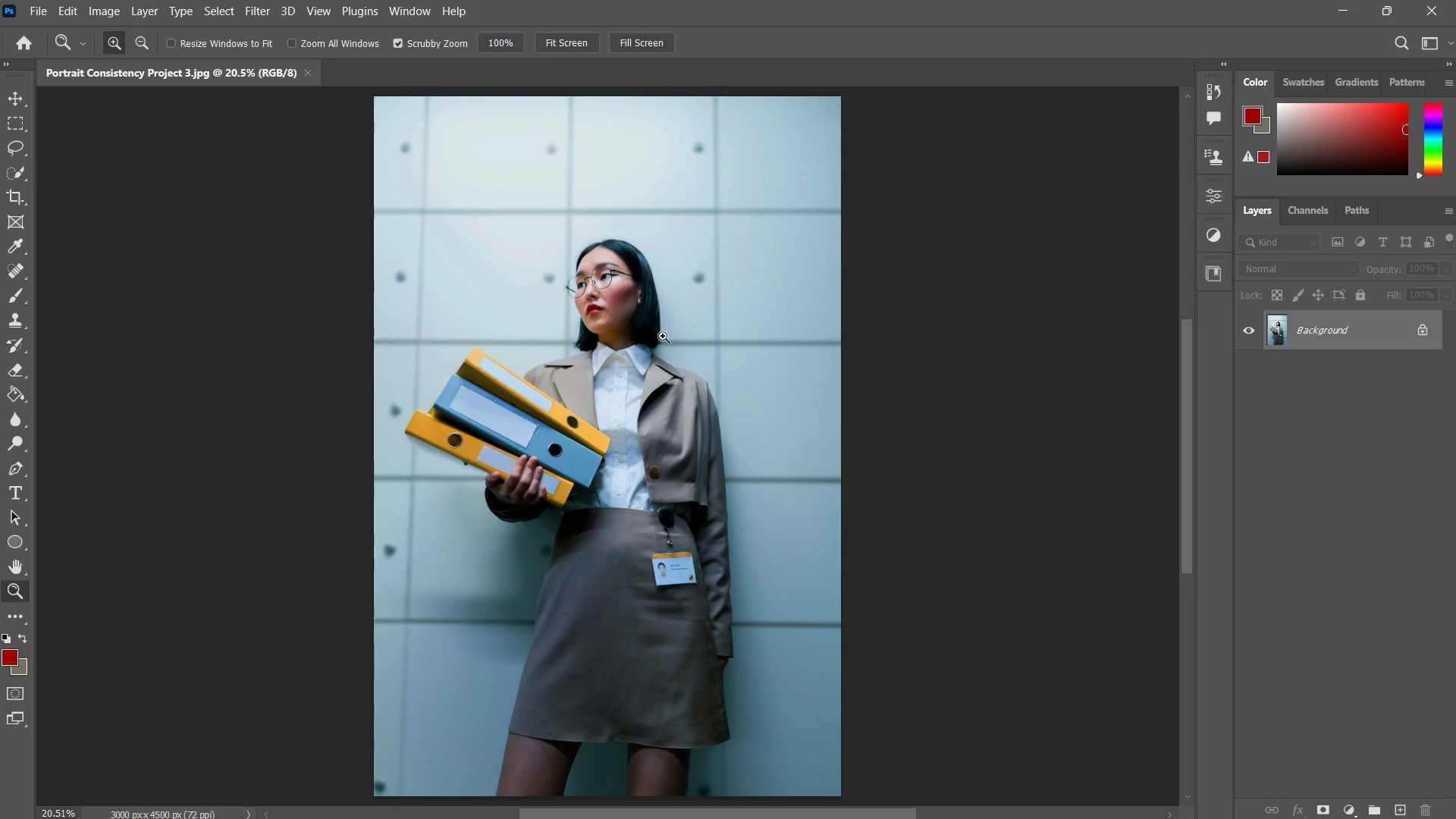 
left_click_drag(start_coordinate=[669, 334], to_coordinate=[646, 359])
 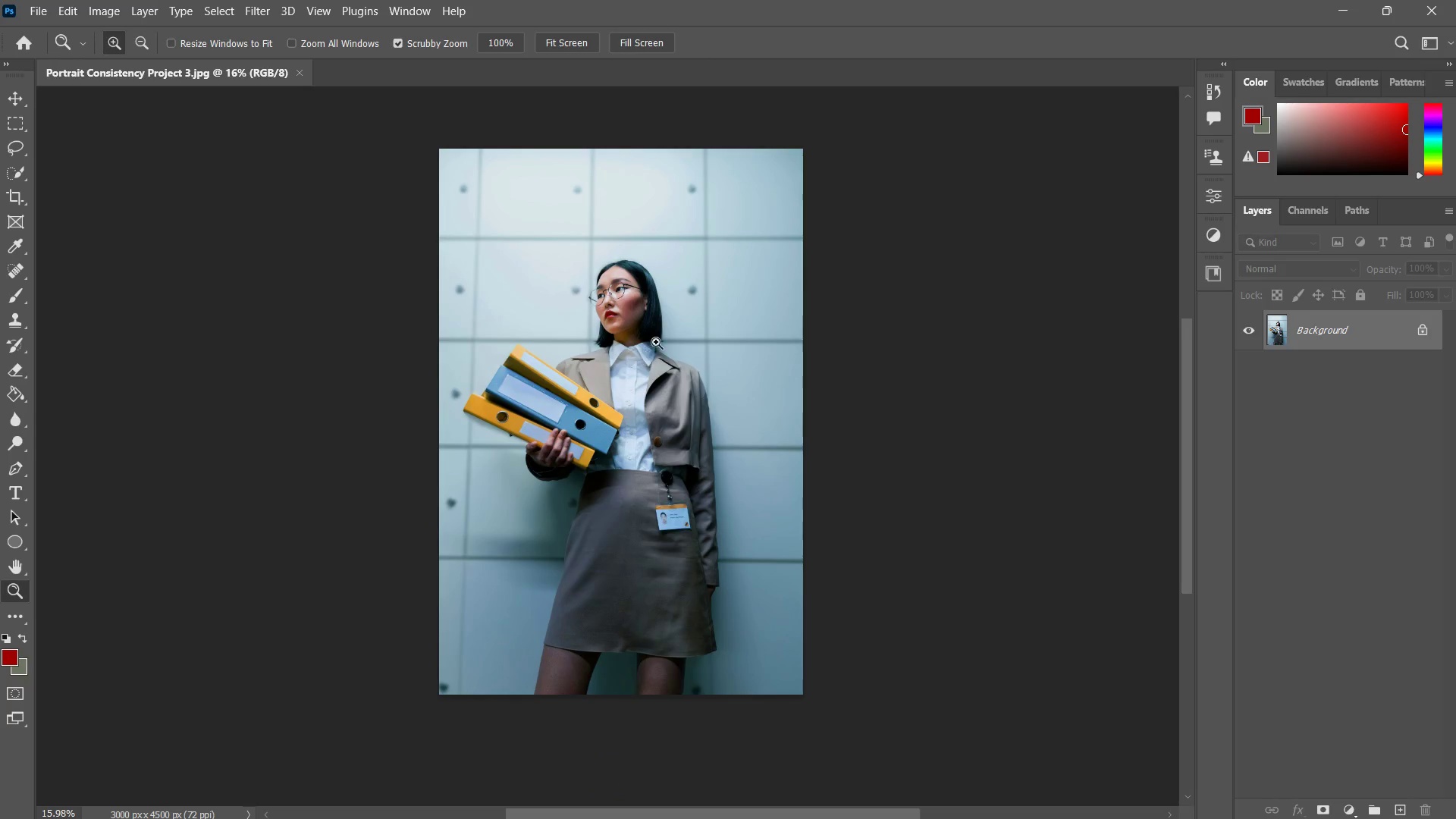 
key(Alt+Control+I)
 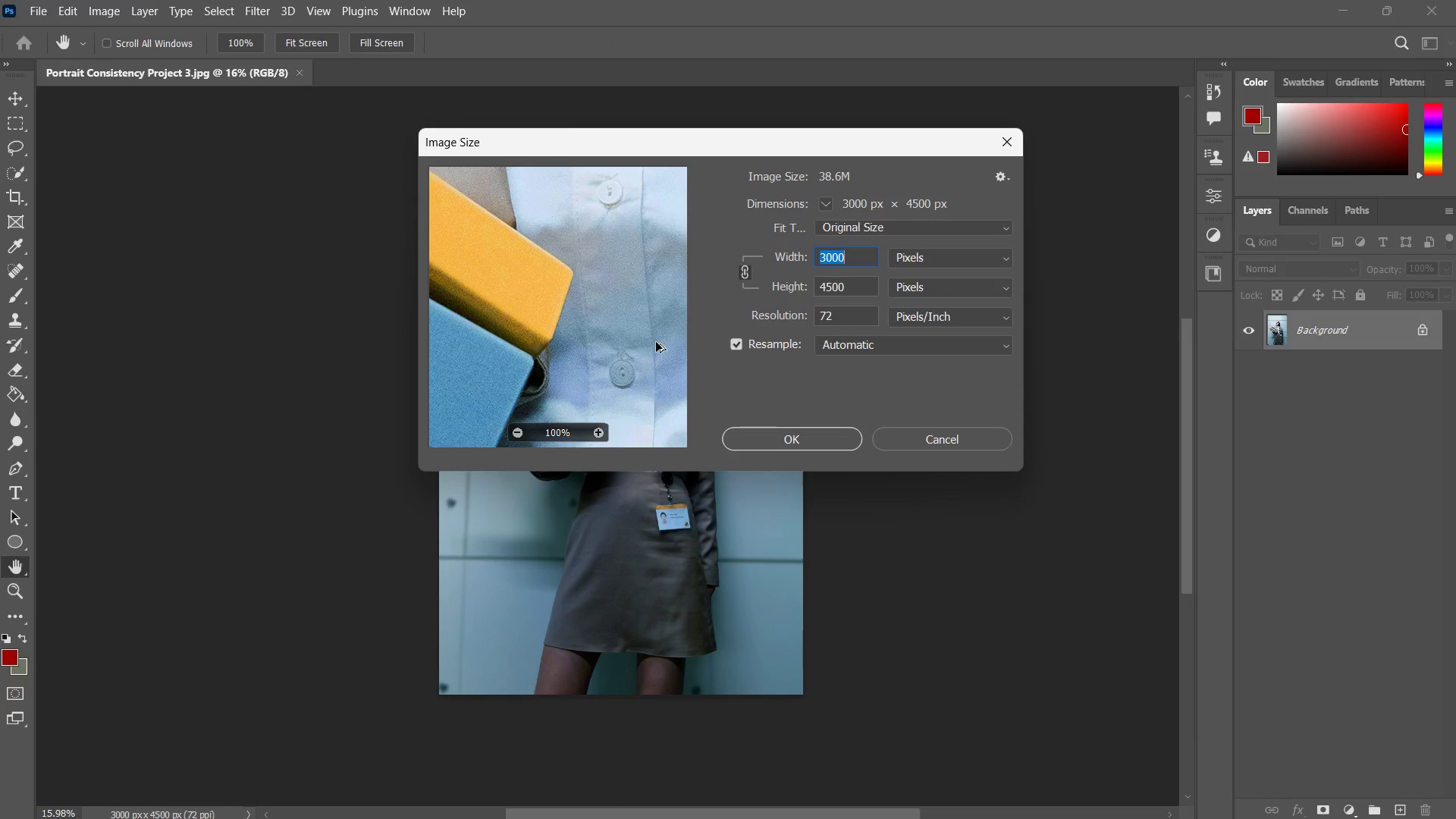 
key(Escape)
 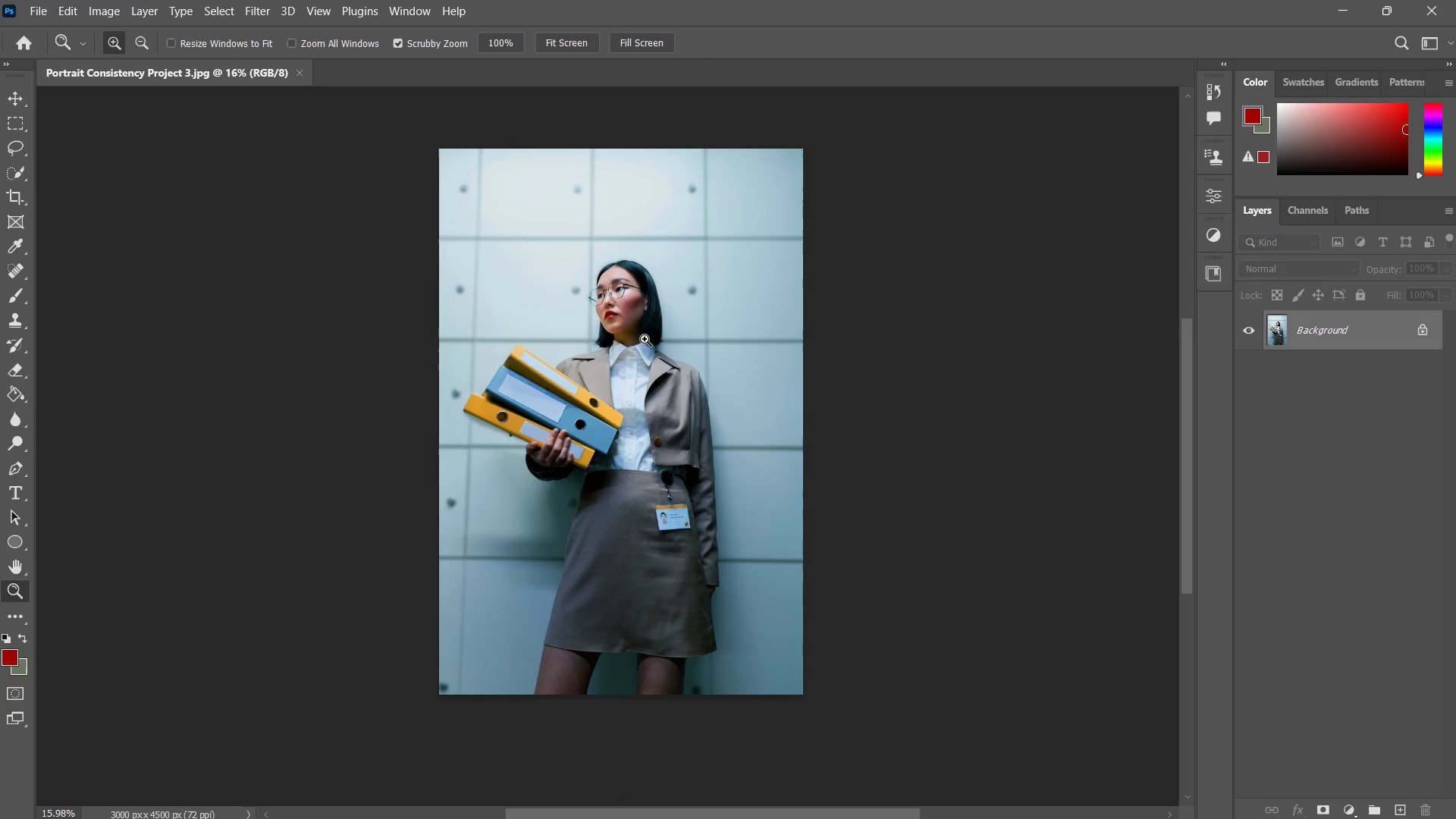 
type(zczzvc)
 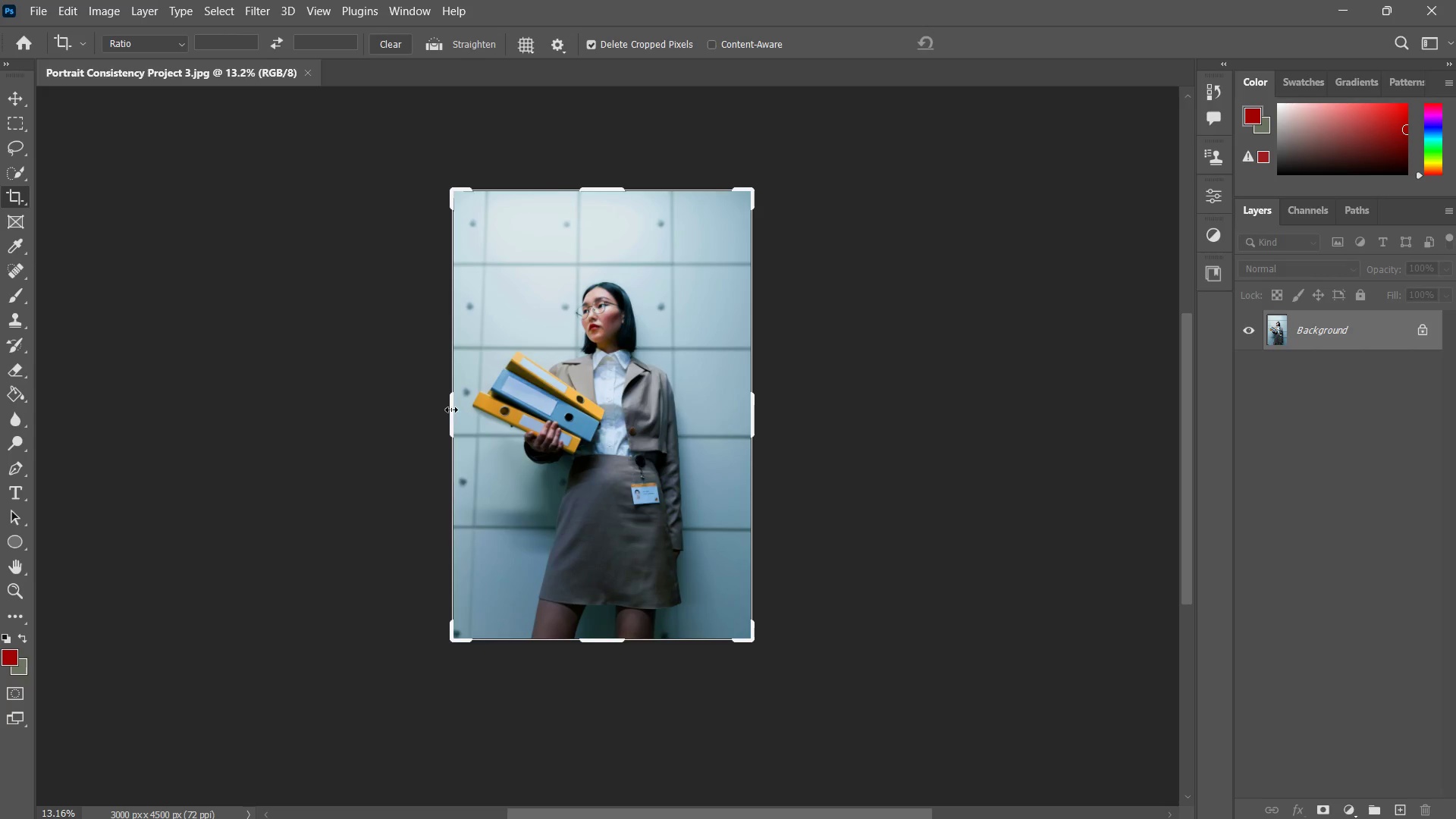 
left_click_drag(start_coordinate=[648, 321], to_coordinate=[652, 340])
 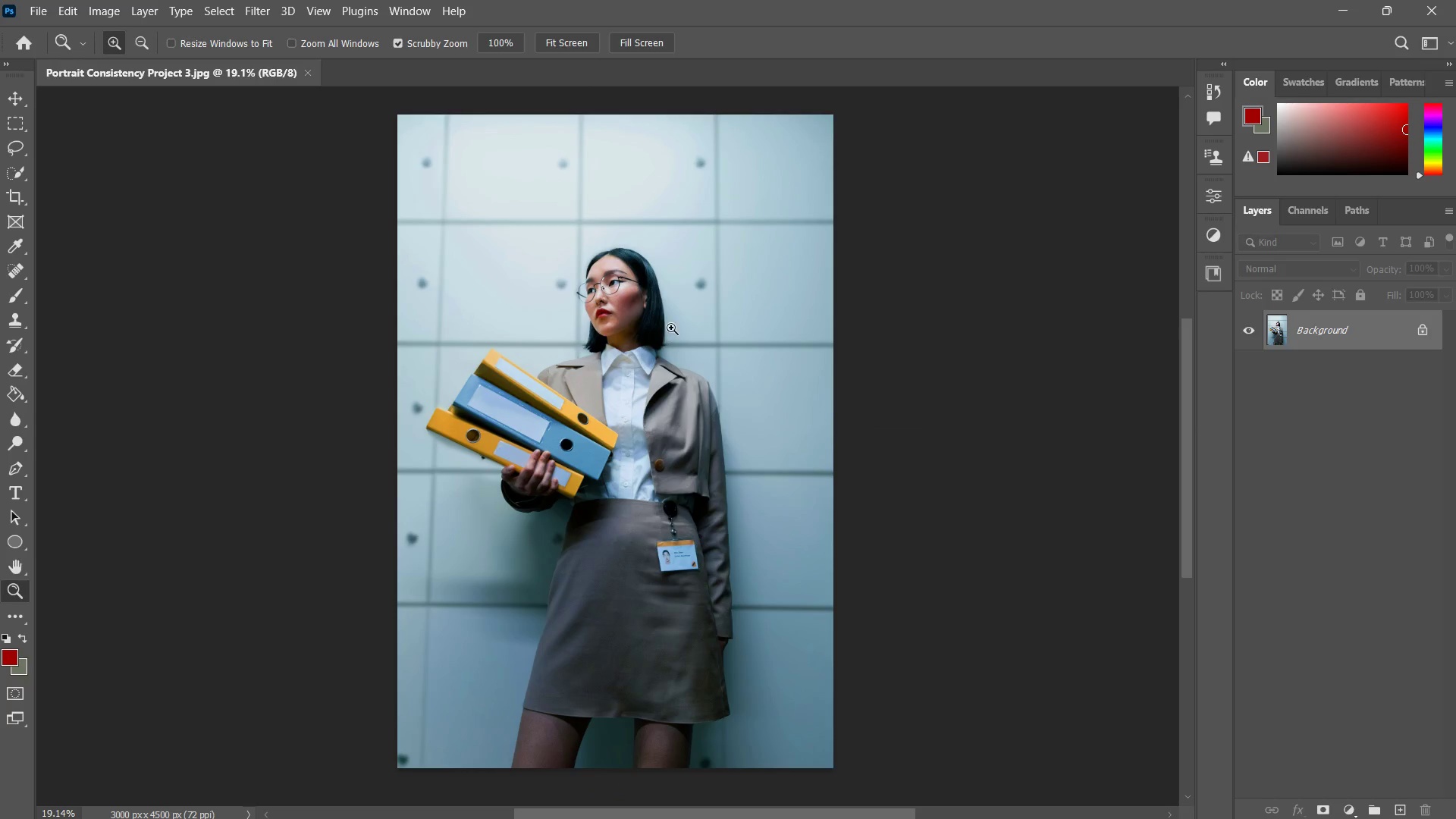 
left_click_drag(start_coordinate=[672, 326], to_coordinate=[661, 340])
 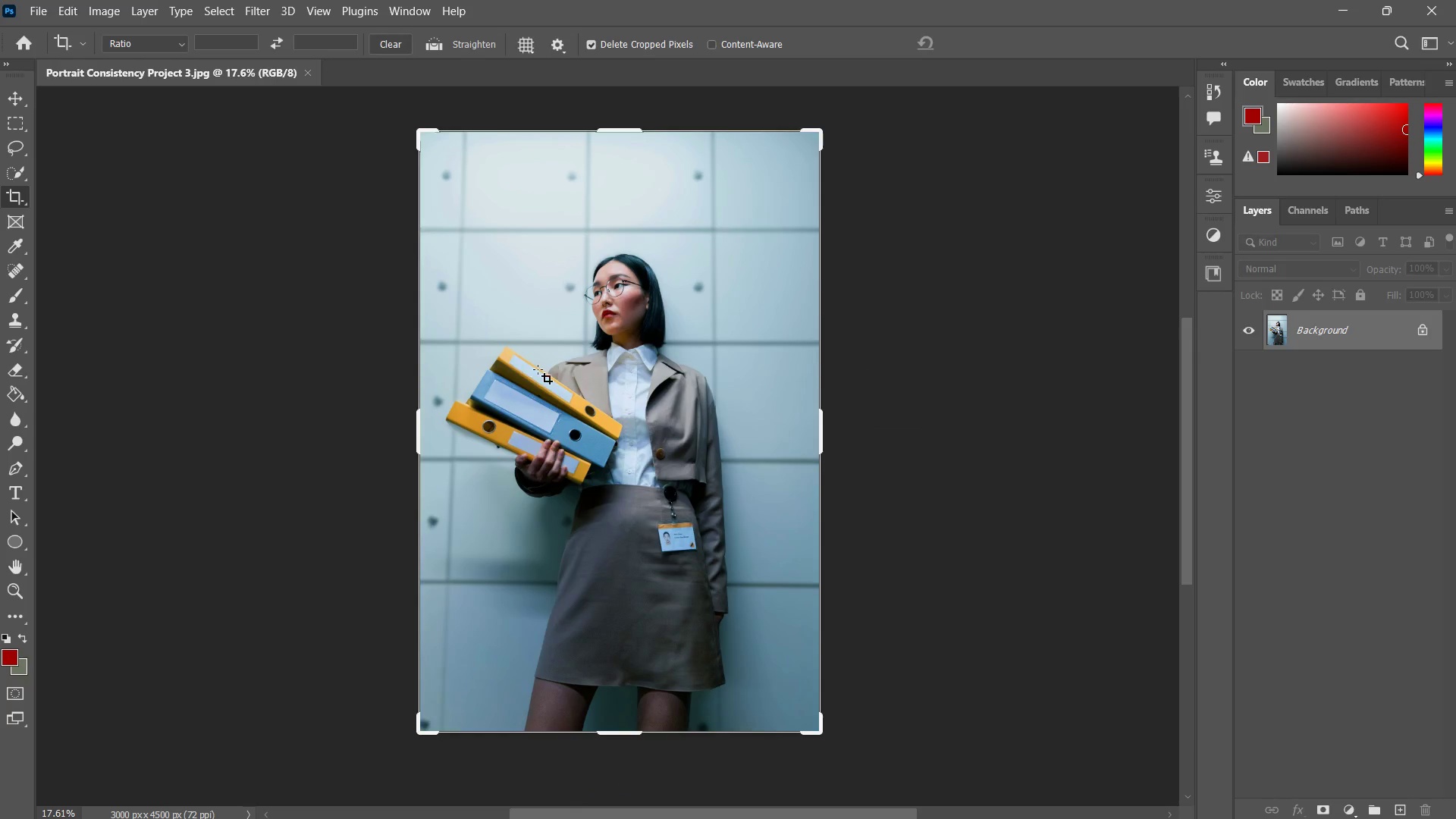 
left_click_drag(start_coordinate=[551, 366], to_coordinate=[527, 404])
 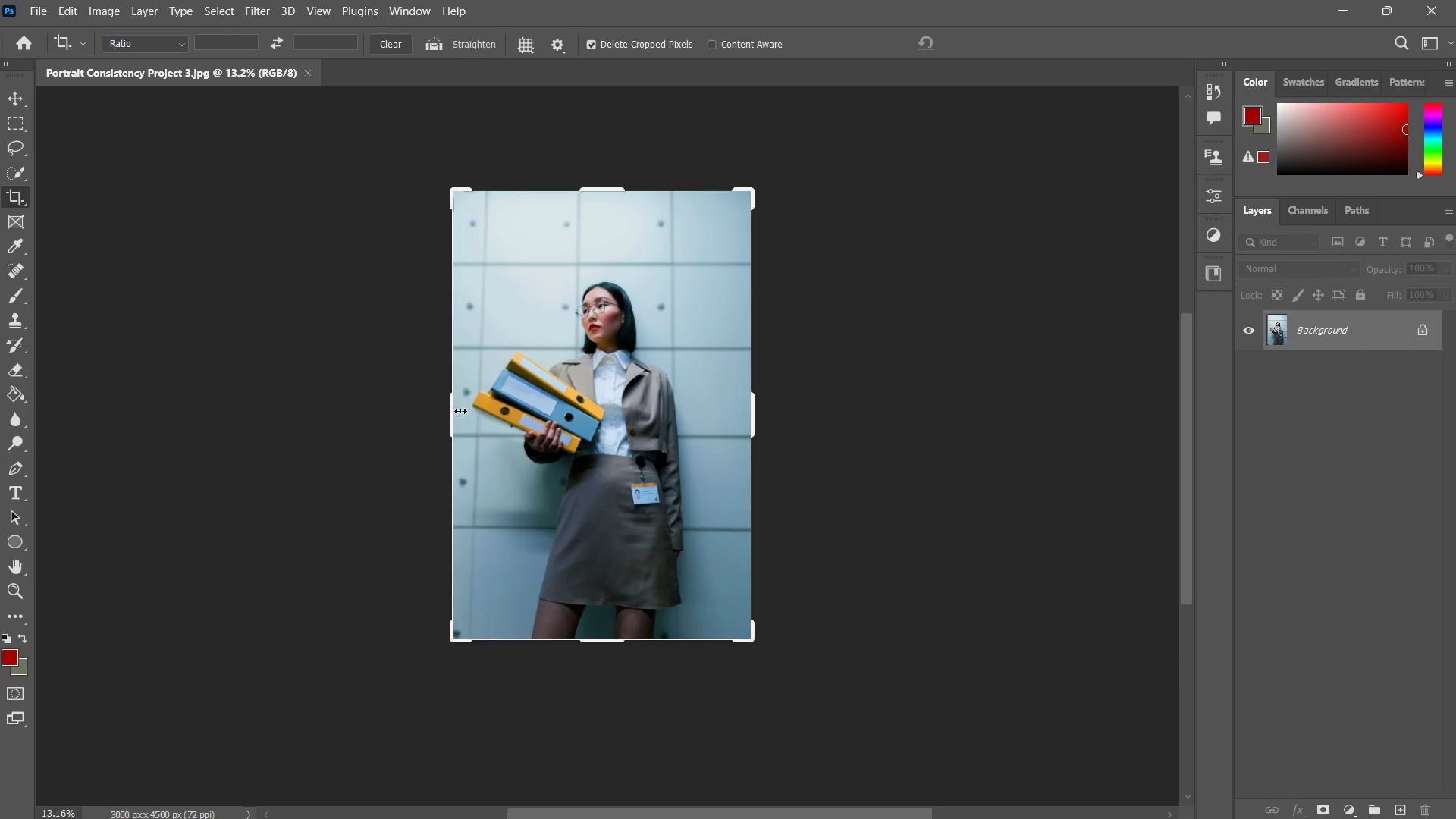 
left_click_drag(start_coordinate=[451, 410], to_coordinate=[219, 411])
 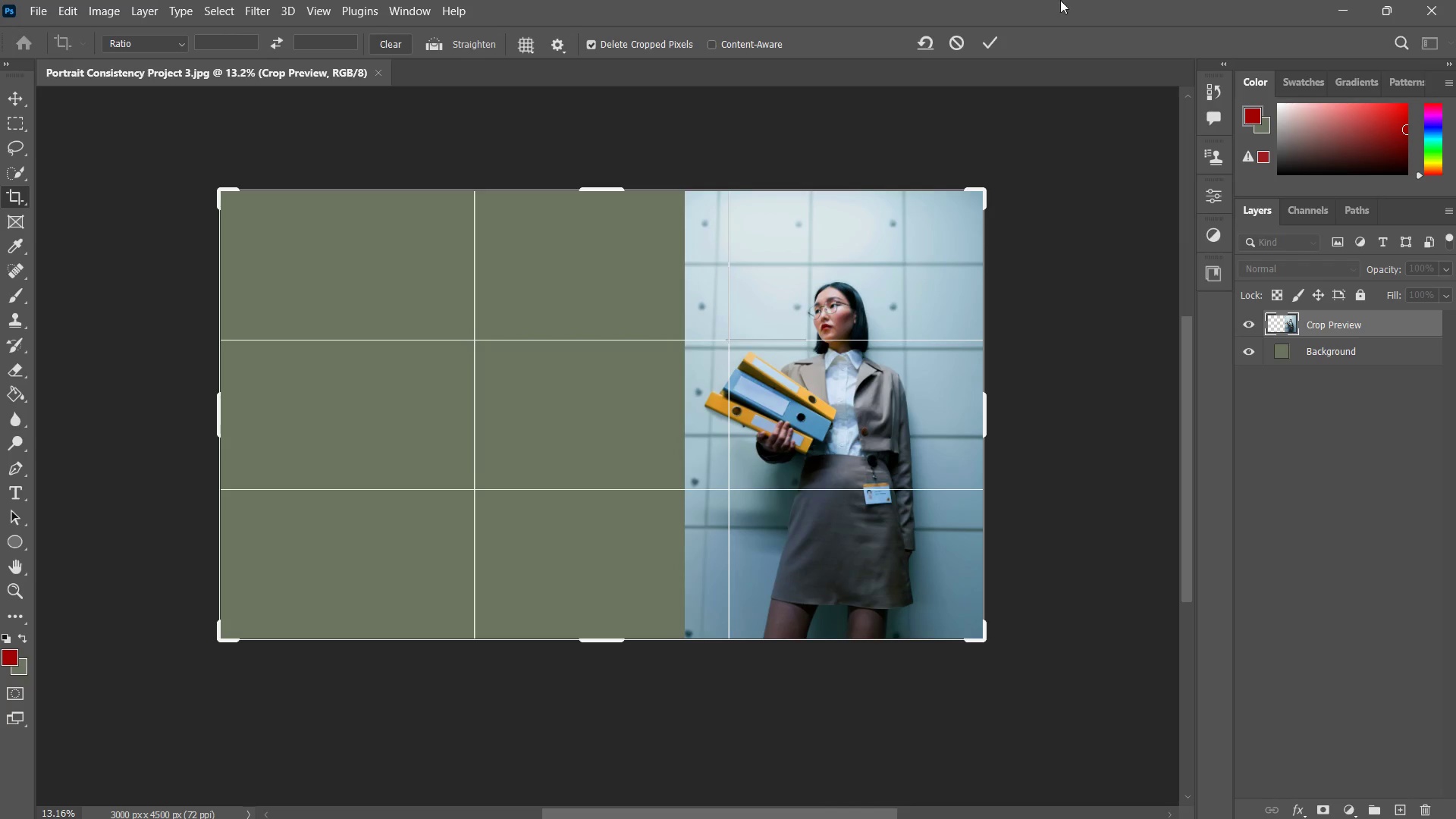 
hold_key(key=ShiftLeft, duration=0.42)
 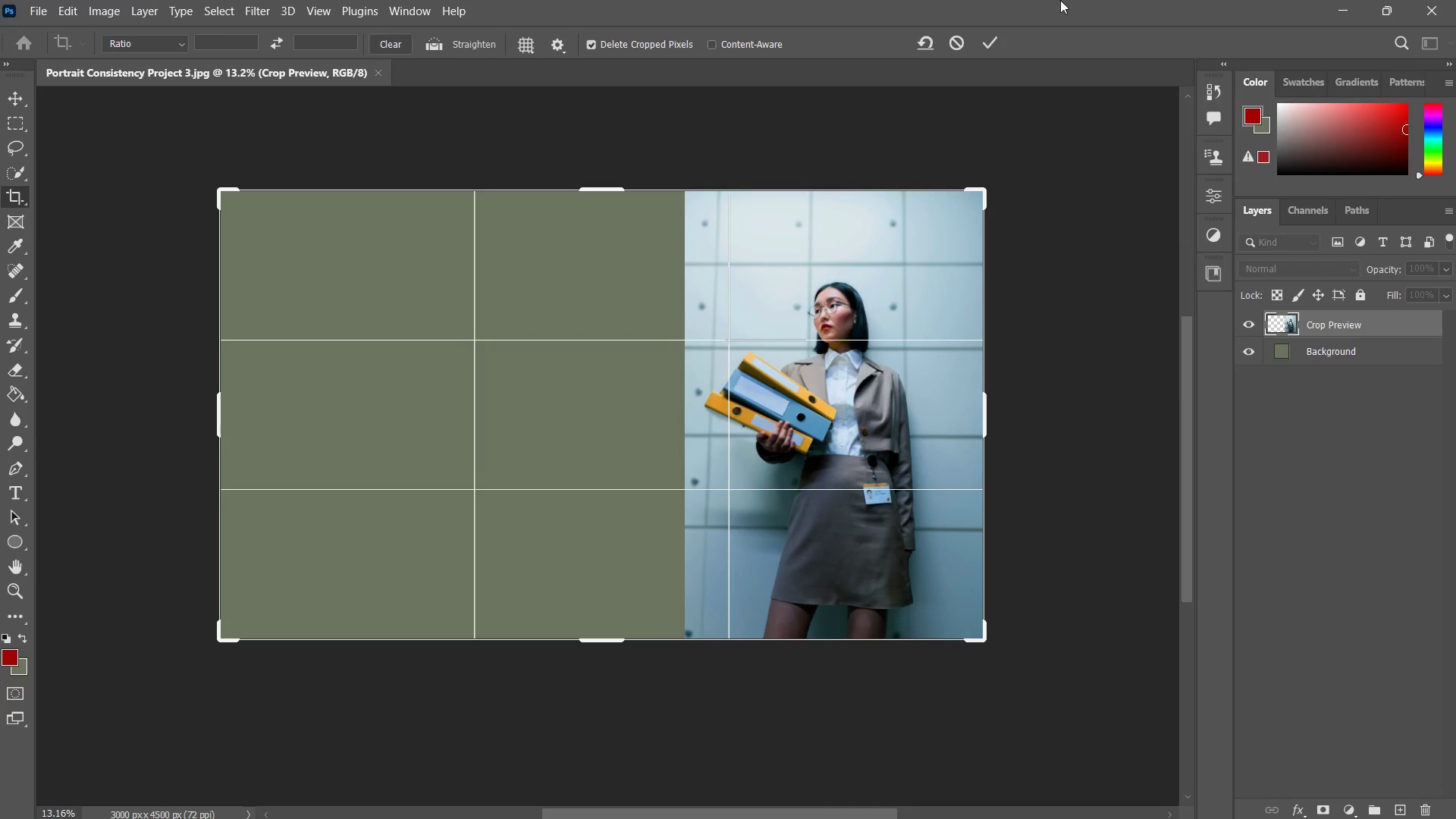 
left_click([986, 46])
 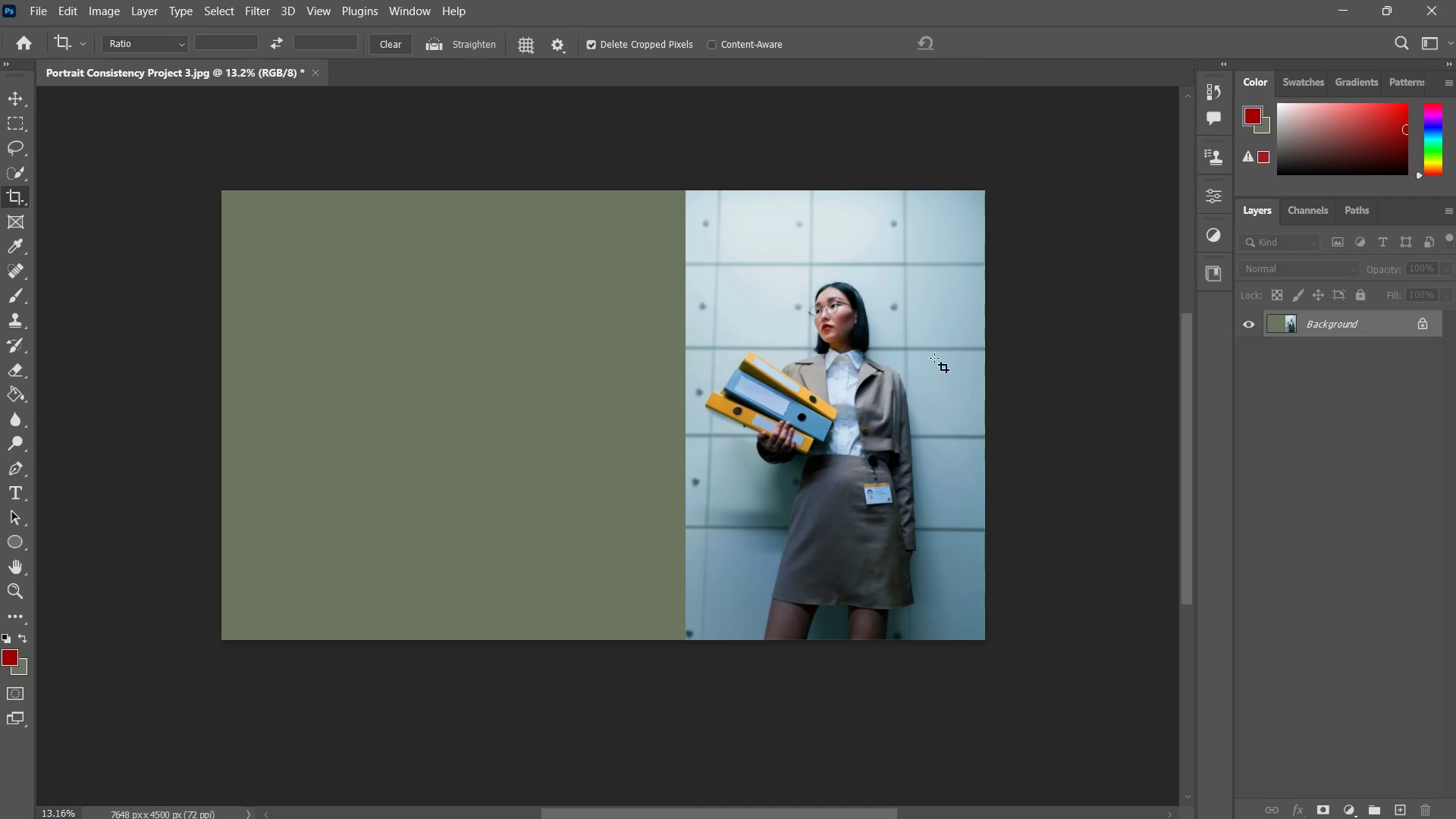 
key(Alt+Tab)
 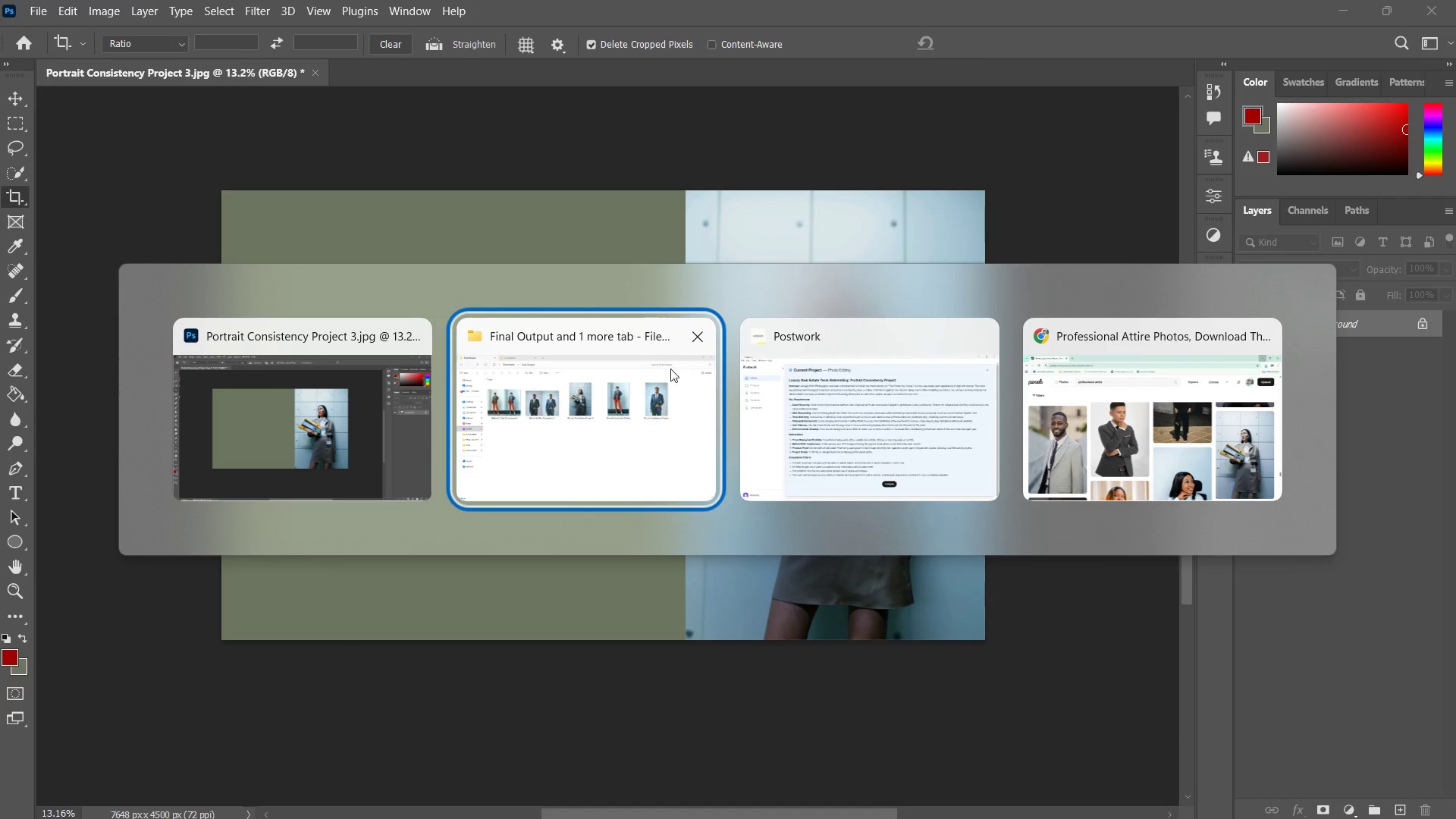 
left_click([657, 372])
 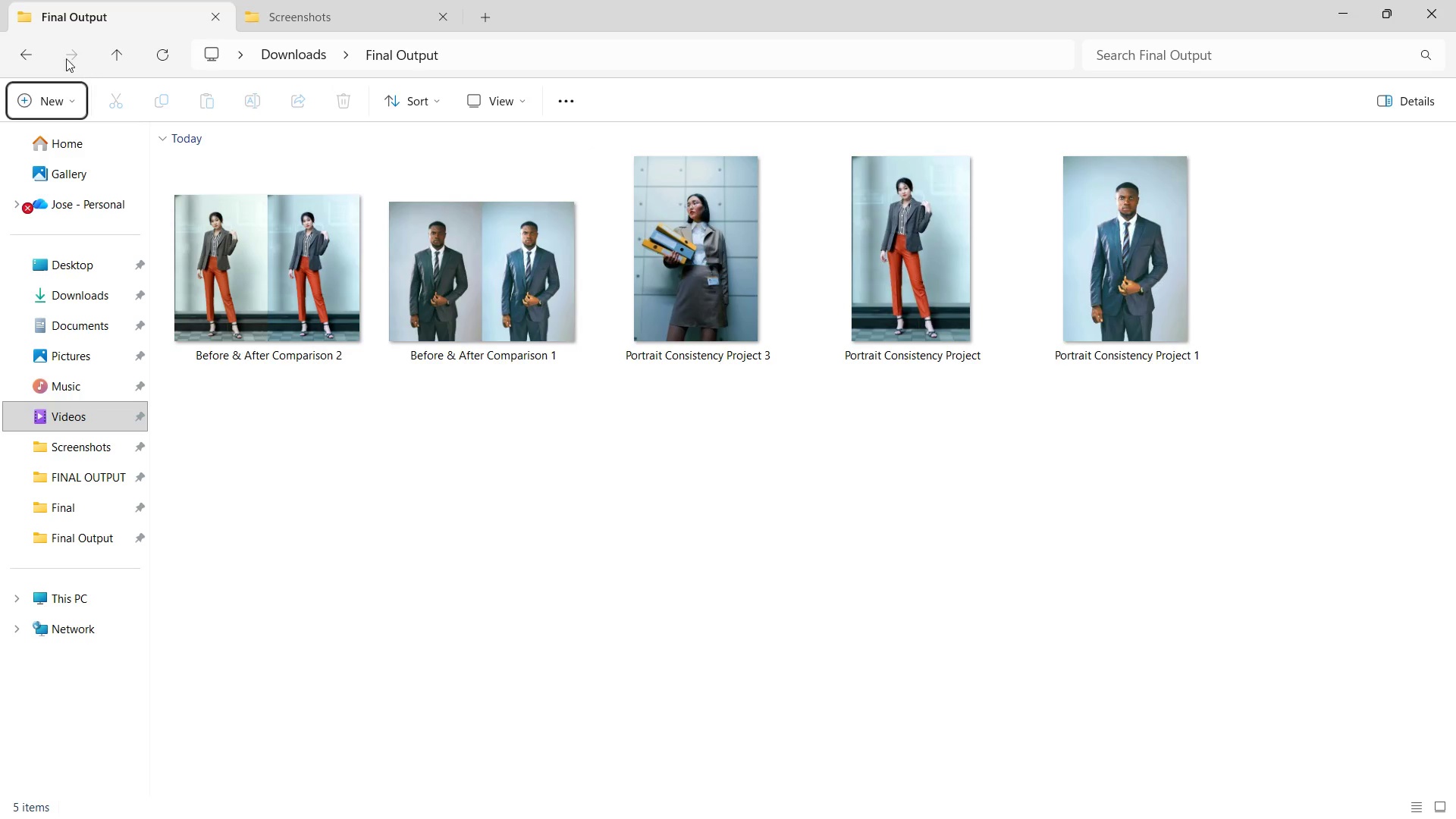 
left_click([30, 58])
 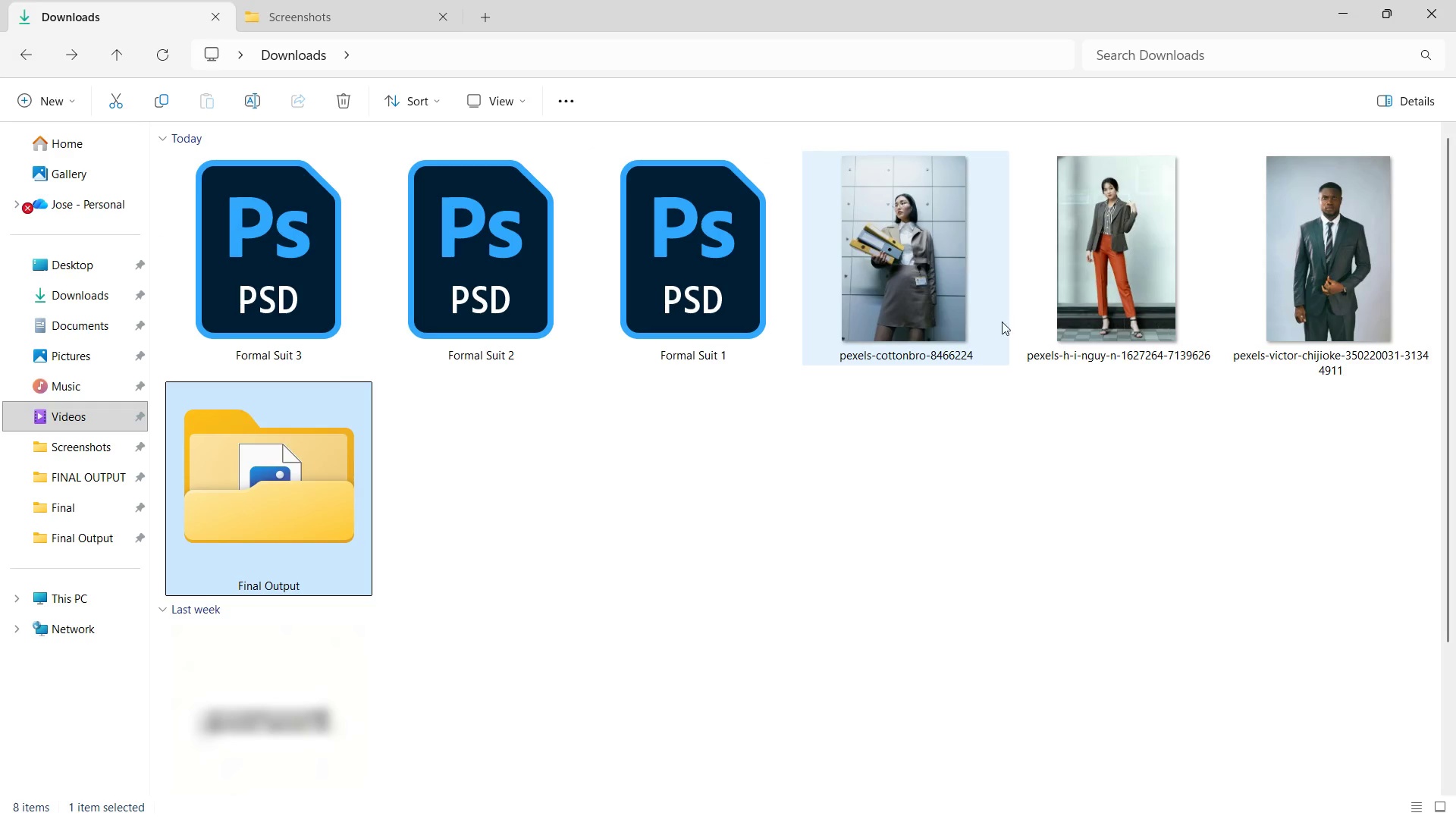 
left_click([955, 305])
 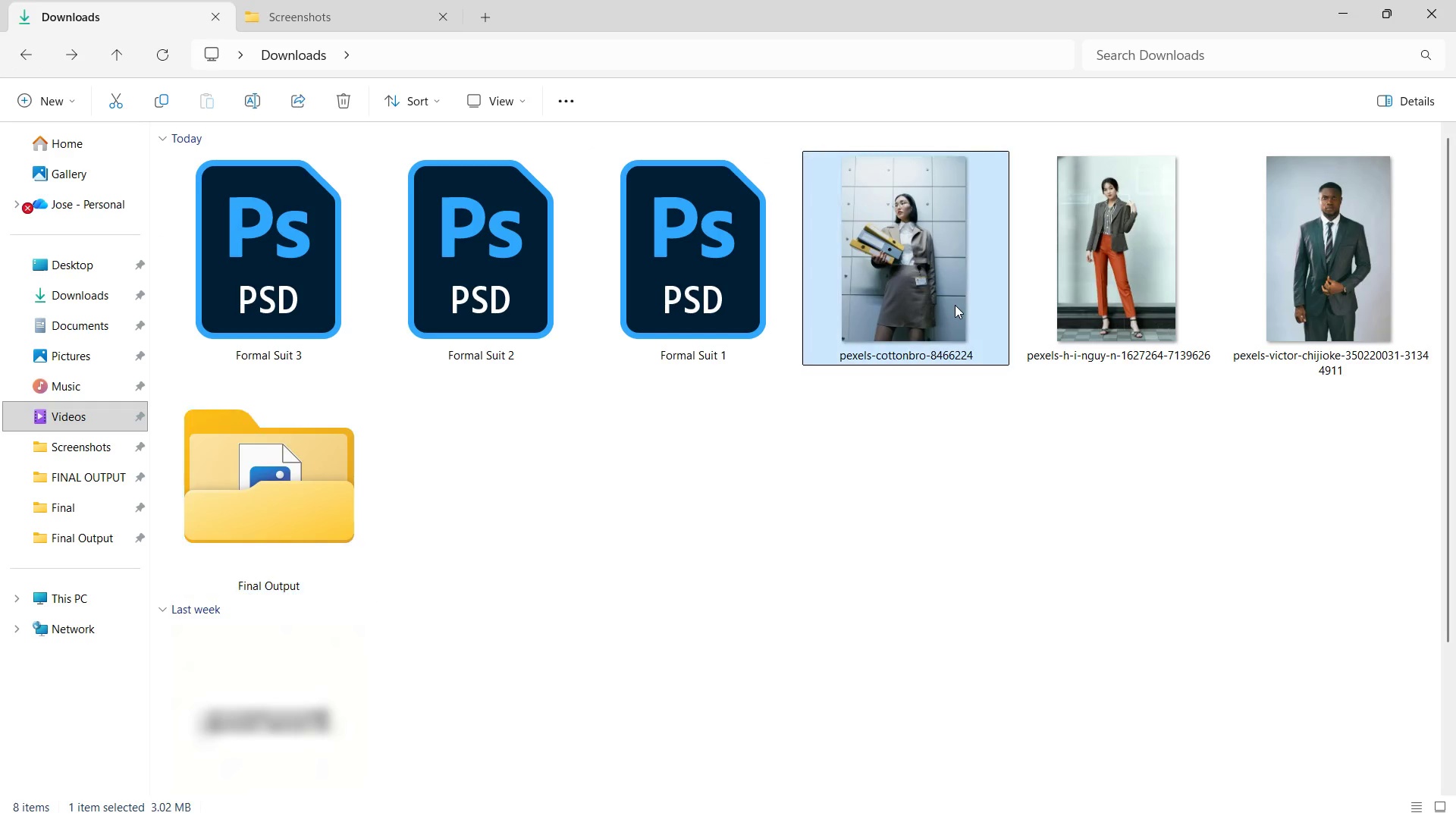 
right_click([955, 305])
 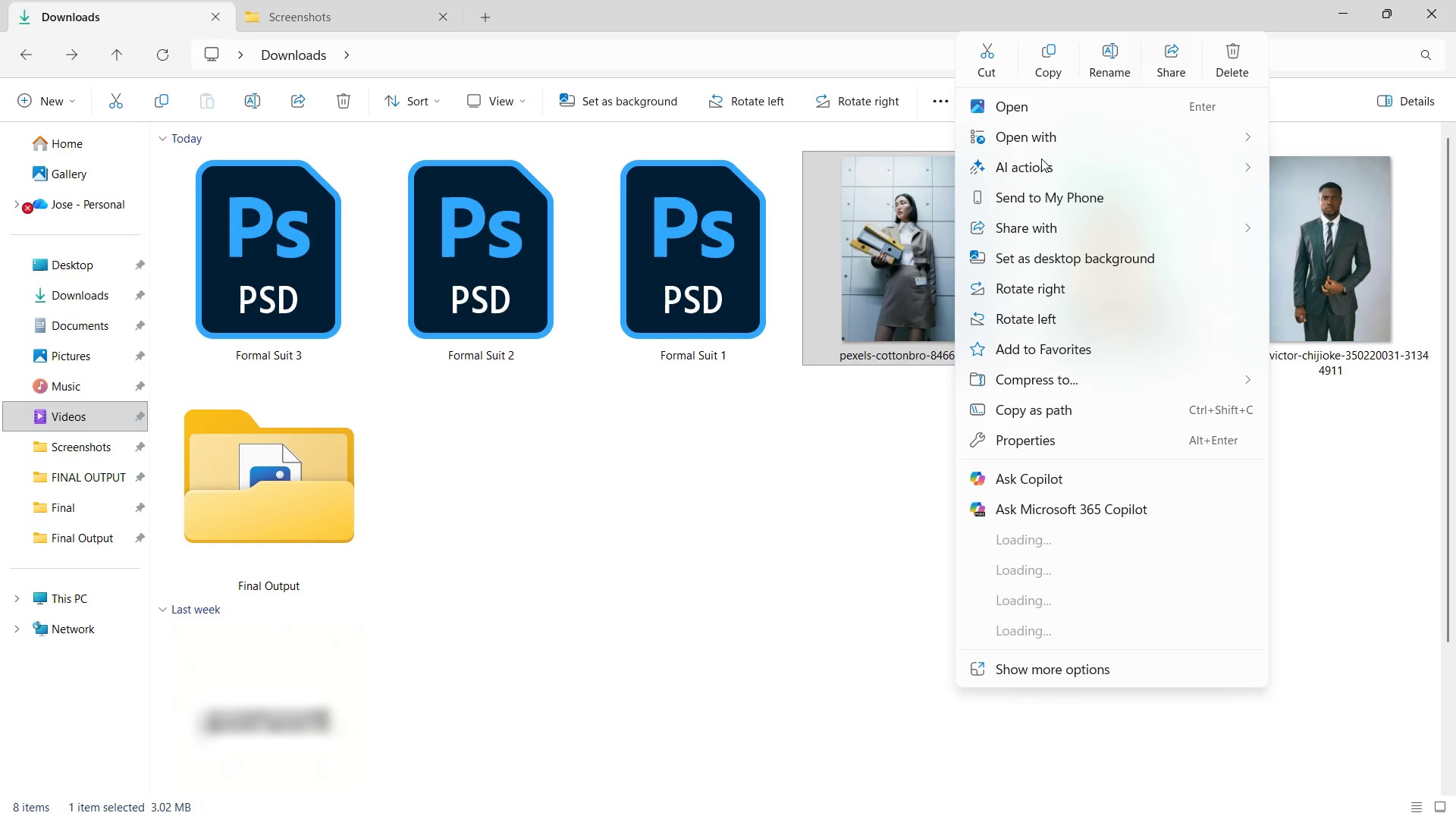 
left_click([1046, 138])
 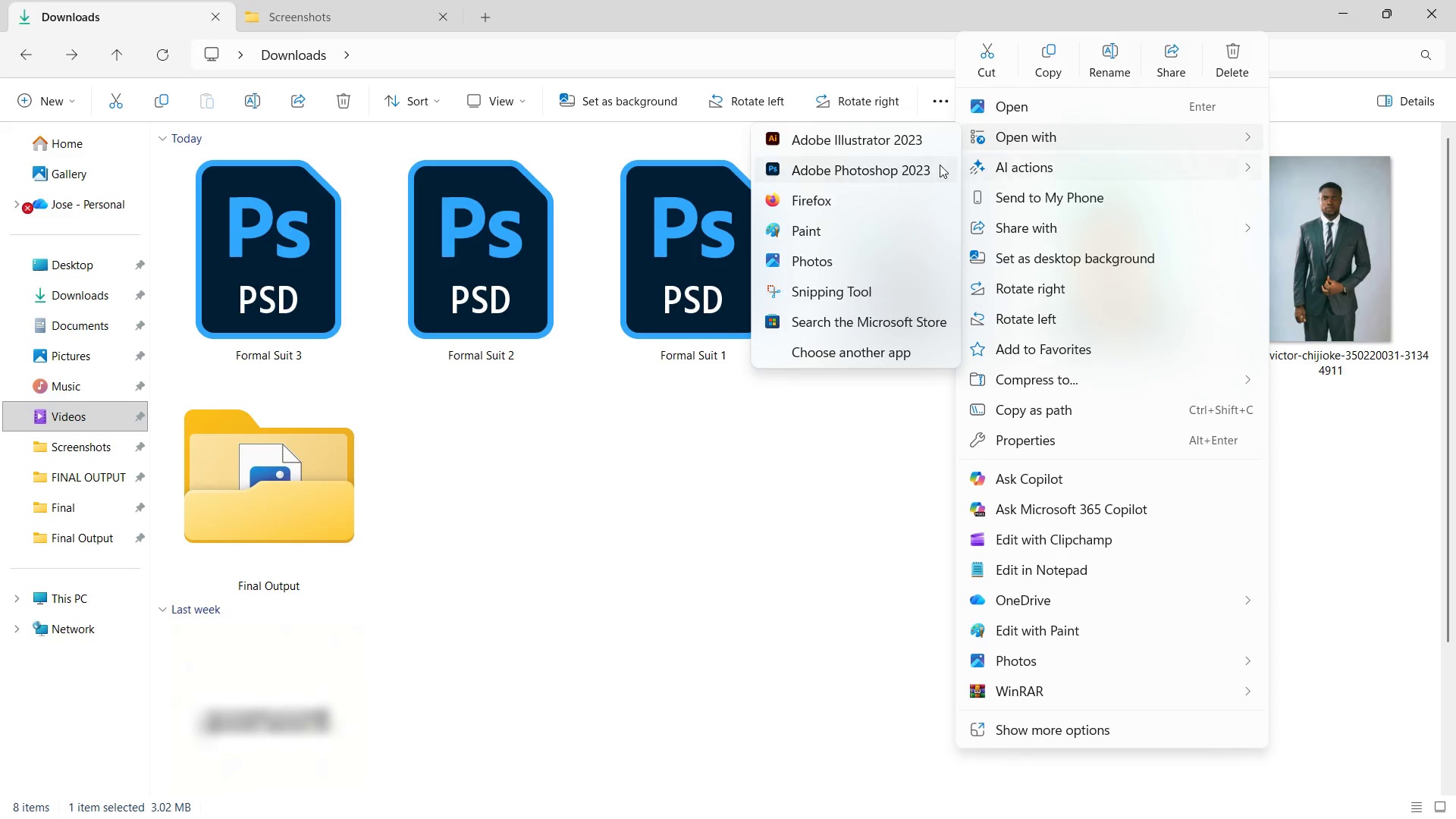 
left_click([913, 171])
 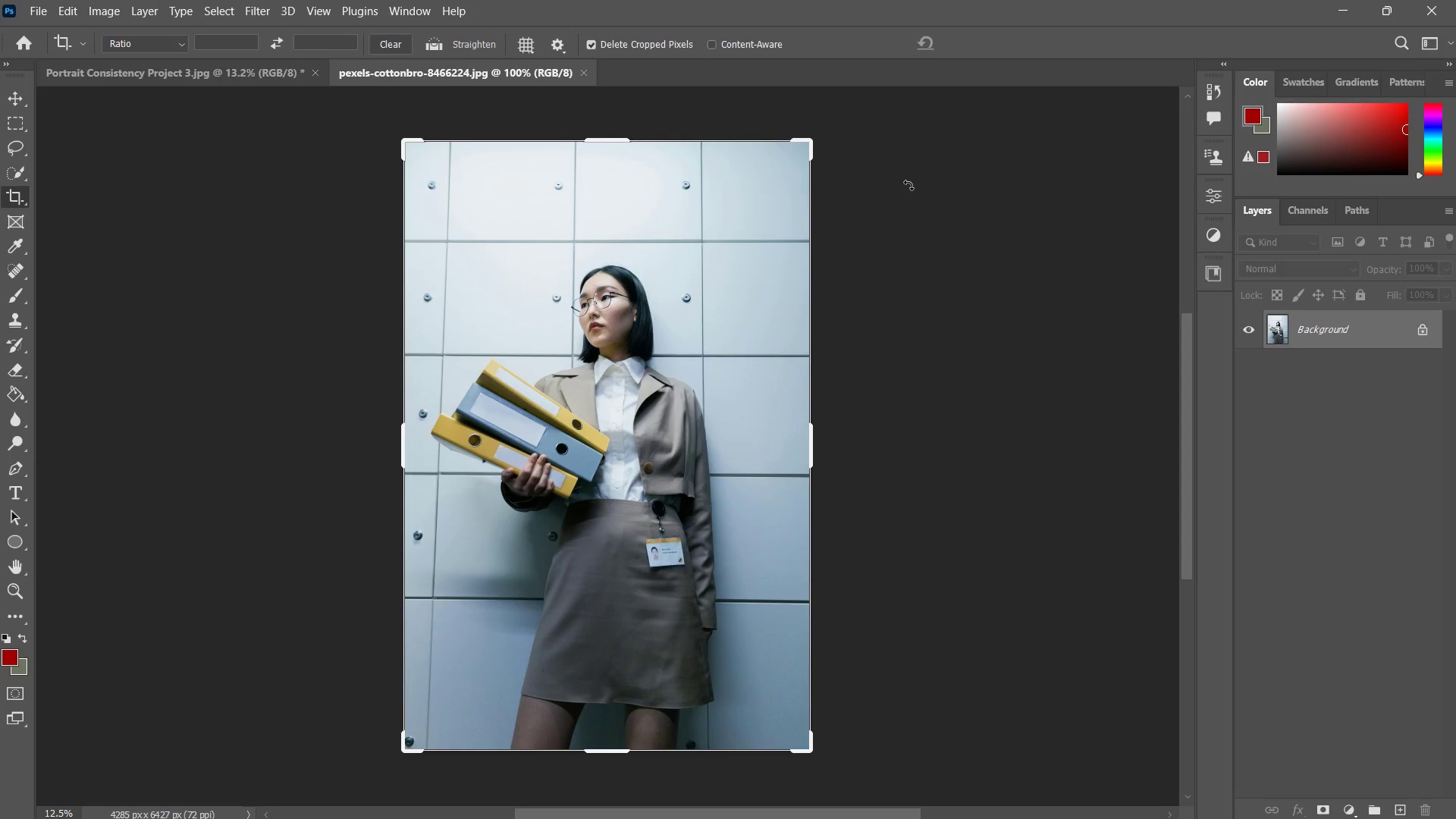 
key(V)
 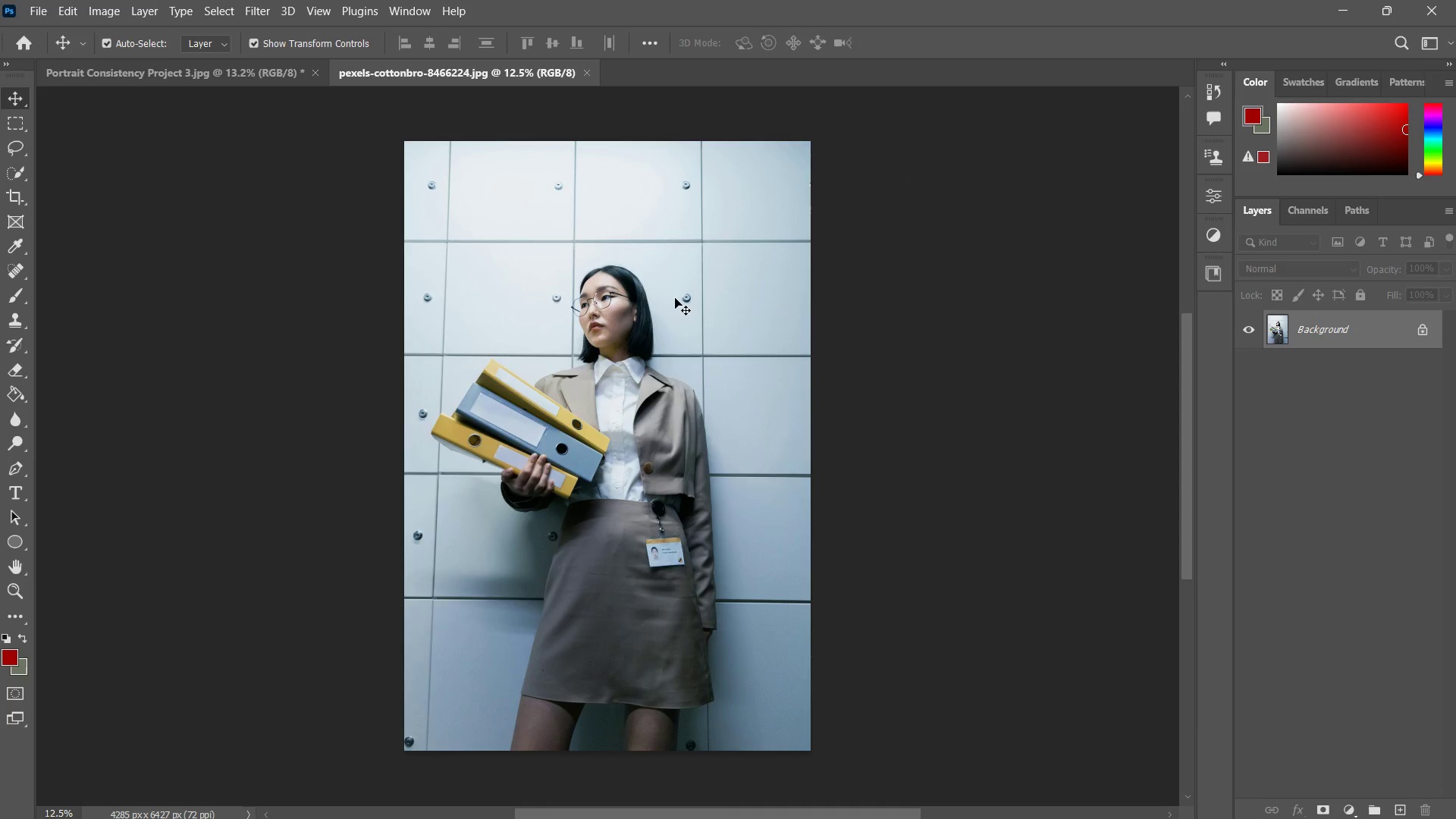 
left_click_drag(start_coordinate=[675, 298], to_coordinate=[541, 406])
 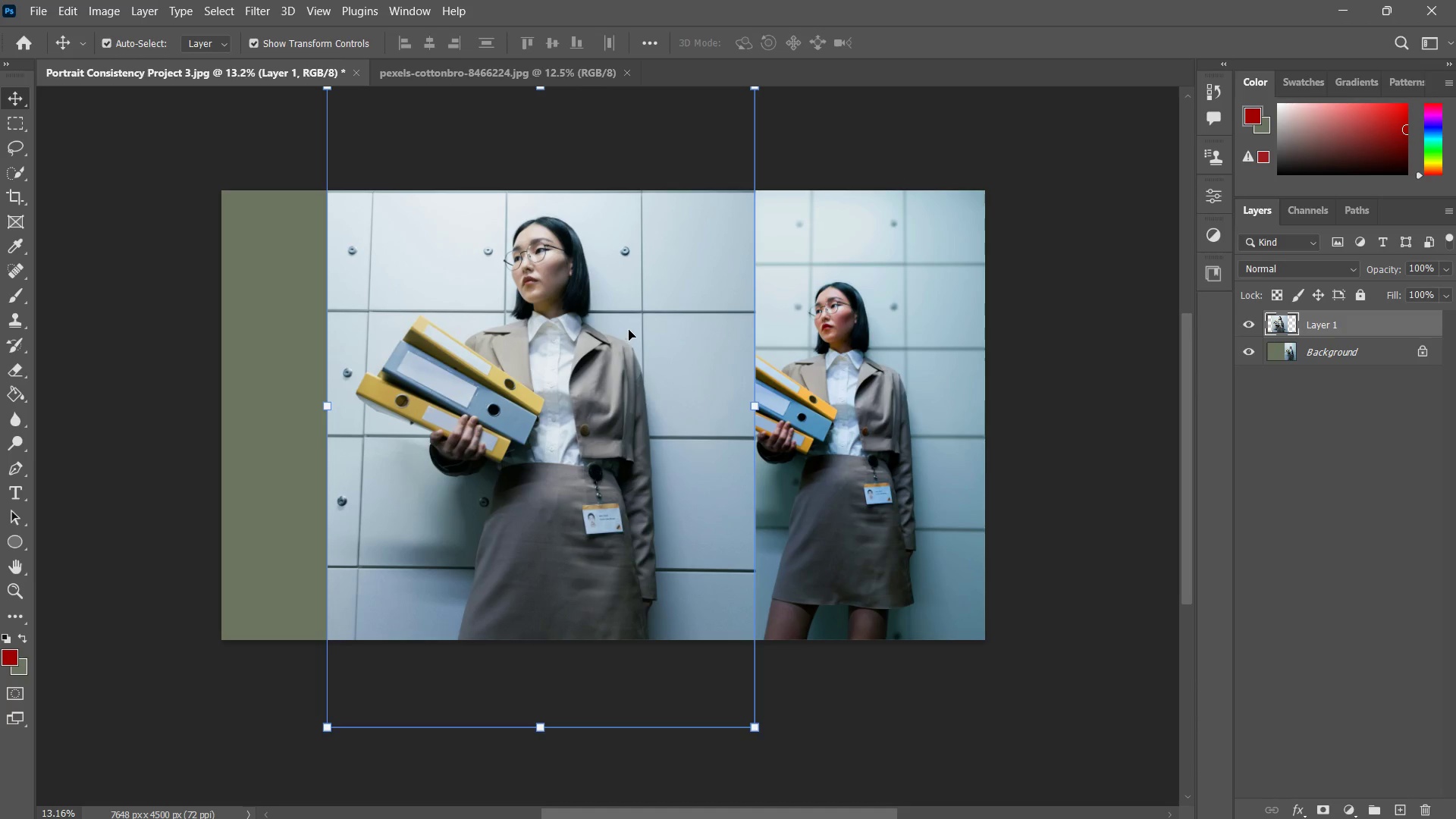 
key(Control+Z)
 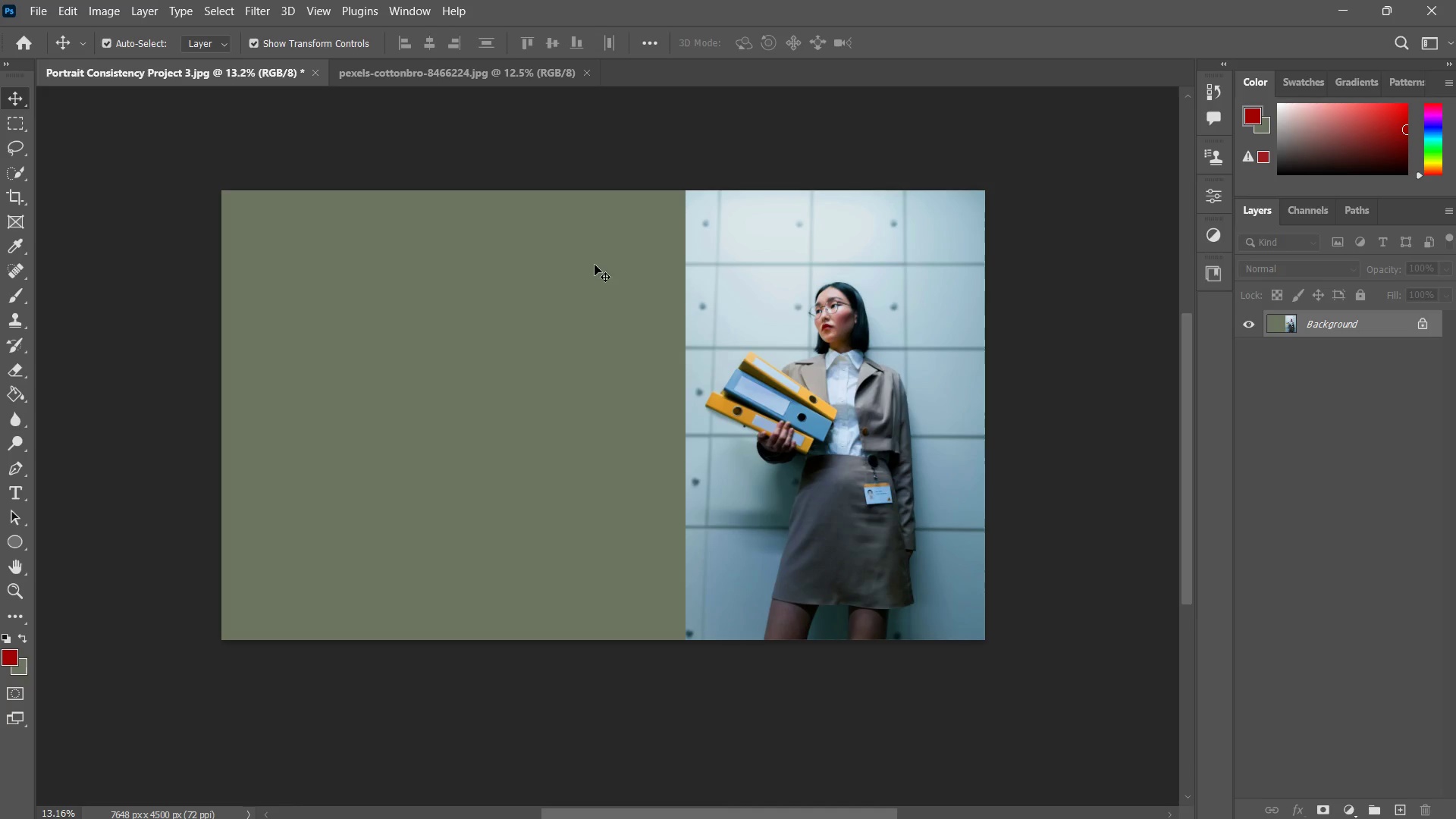 
key(Control+ControlLeft)
 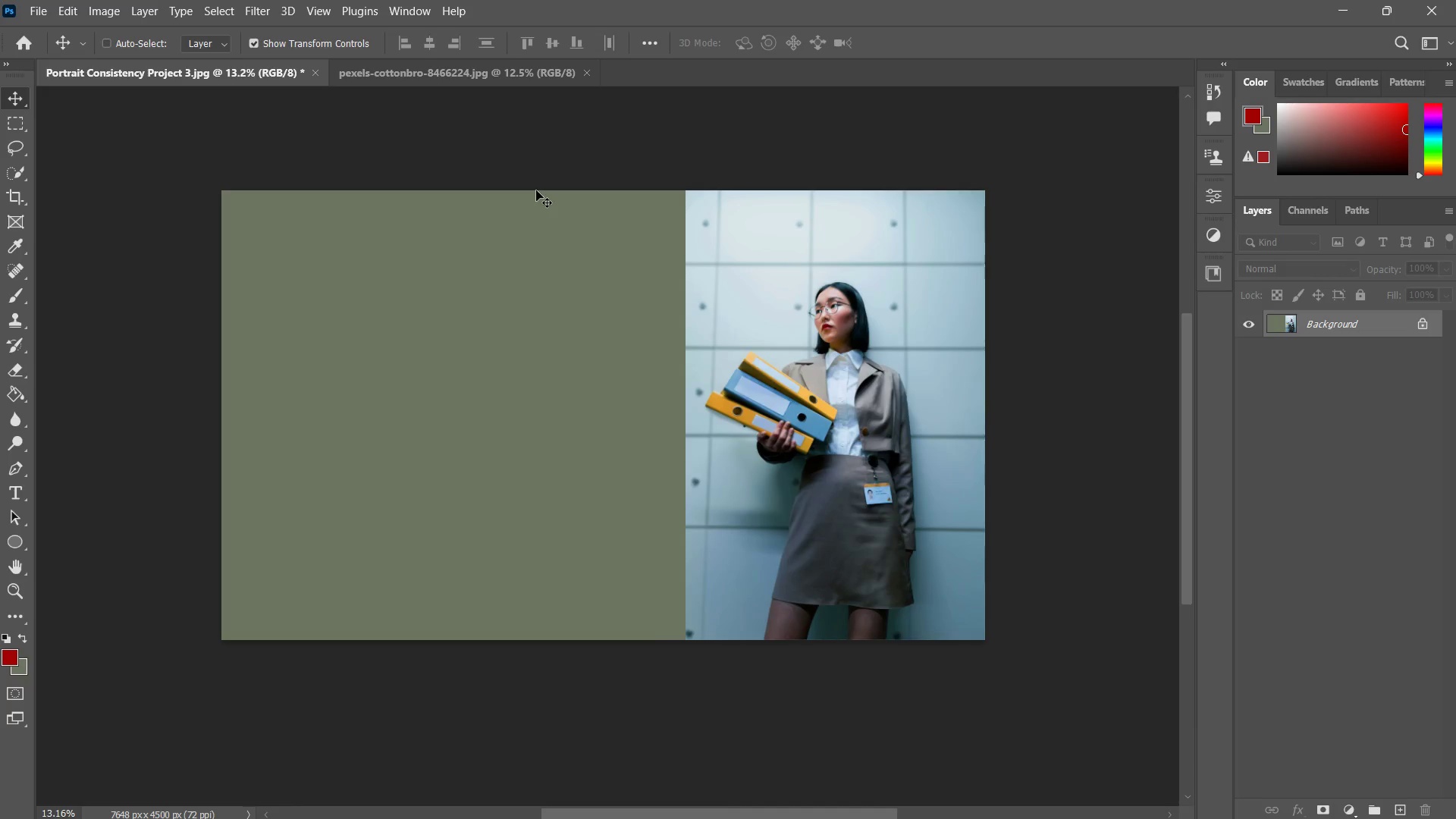 
key(Control+Tab)
 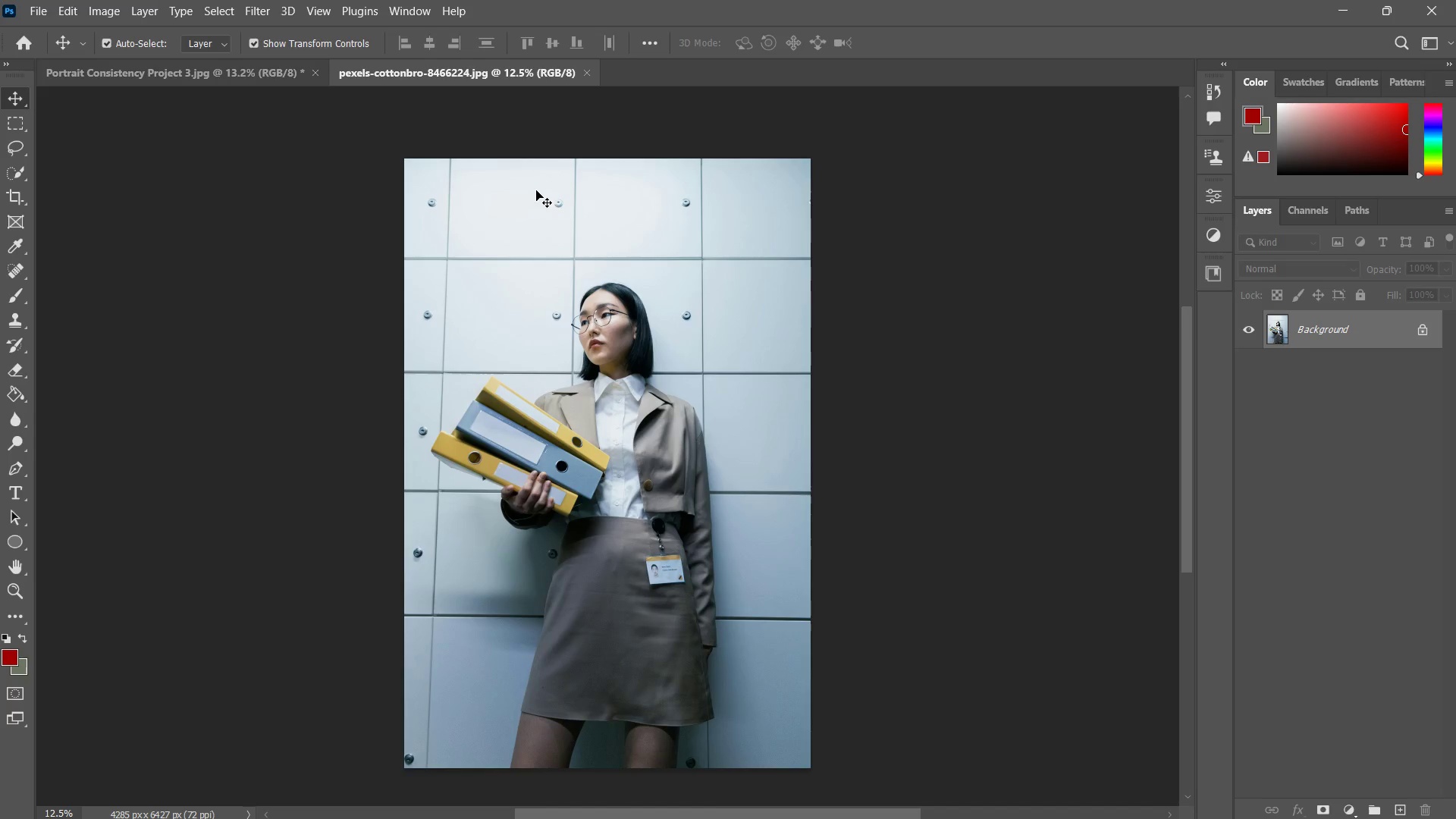 
hold_key(key=ControlLeft, duration=0.72)
 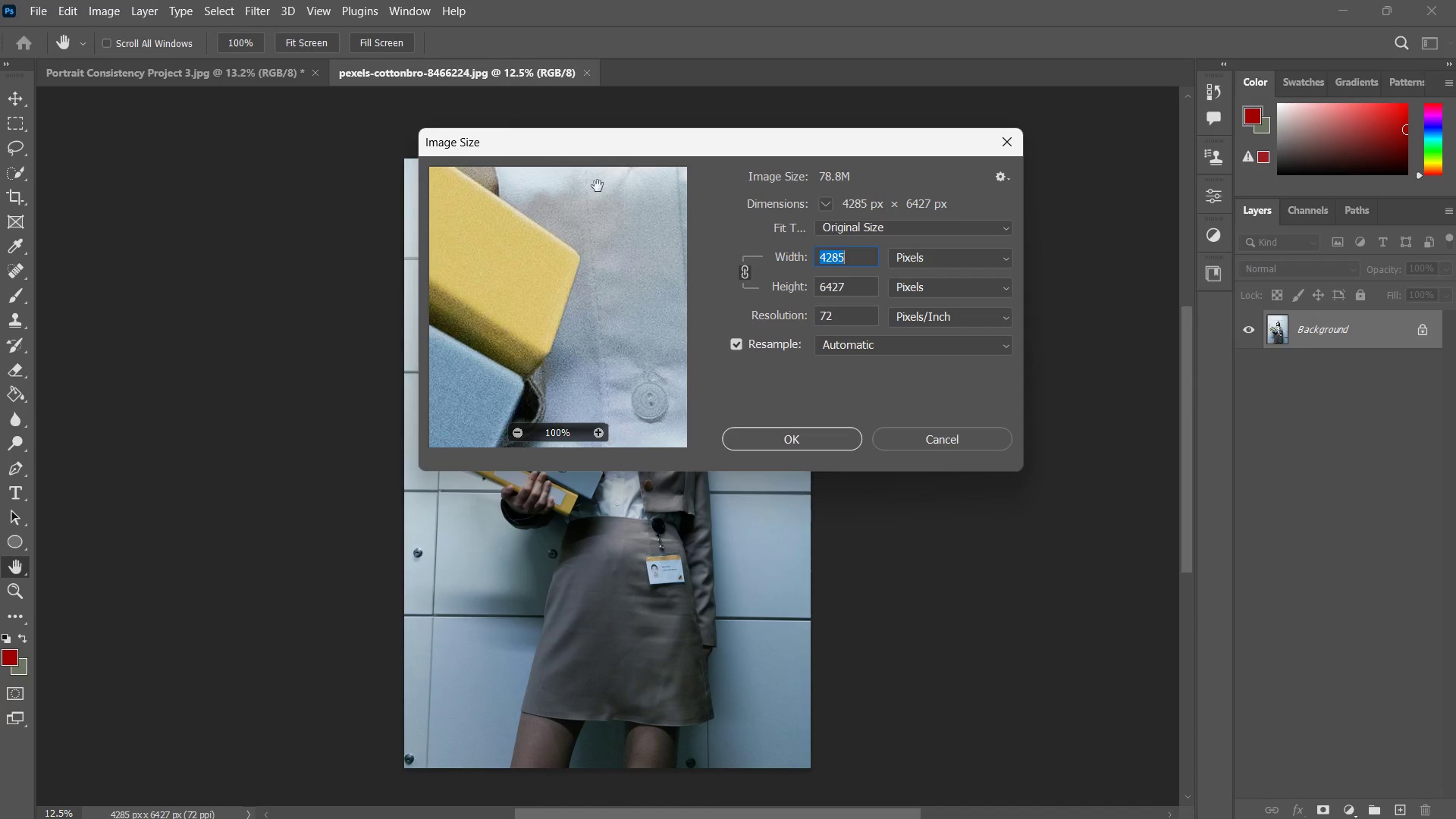 
hold_key(key=AltLeft, duration=0.53)
 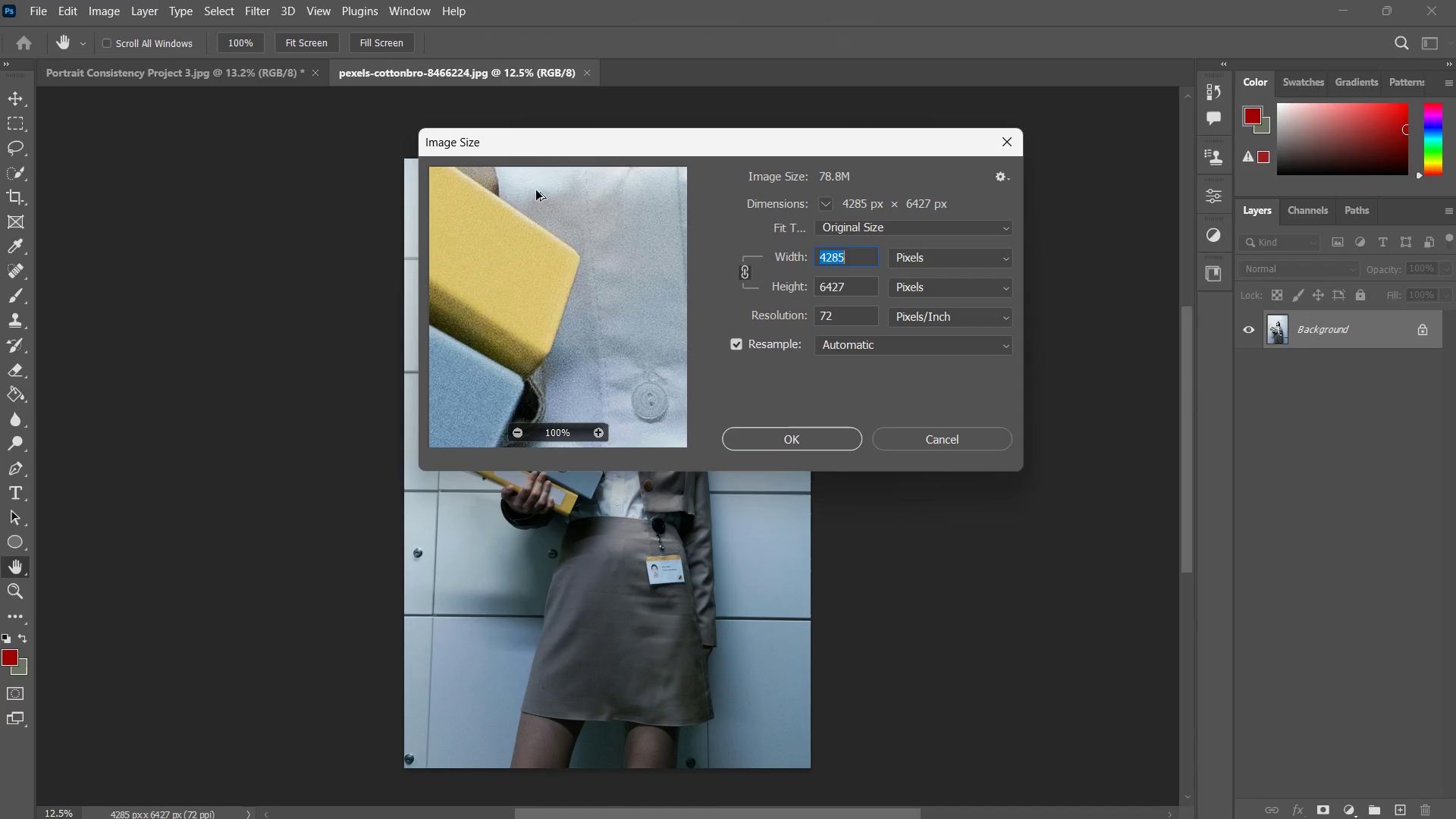 
key(Numpad3)
 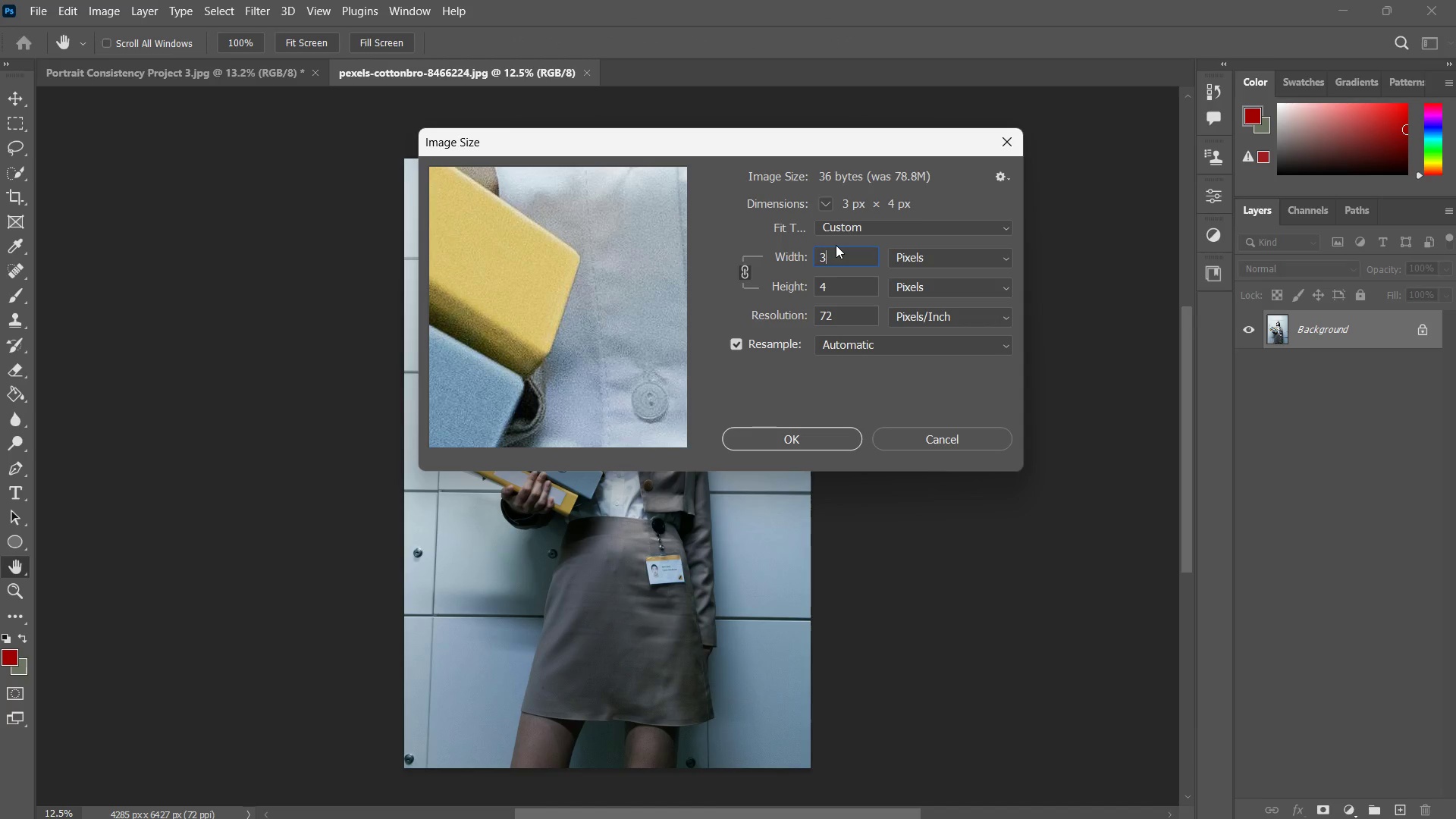 
key(Numpad0)
 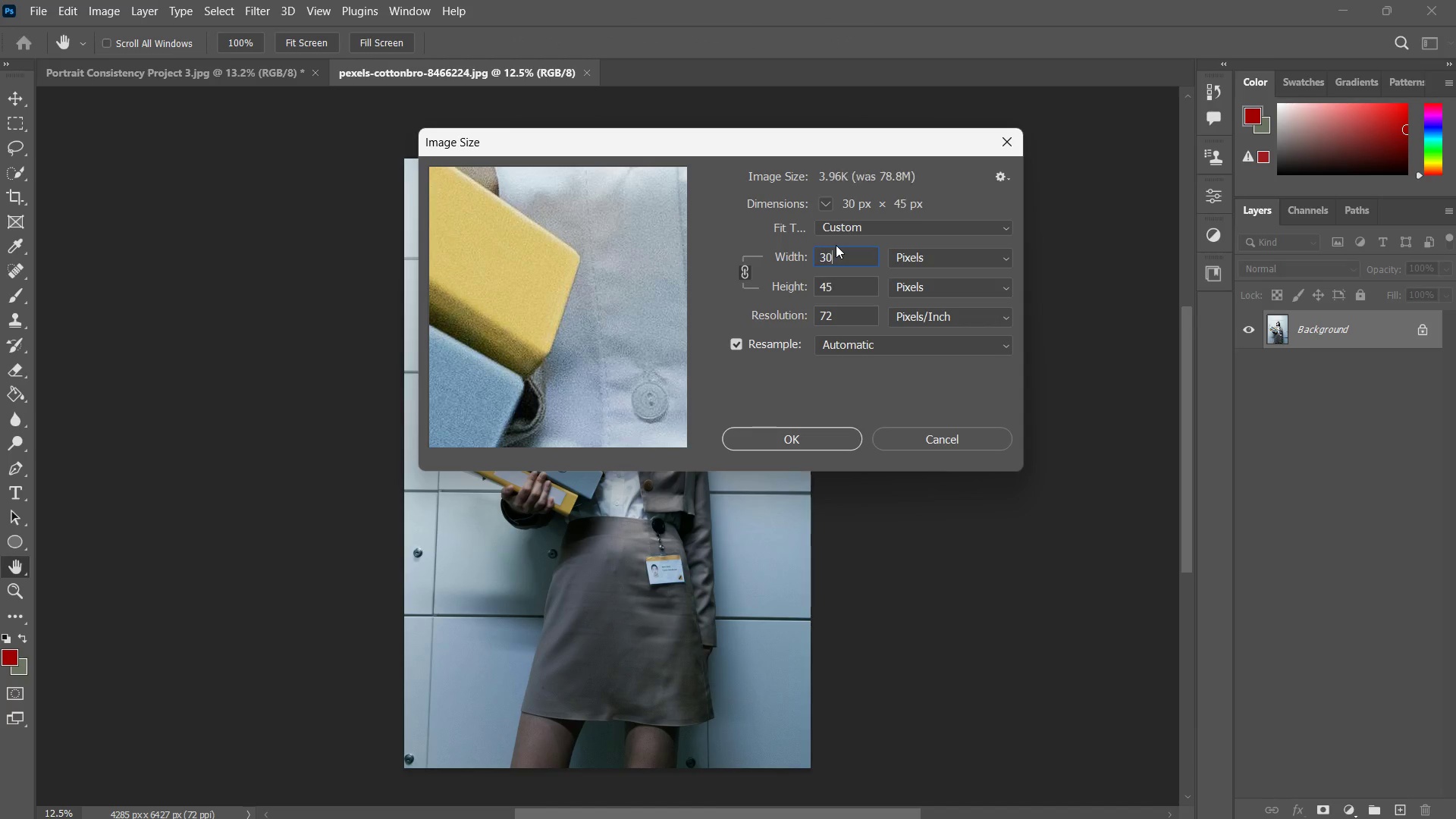 
key(Numpad0)
 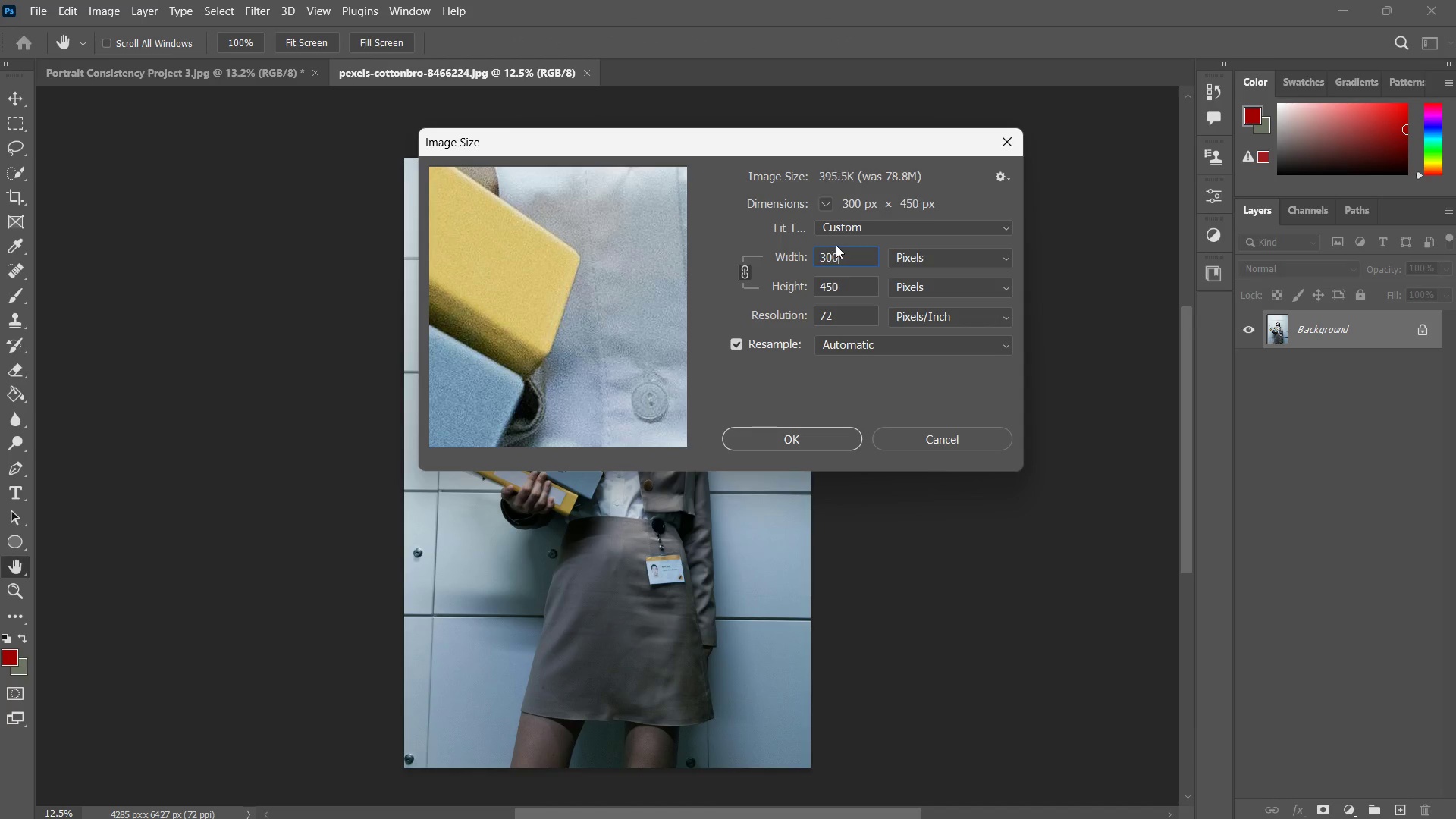 
key(Numpad0)
 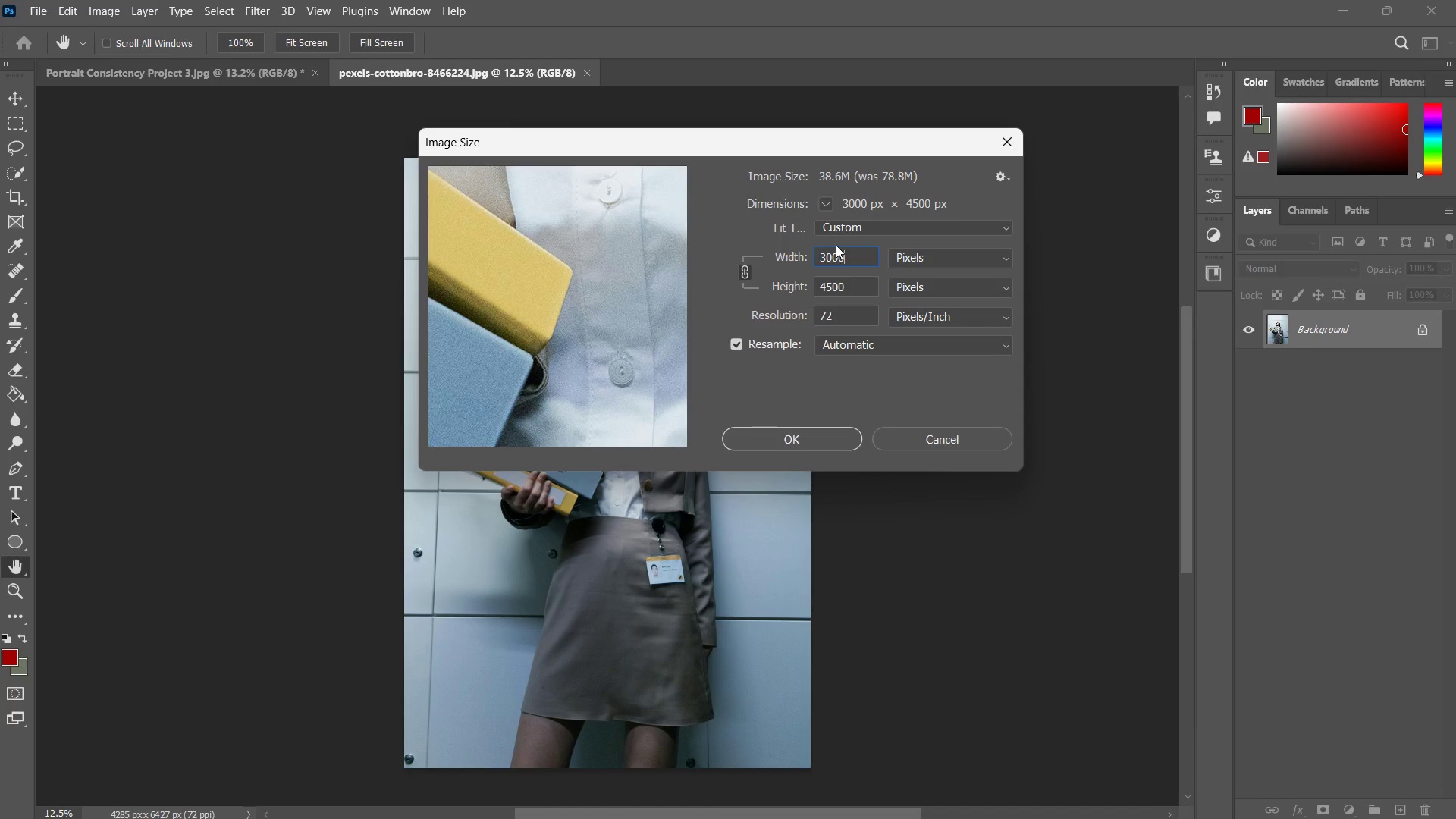 
key(NumpadEnter)
 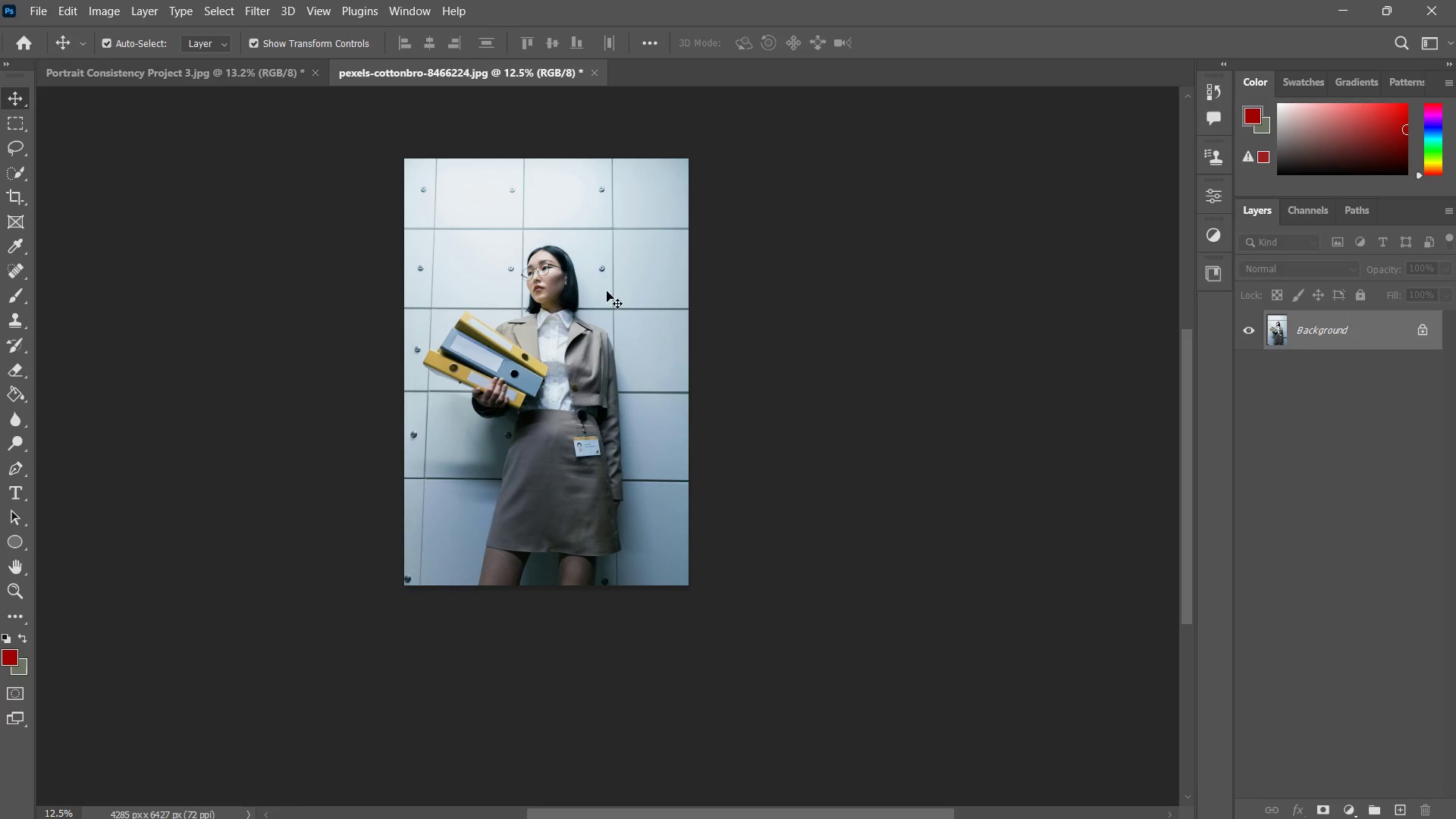 
key(V)
 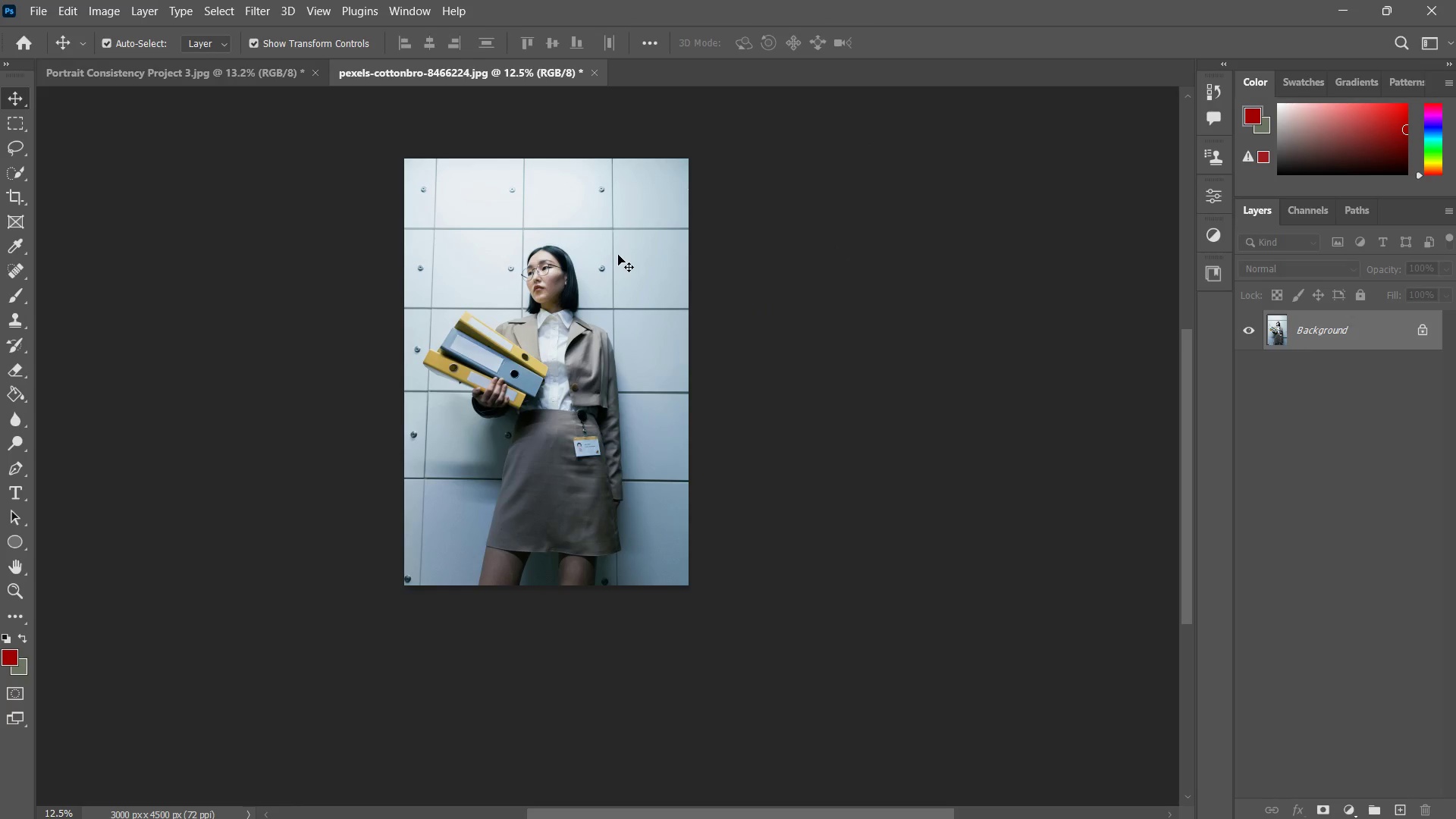 
left_click_drag(start_coordinate=[618, 255], to_coordinate=[517, 422])
 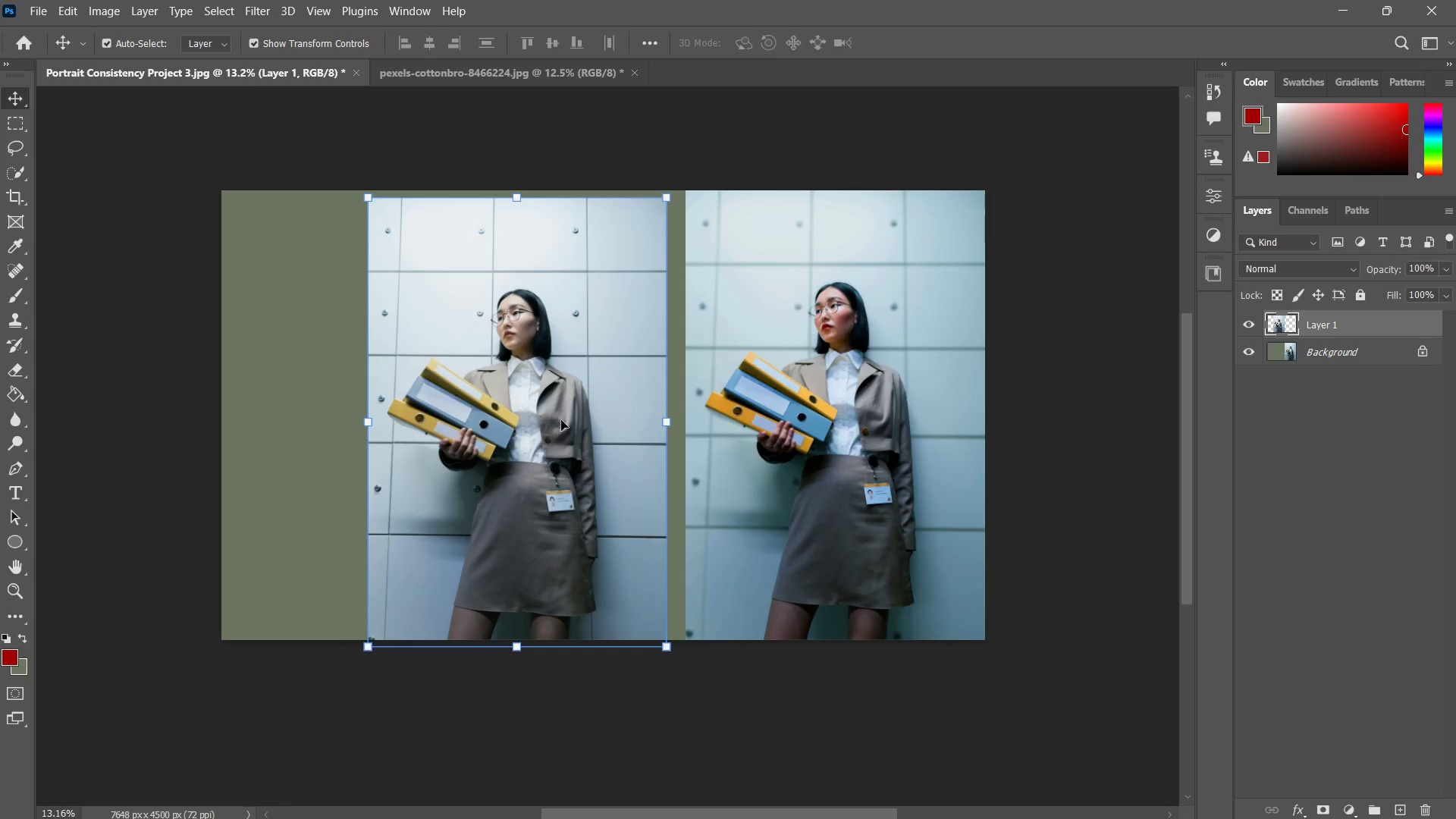 
left_click_drag(start_coordinate=[565, 413], to_coordinate=[589, 405])
 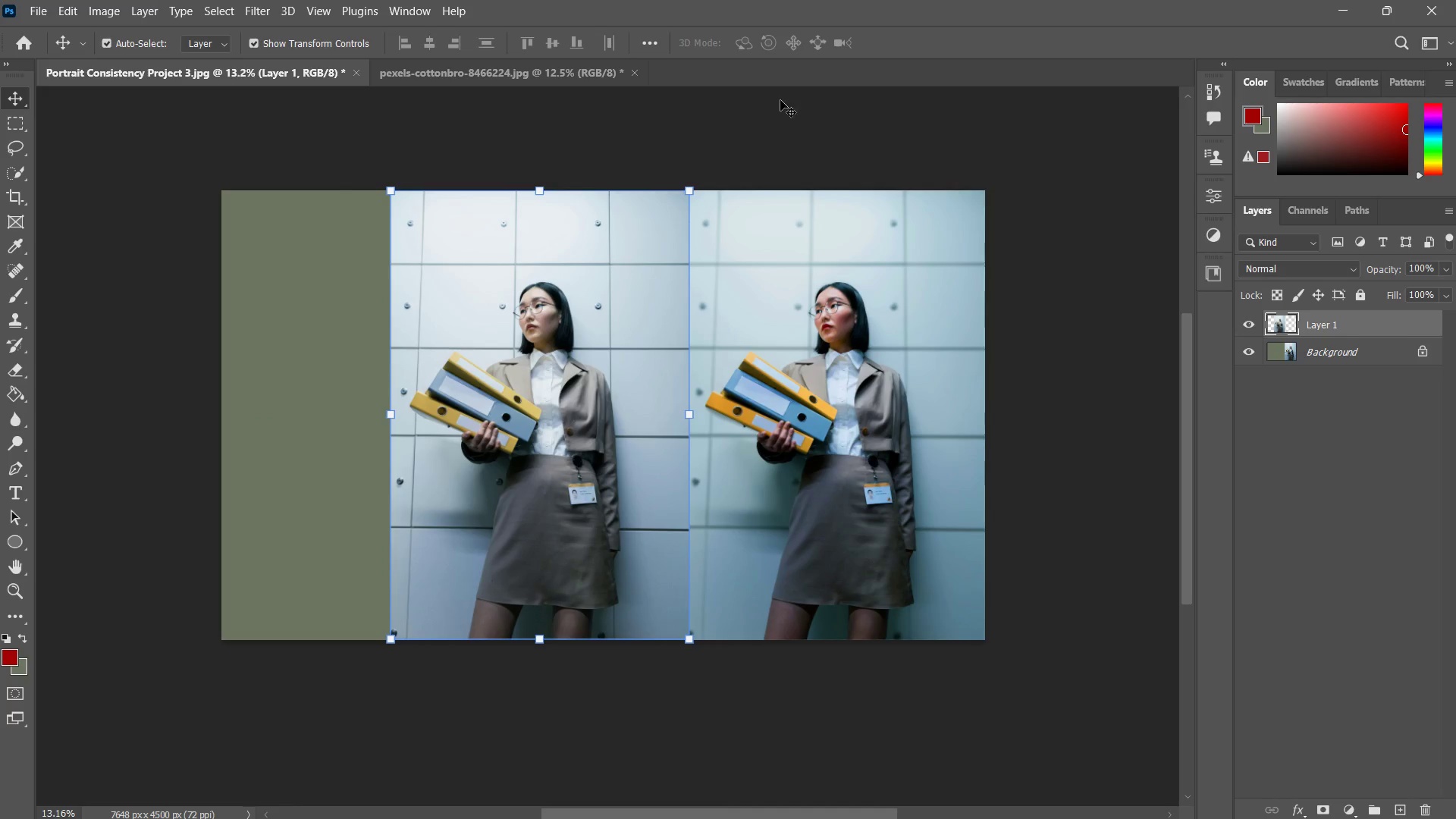 
left_click([768, 106])
 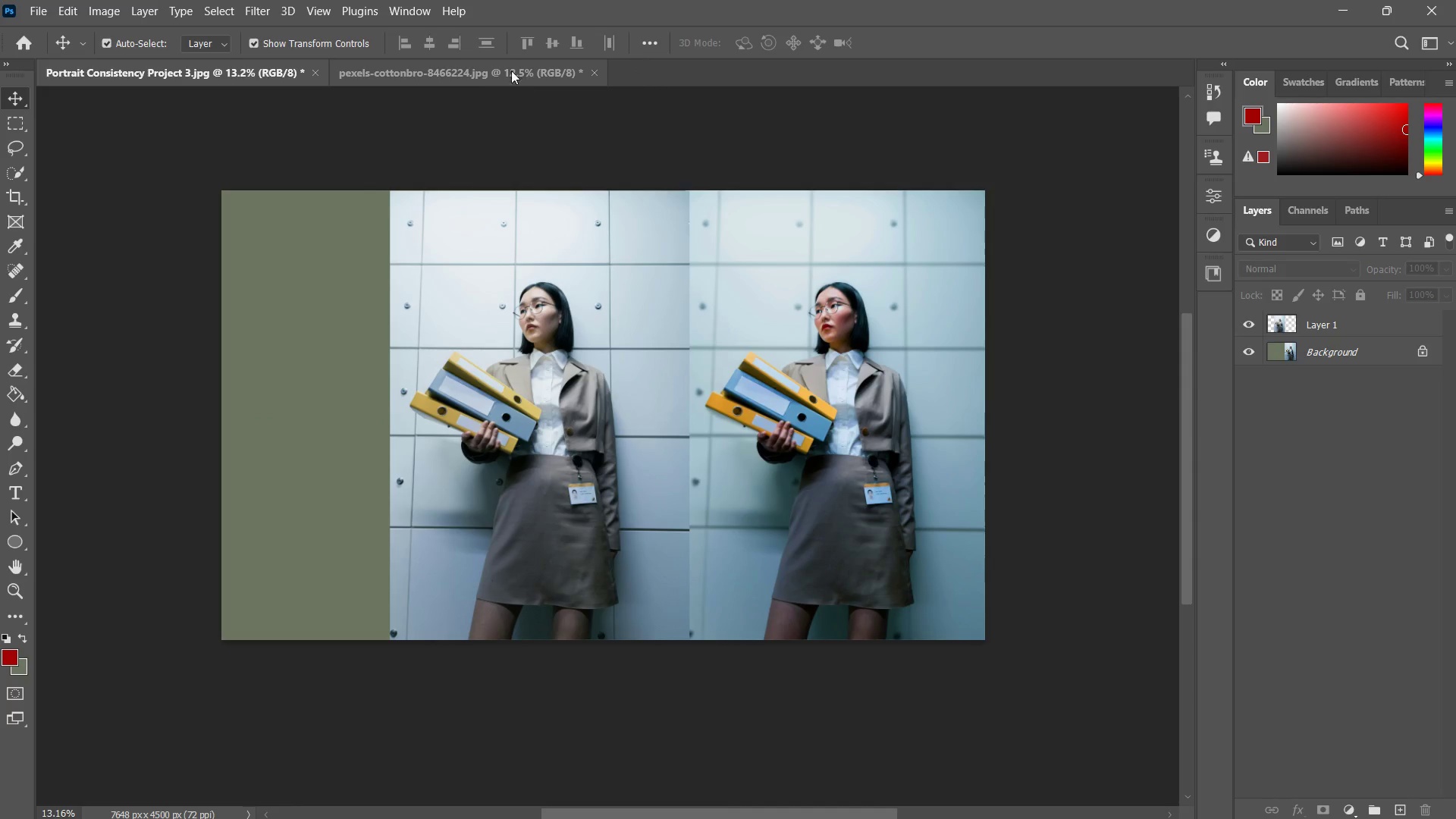 
left_click([463, 77])
 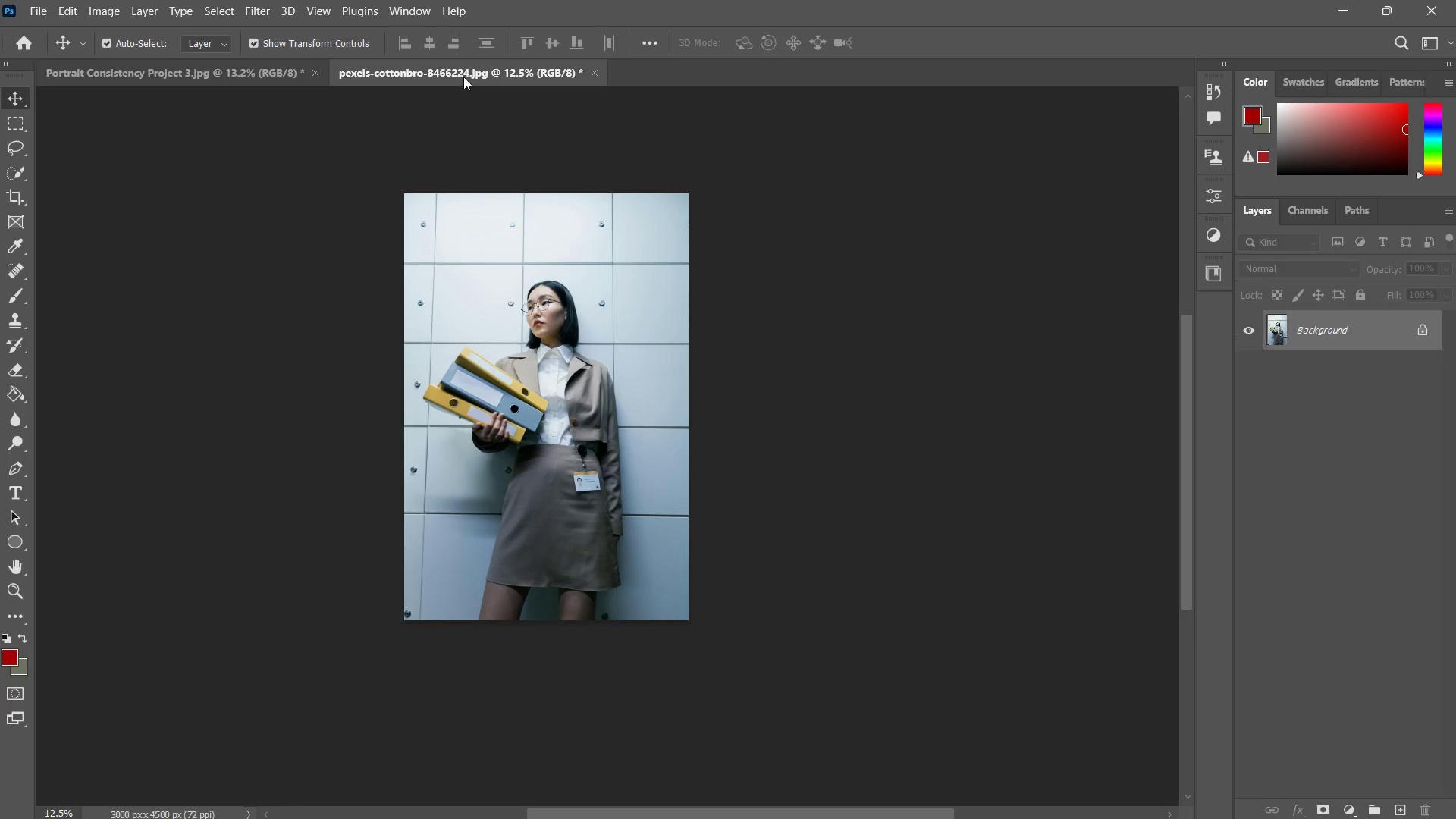 
key(Control+W)
 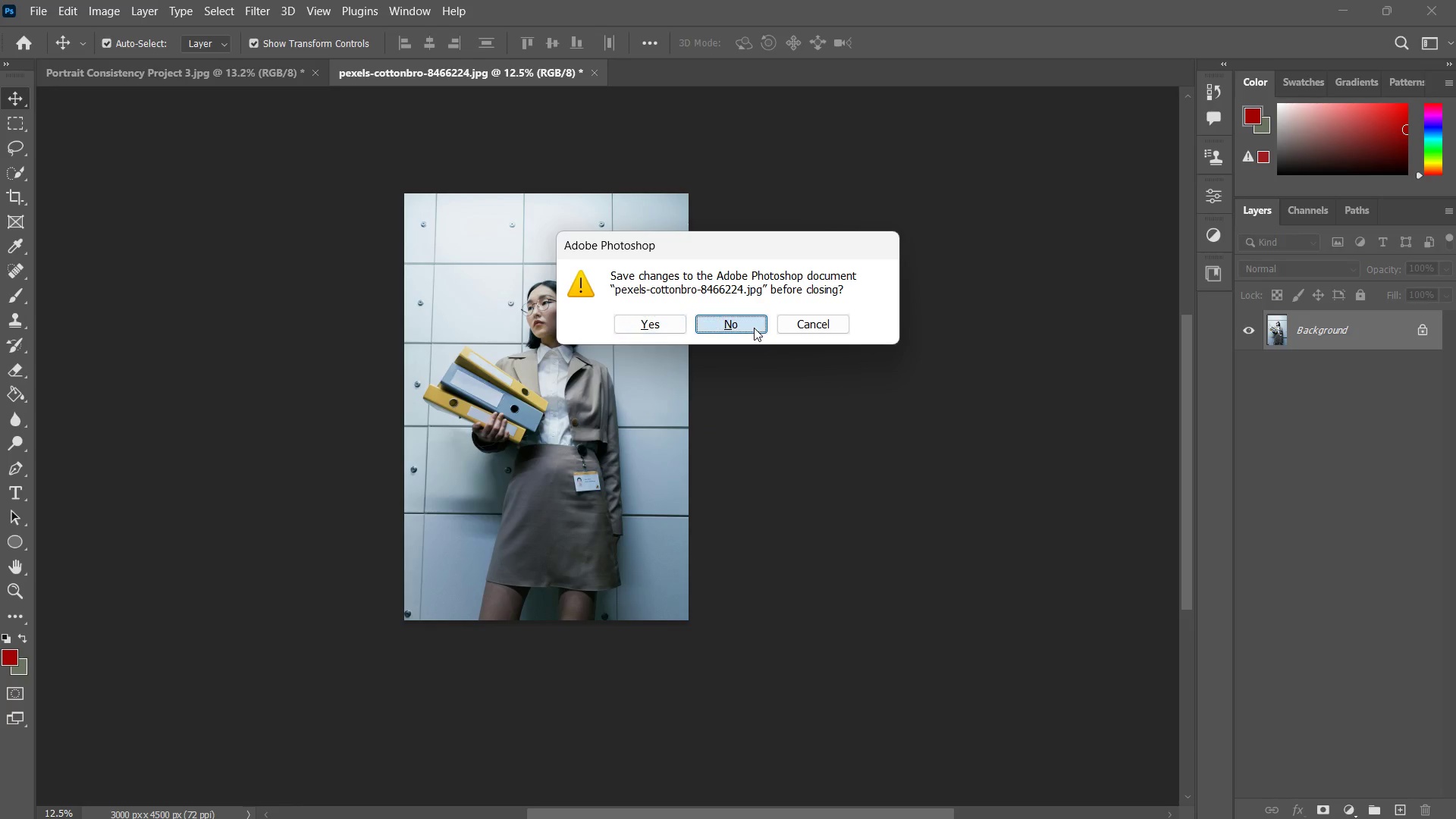 
left_click([754, 328])
 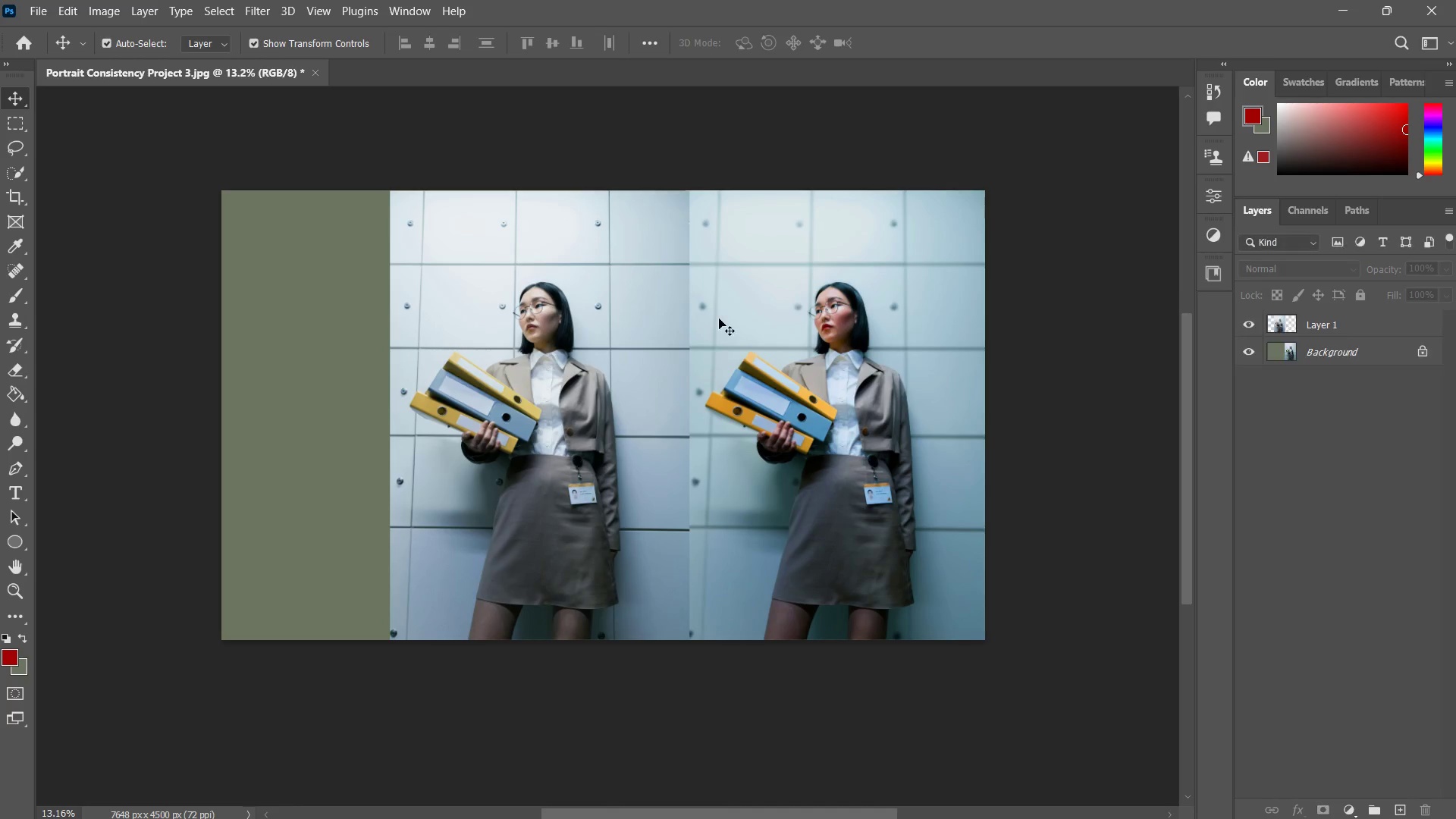 
type(zzc)
 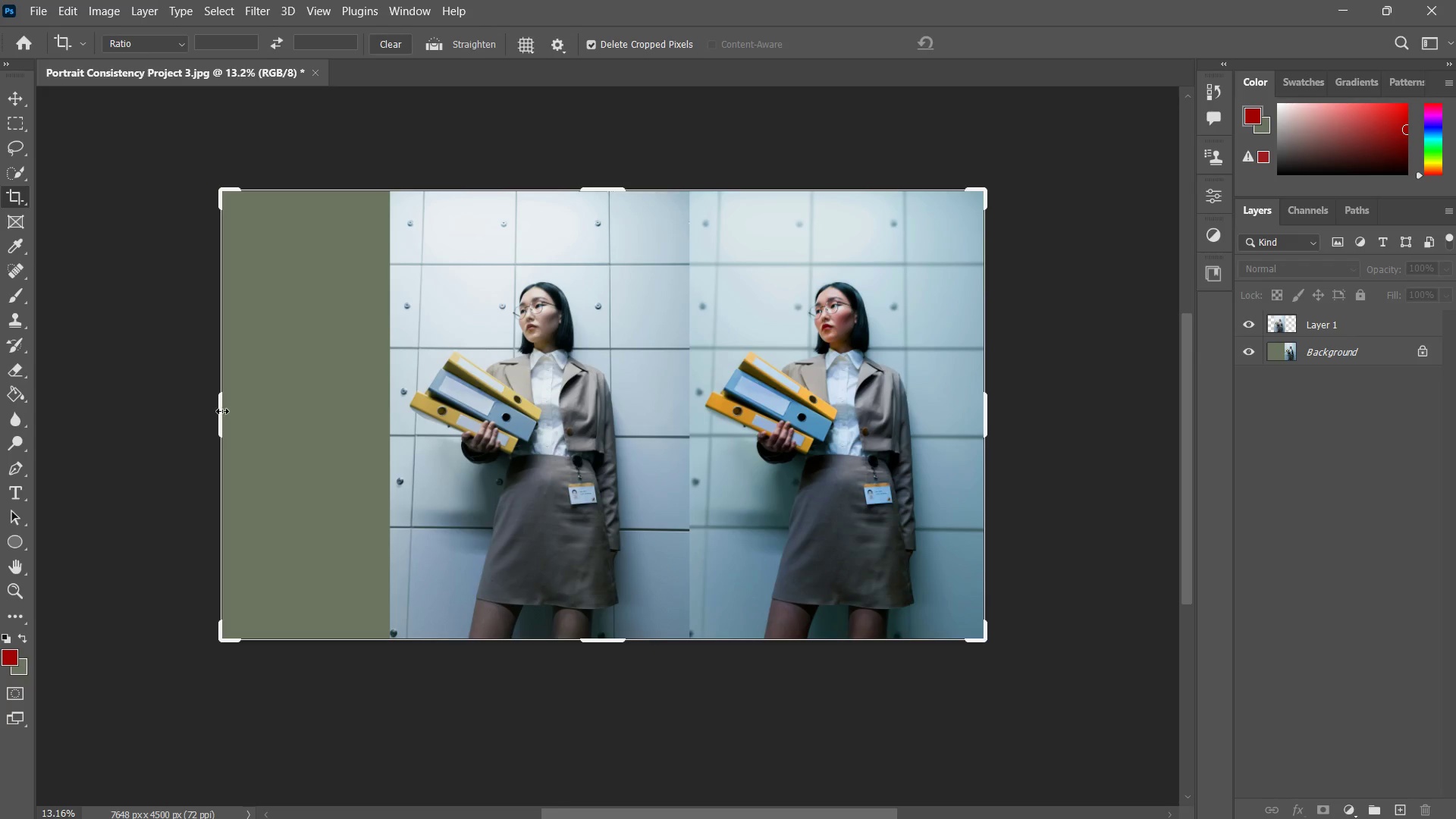 
left_click_drag(start_coordinate=[221, 411], to_coordinate=[306, 411])
 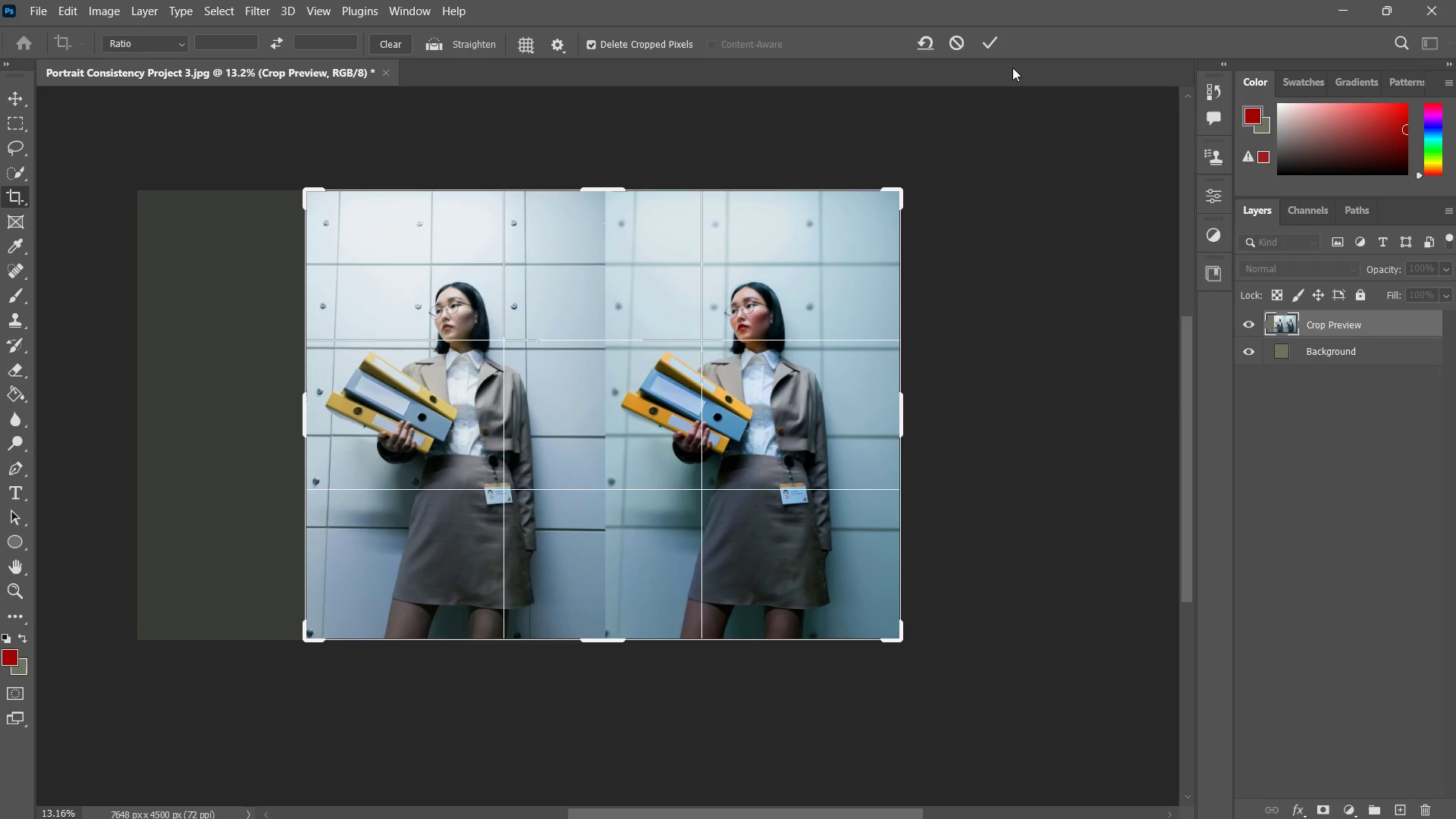 
hold_key(key=ShiftLeft, duration=0.56)
 